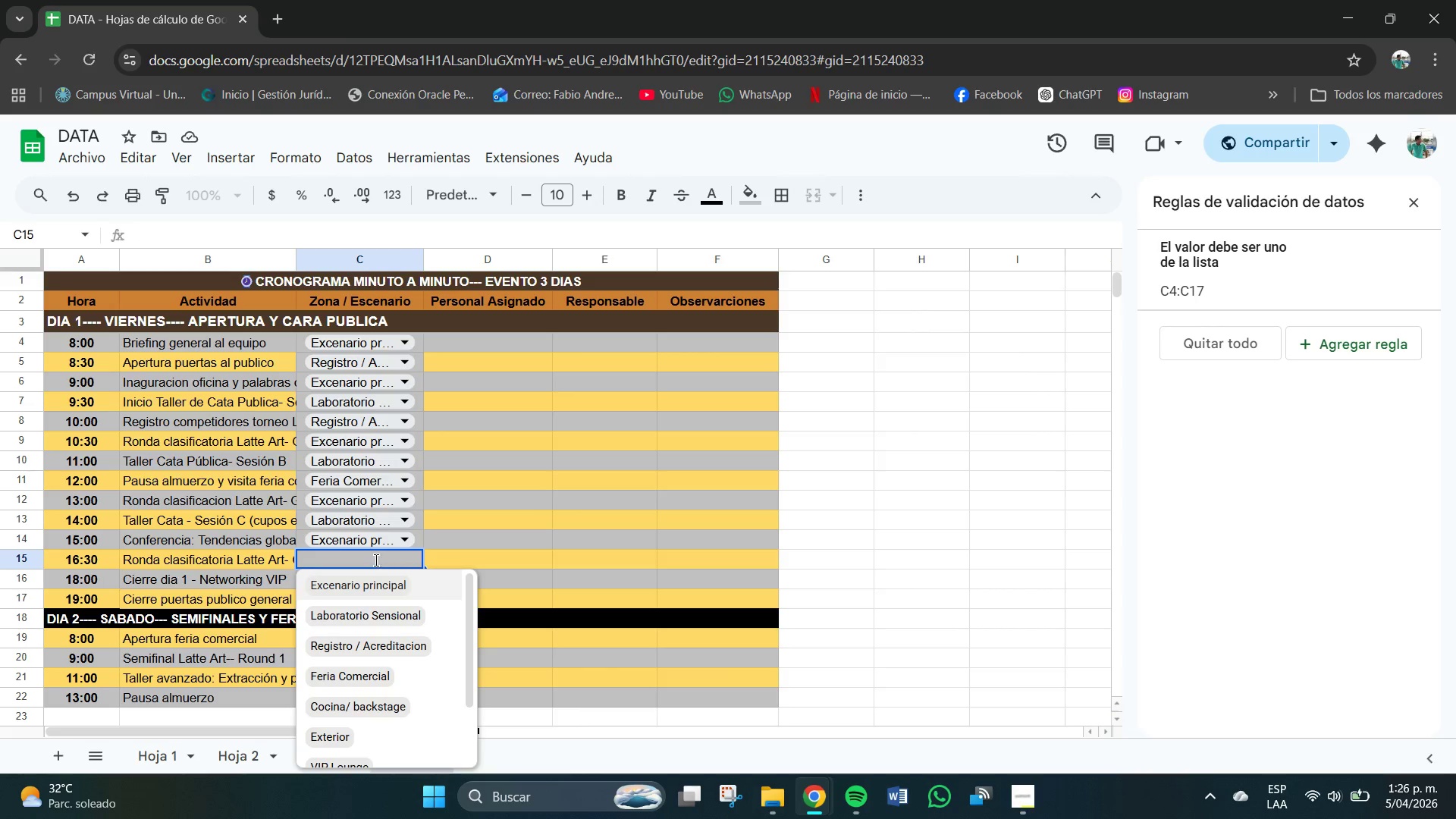 
wait(5.06)
 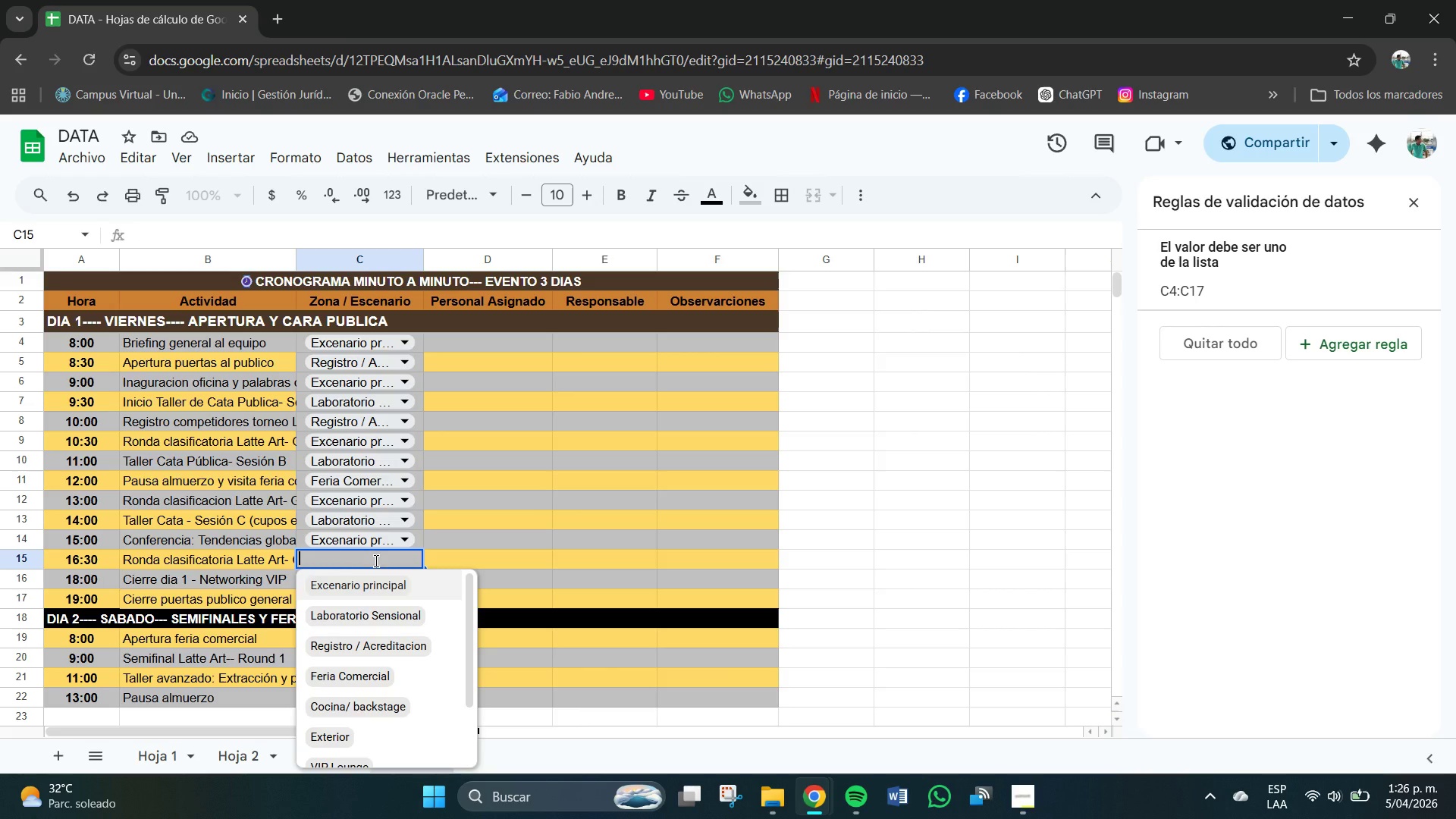 
scroll: coordinate [369, 688], scroll_direction: down, amount: 2.0
 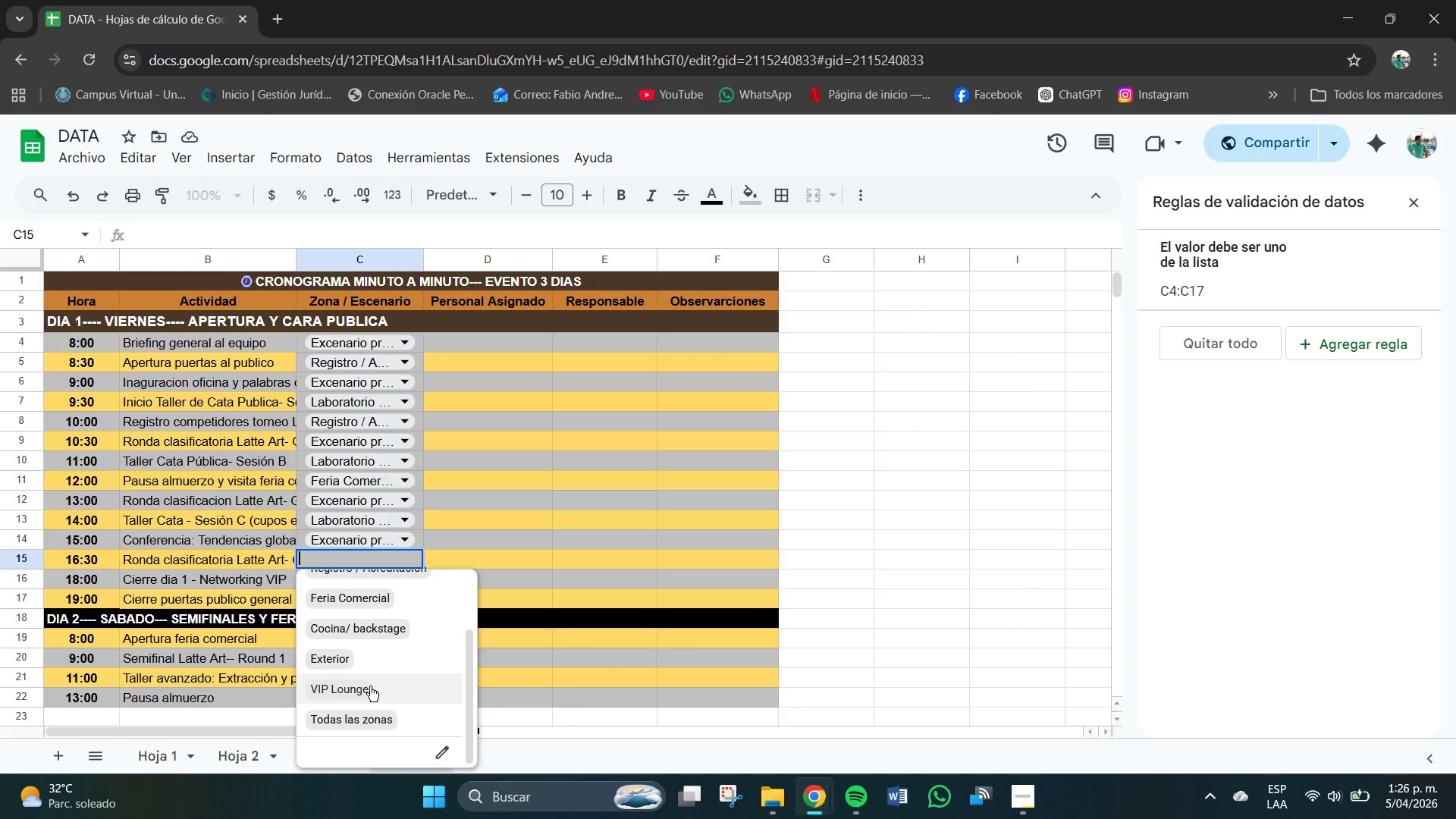 
left_click([364, 689])
 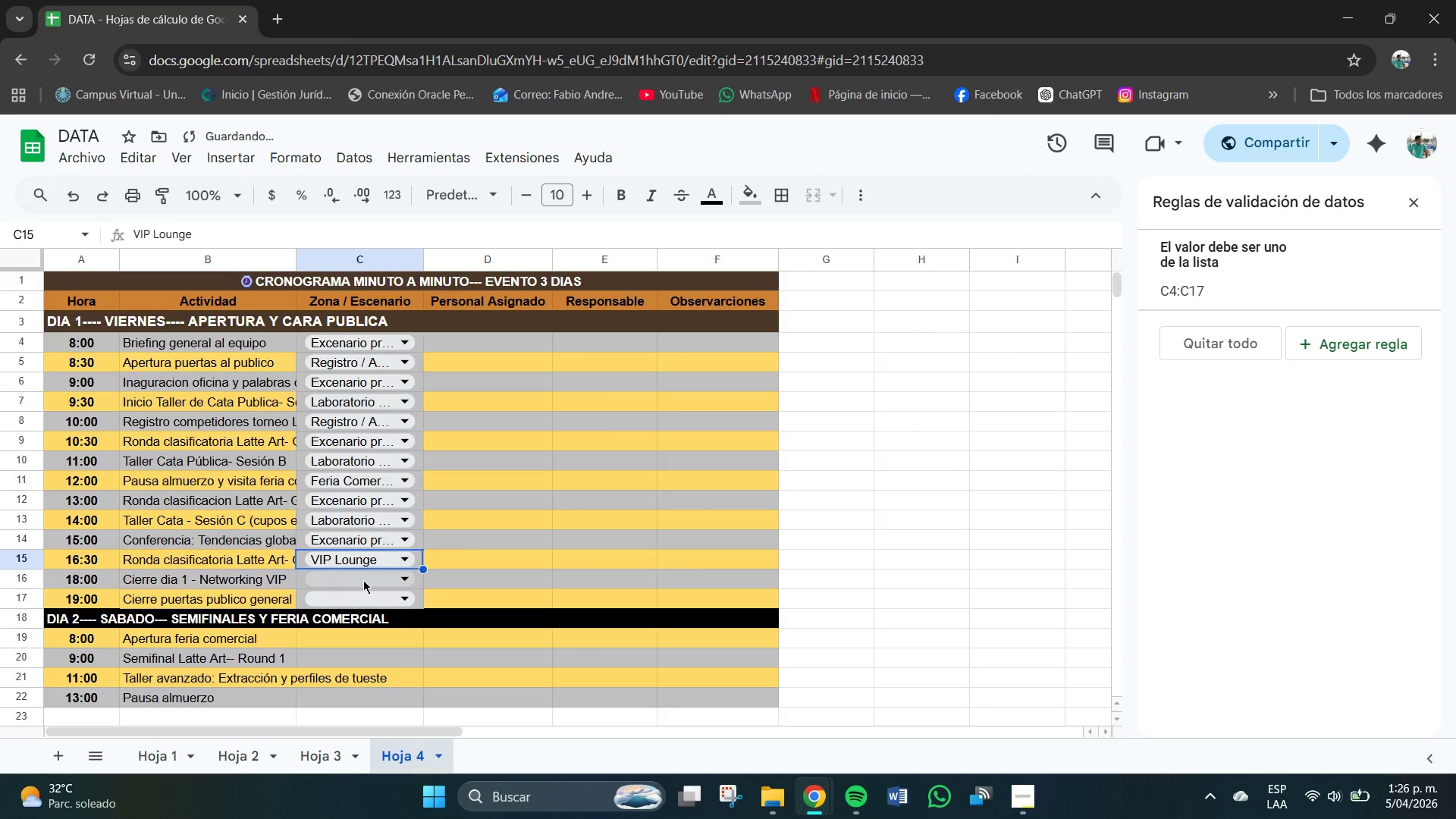 
left_click([363, 580])
 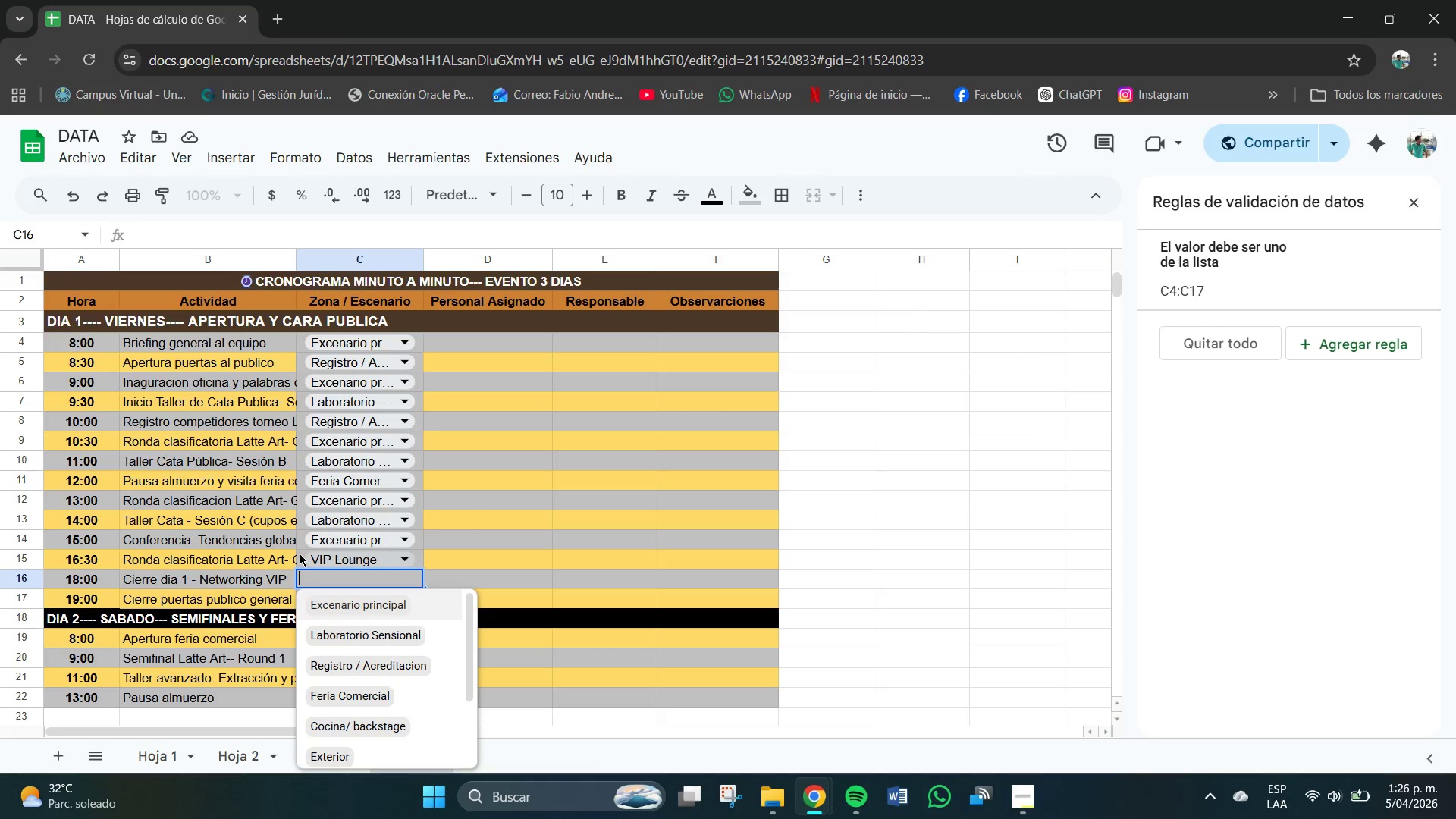 
wait(15.69)
 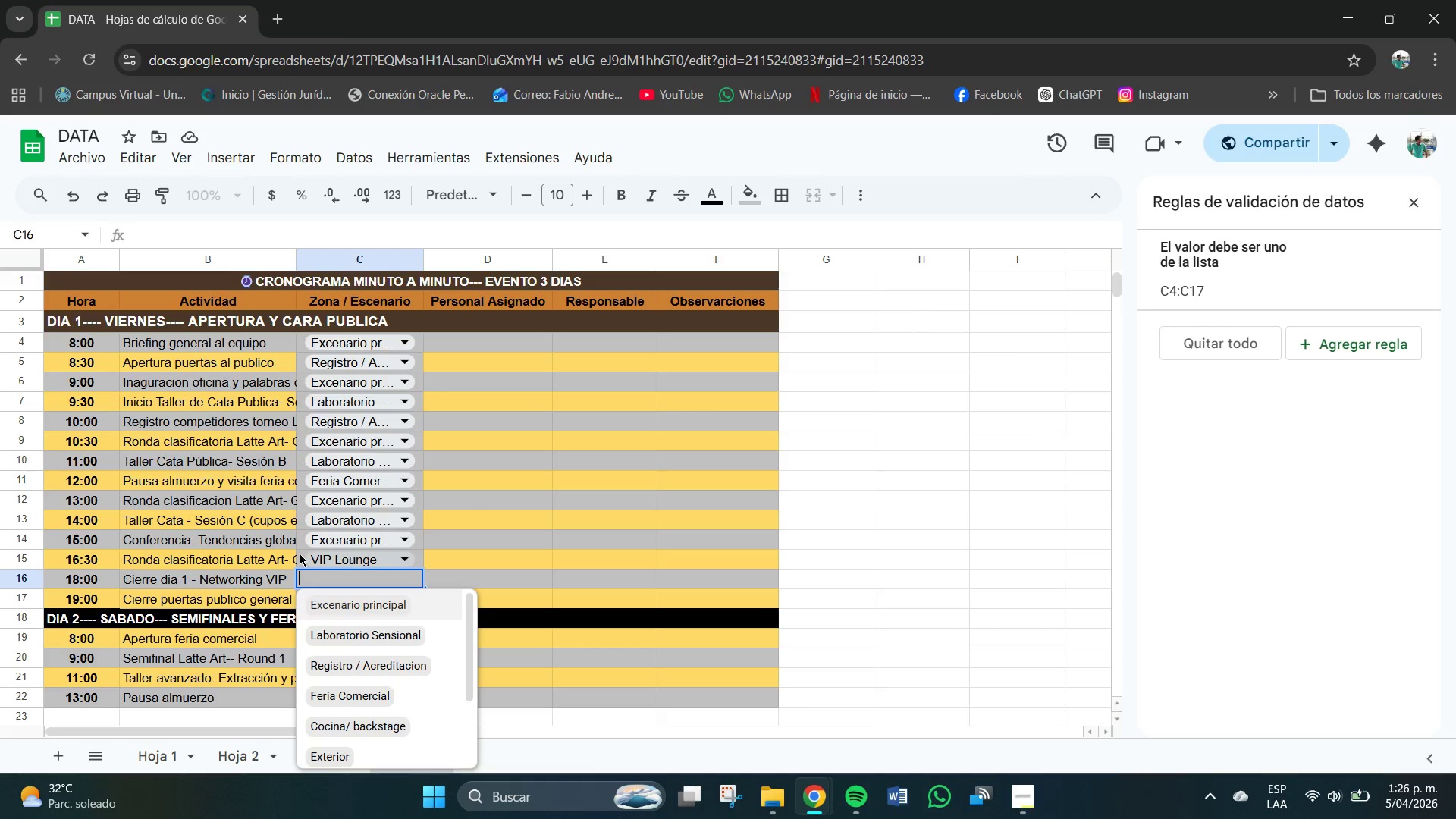 
left_click([340, 561])
 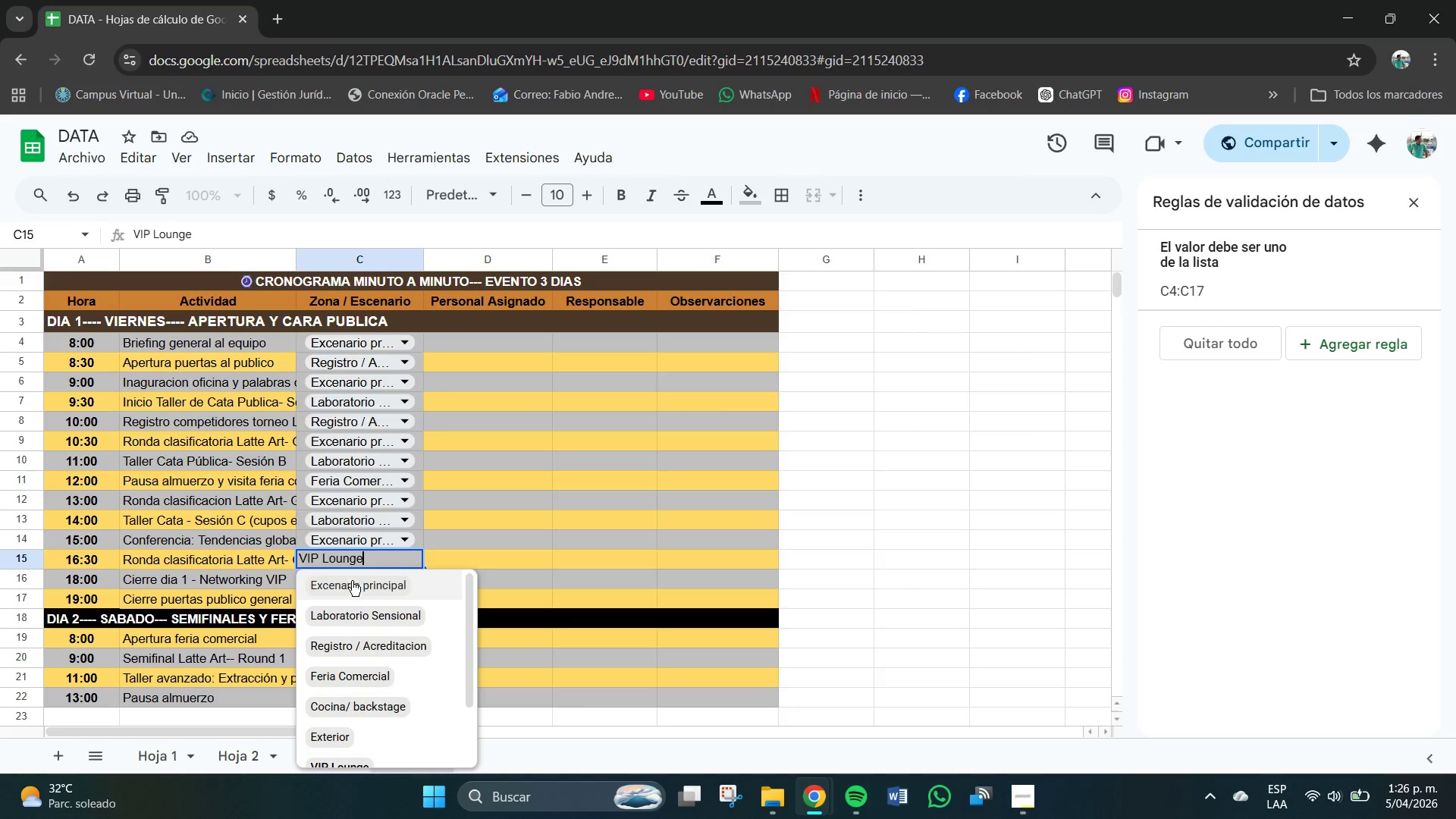 
left_click([353, 588])
 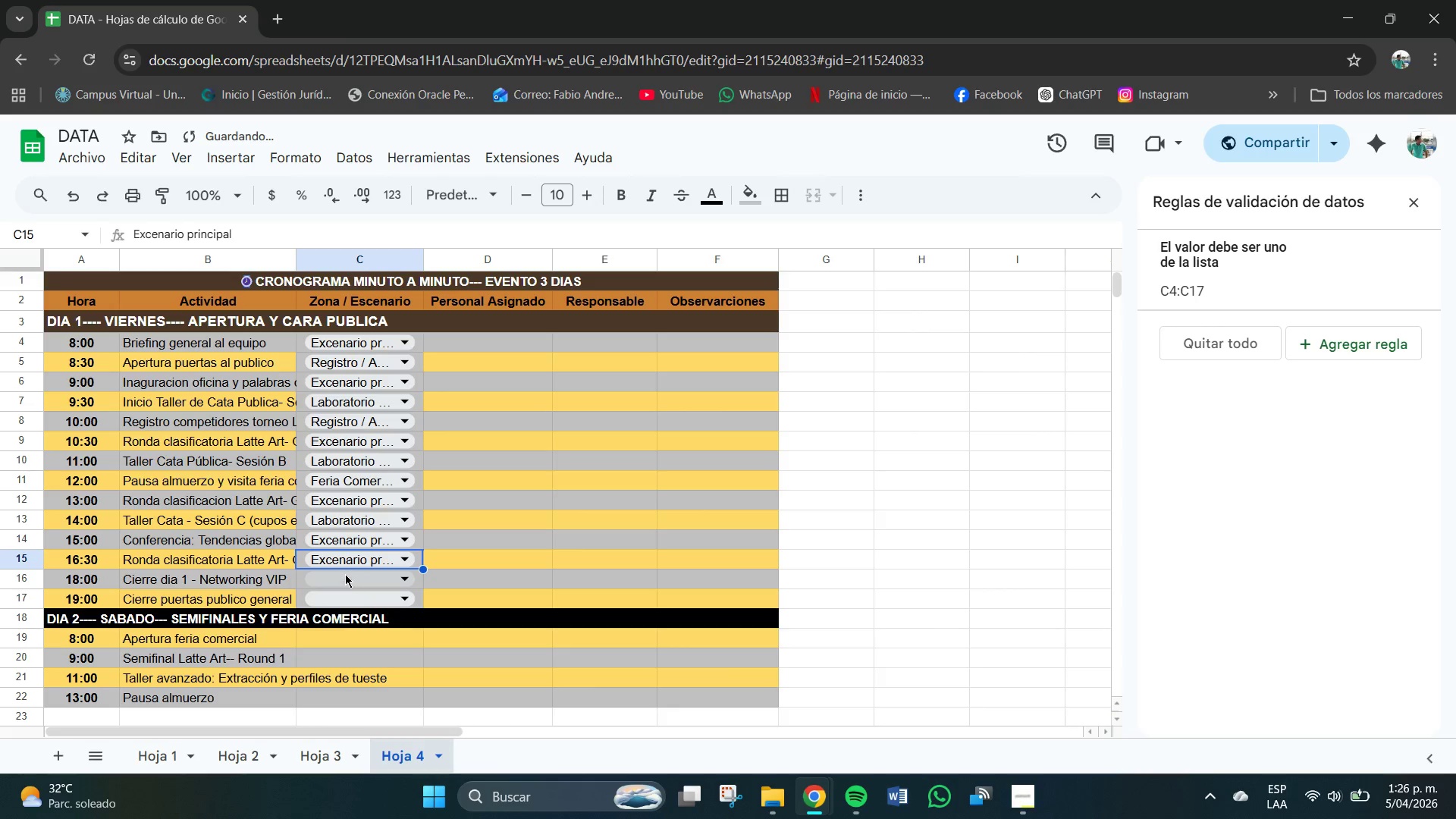 
left_click([343, 572])
 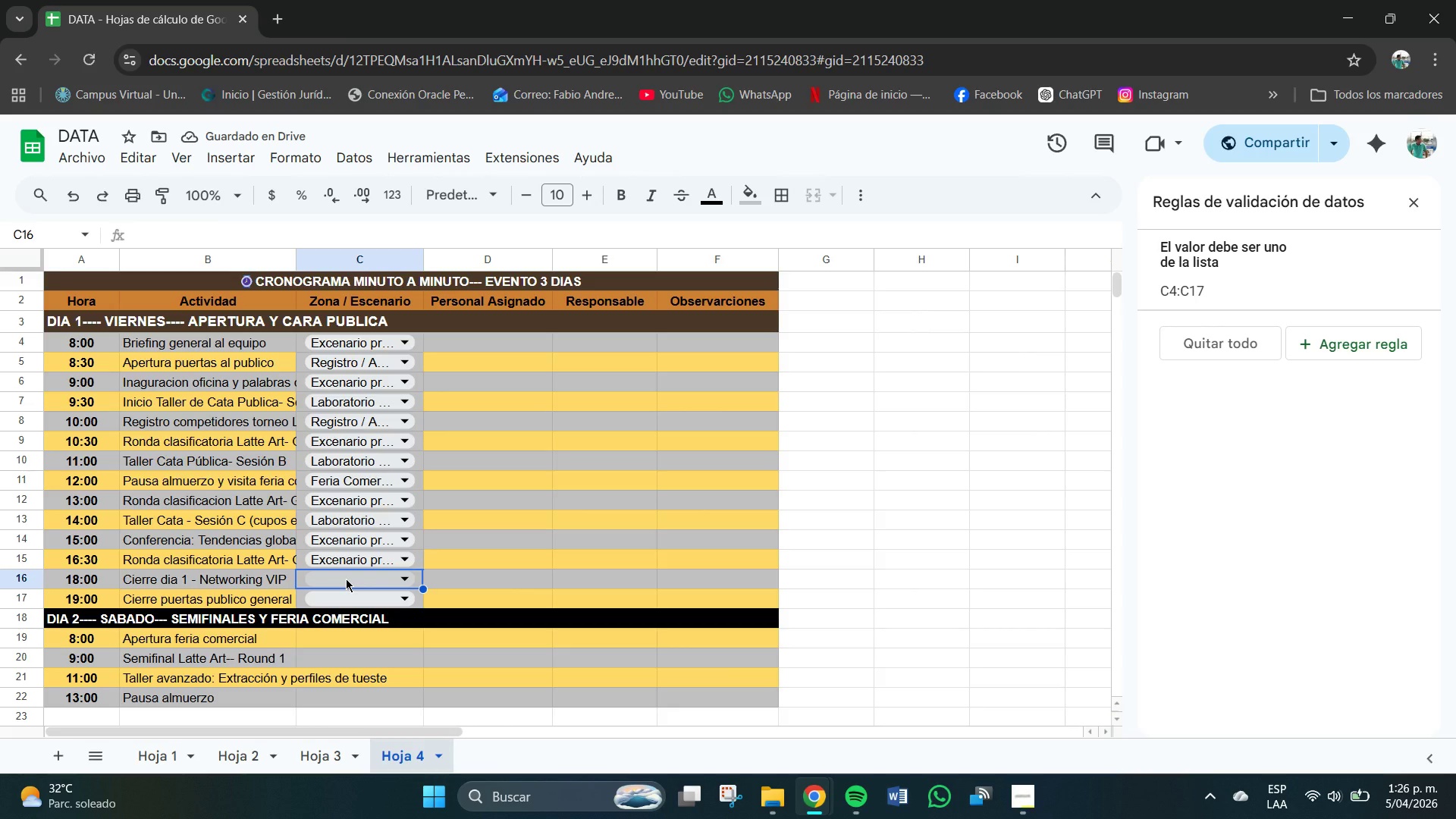 
left_click([347, 579])
 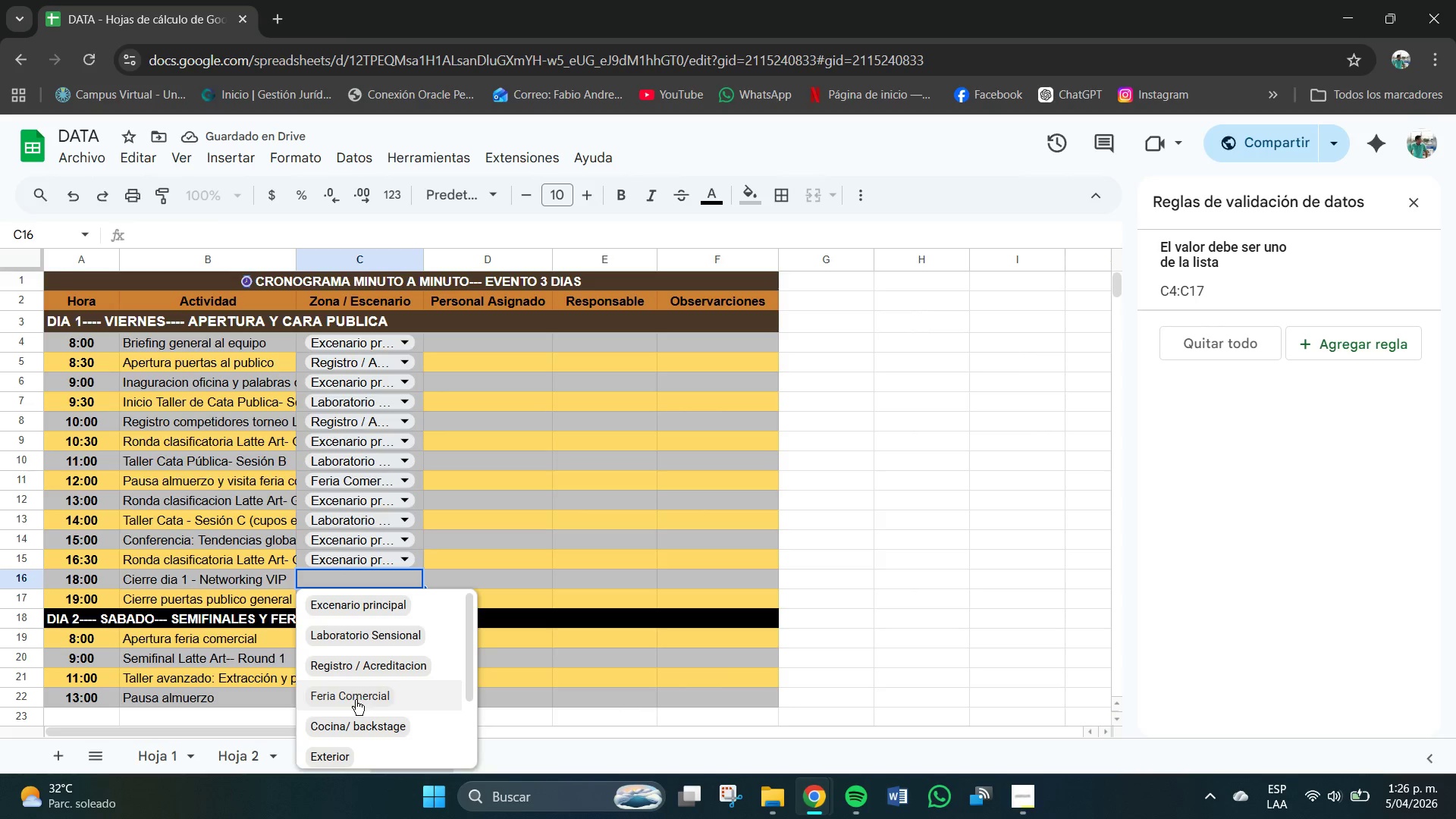 
scroll: coordinate [360, 682], scroll_direction: down, amount: 2.0
 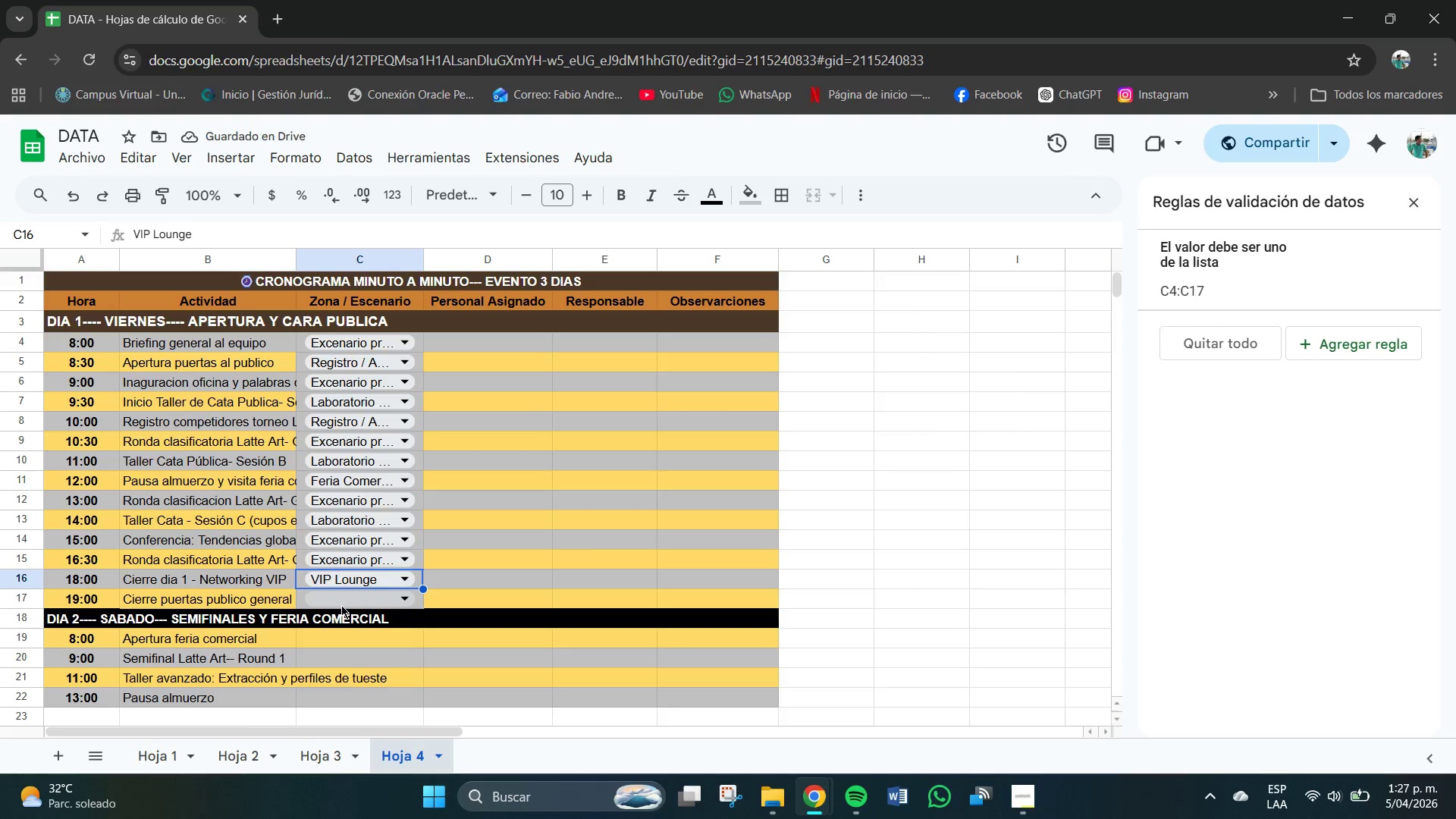 
left_click([344, 609])
 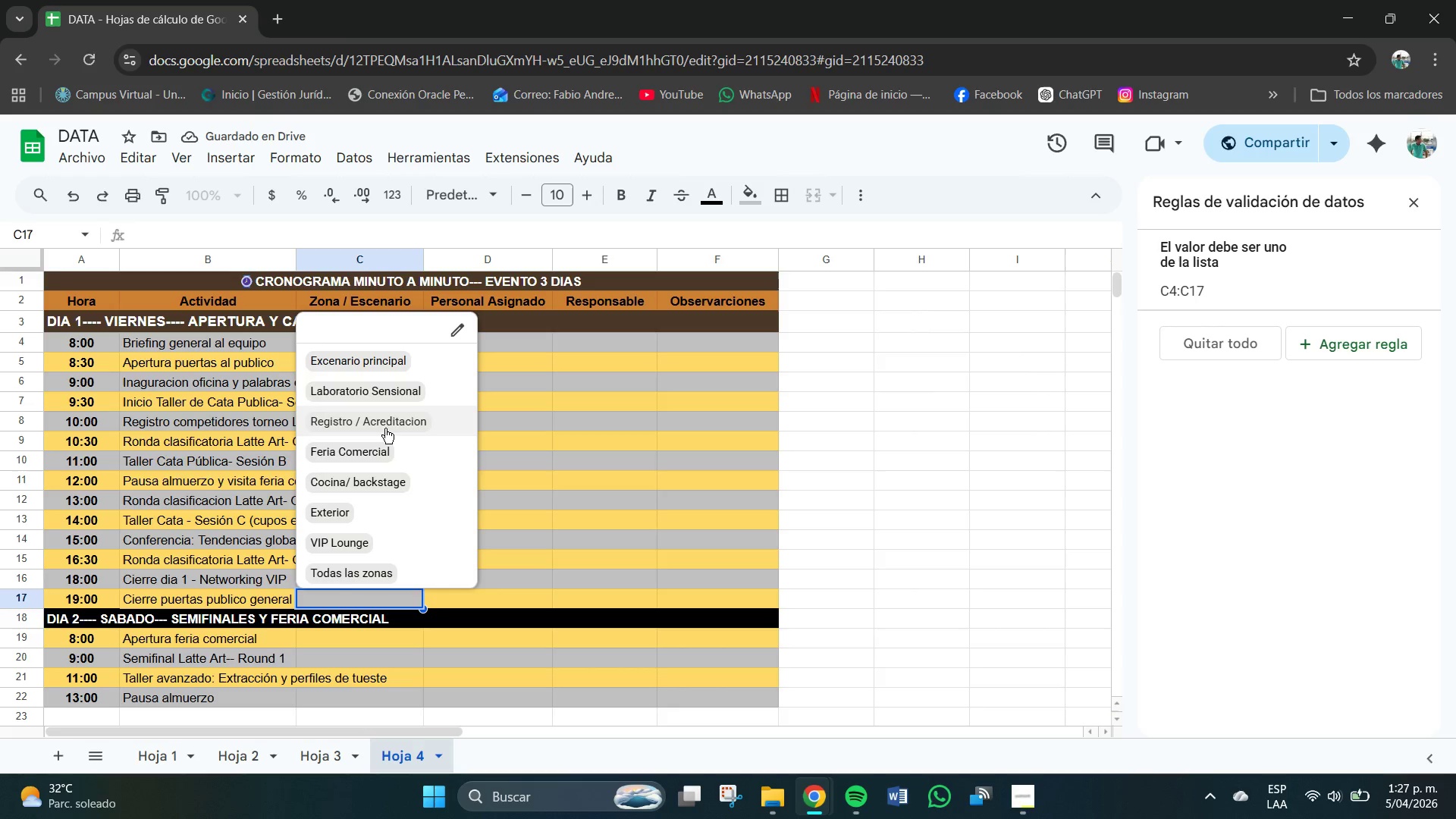 
left_click([382, 426])
 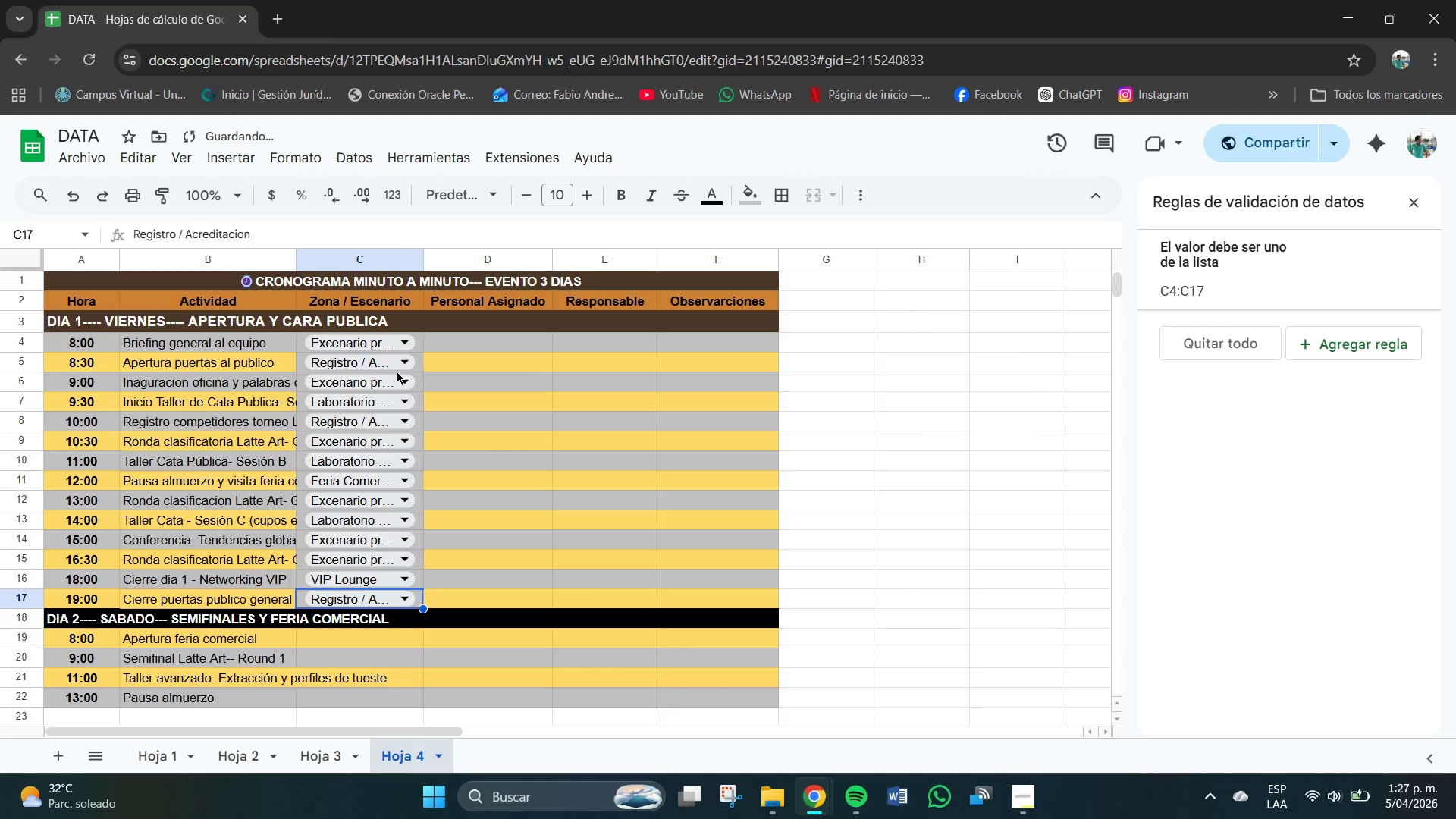 
left_click([403, 340])
 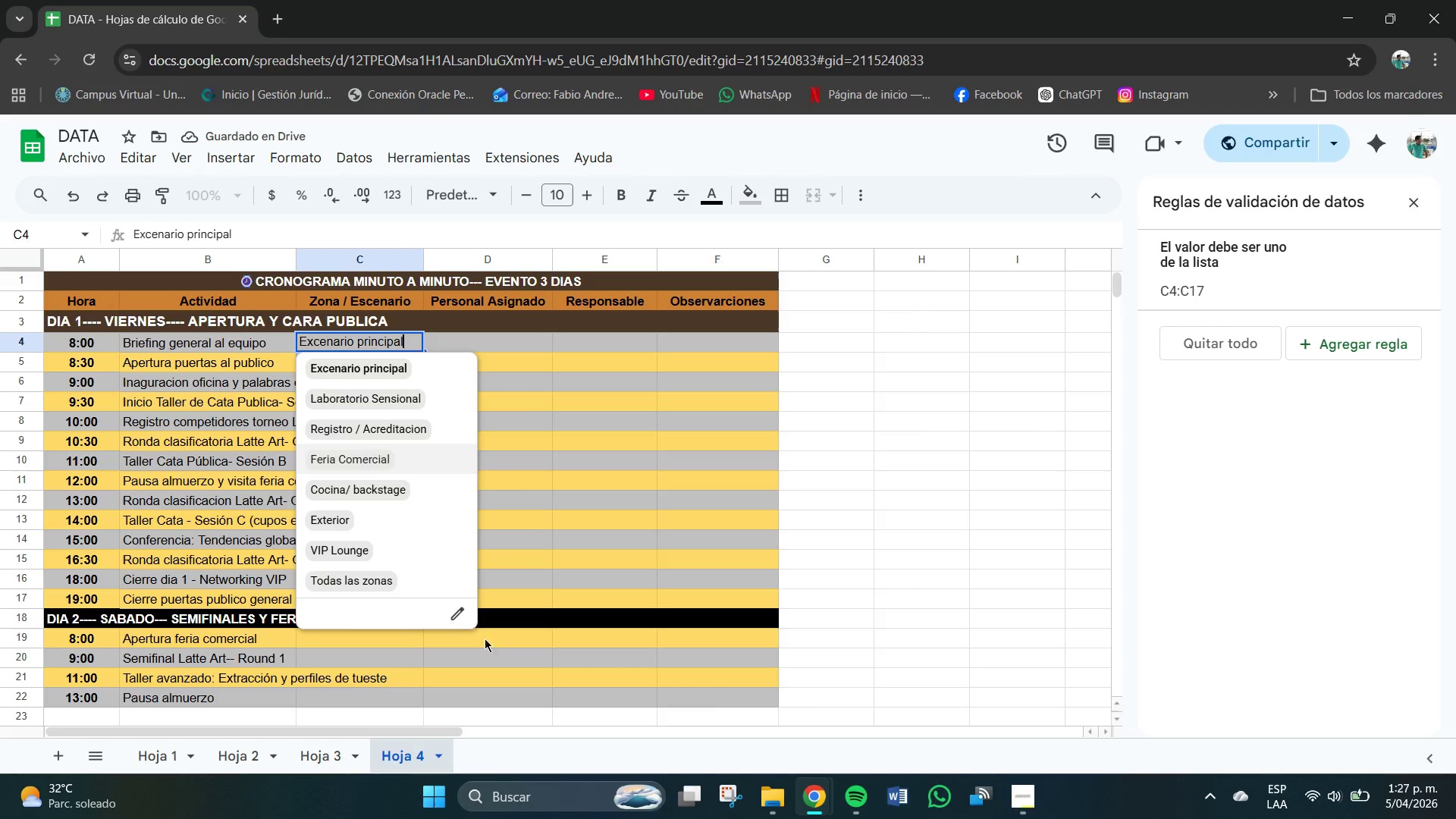 
left_click([460, 617])
 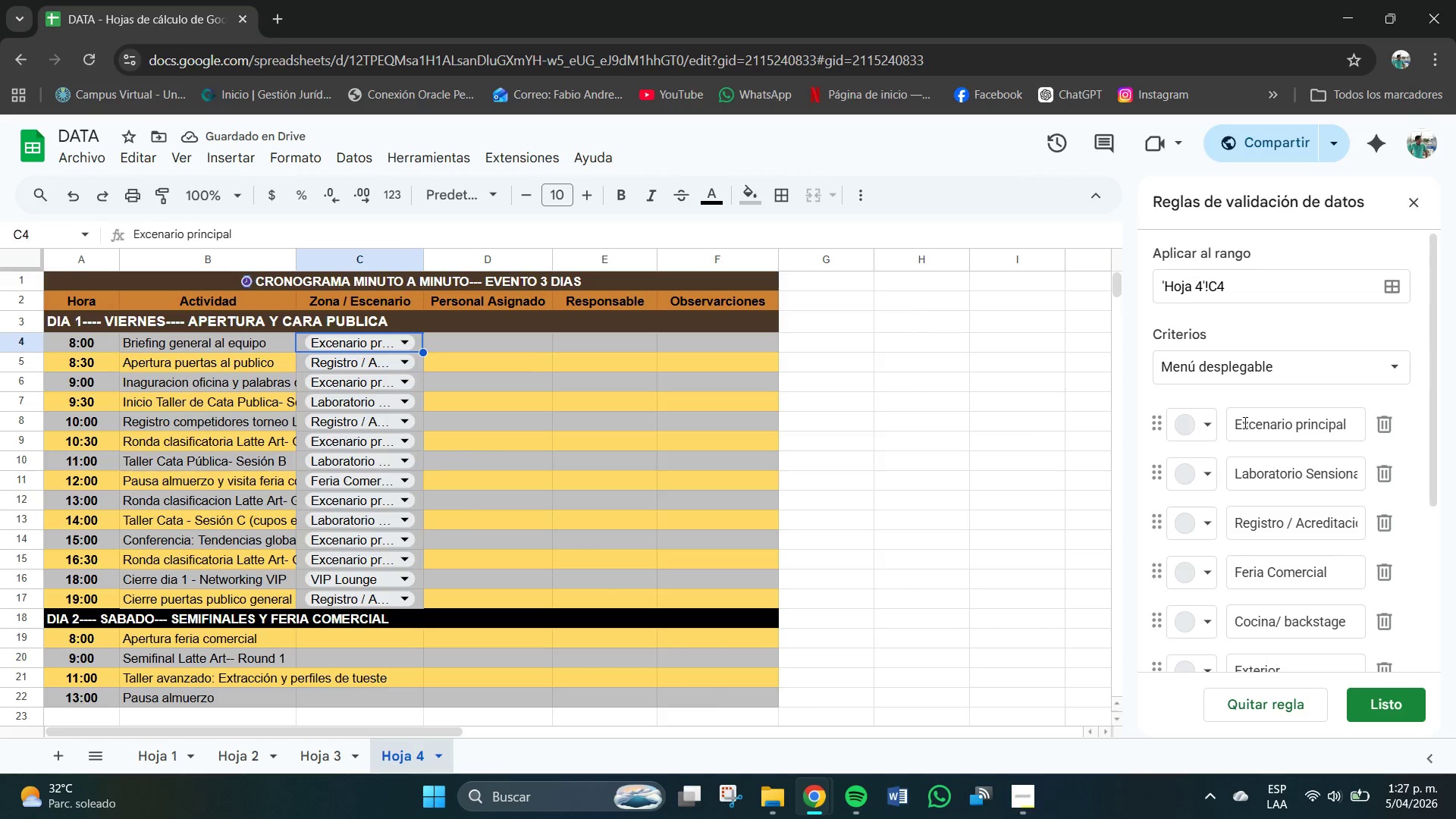 
double_click([1255, 426])
 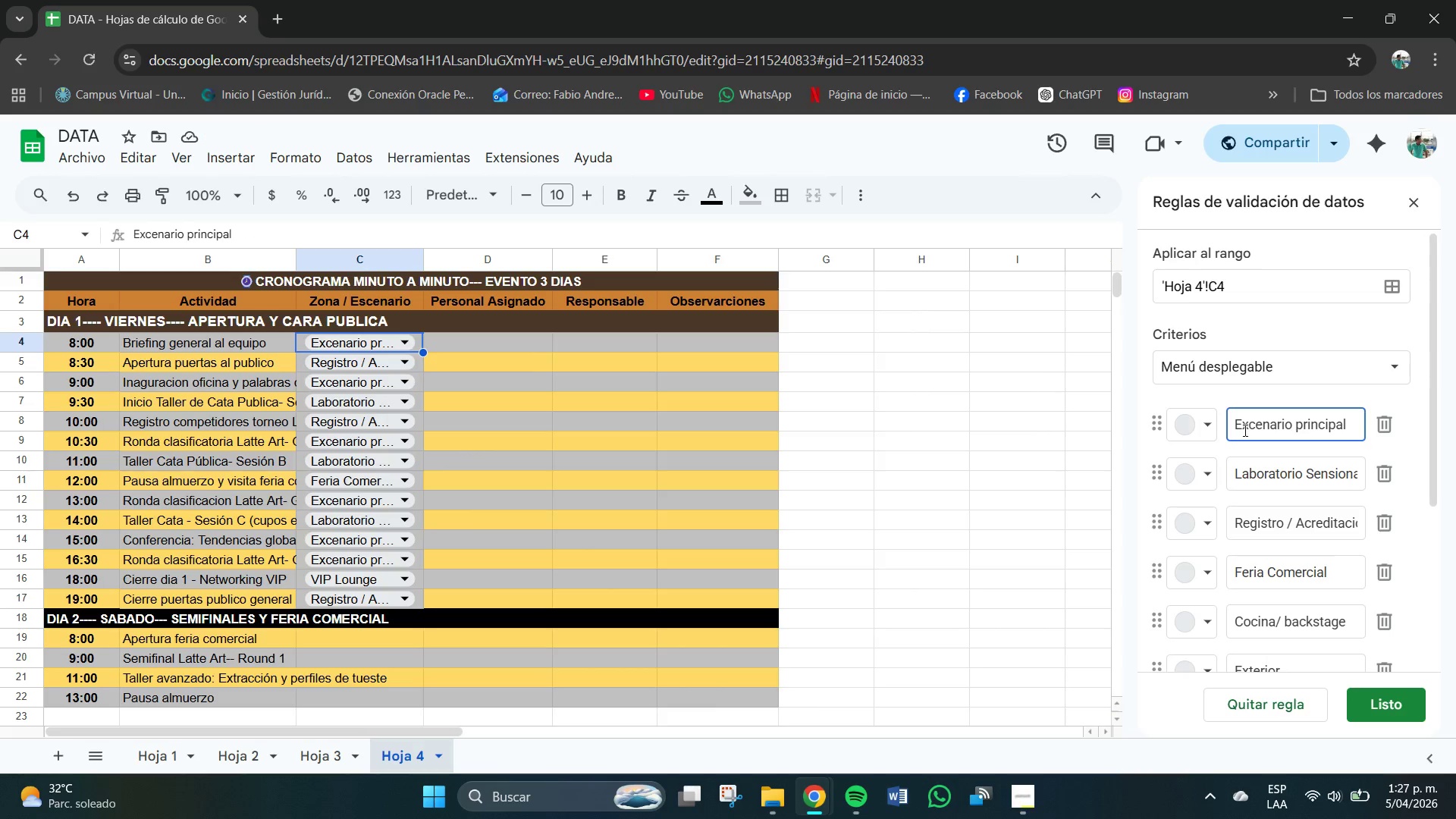 
left_click([1247, 431])
 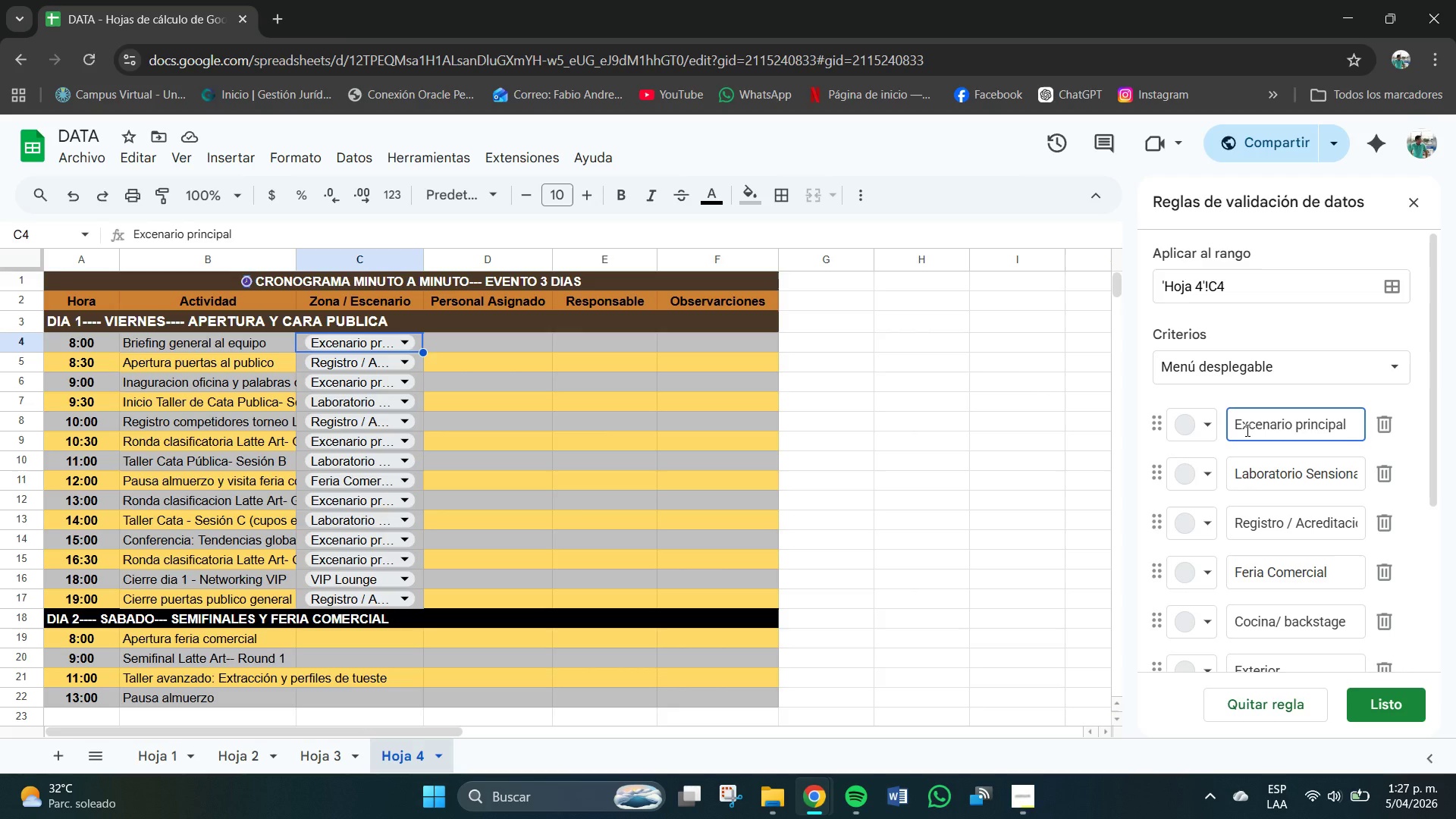 
key(Backspace)
 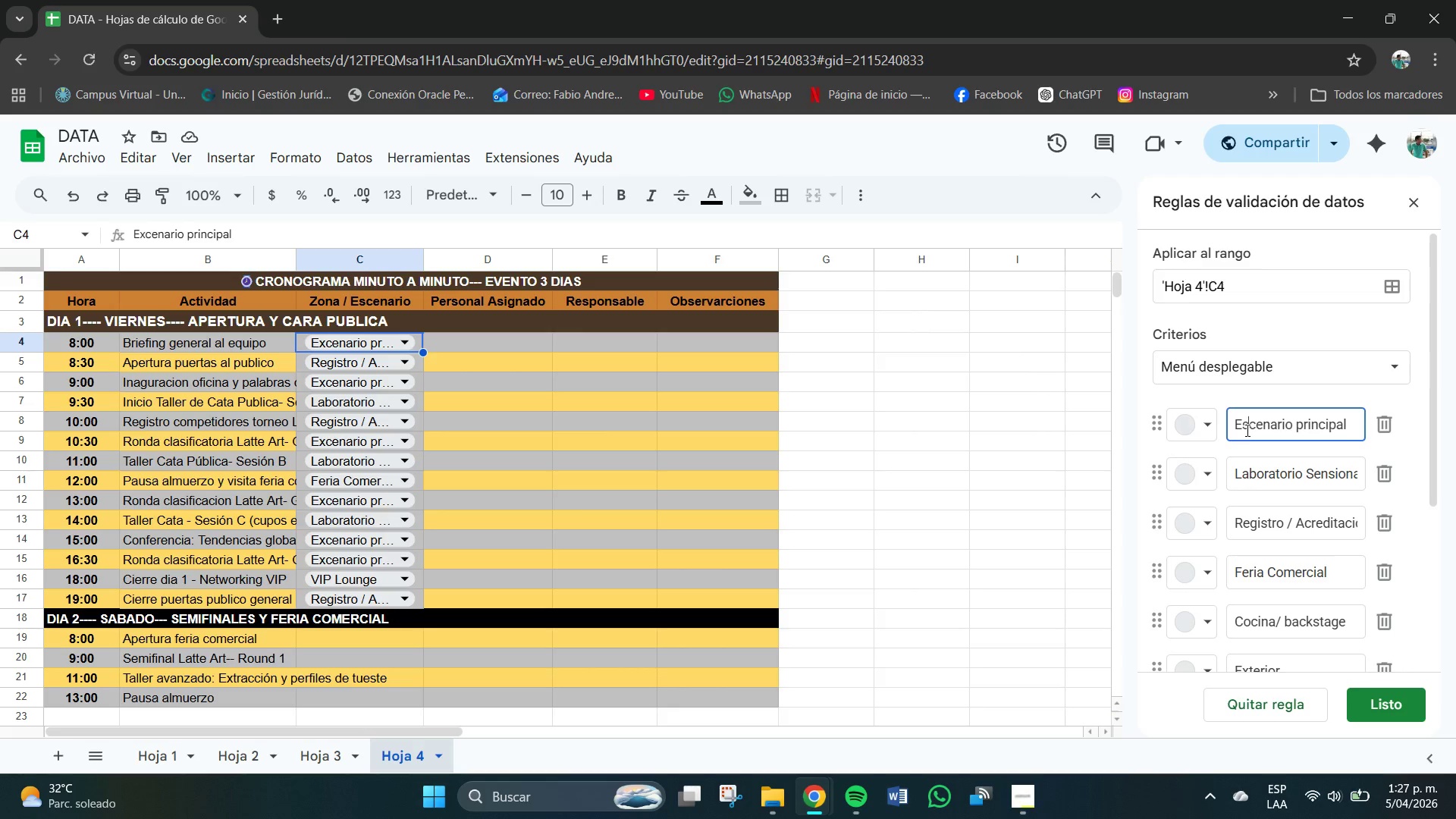 
key(S)
 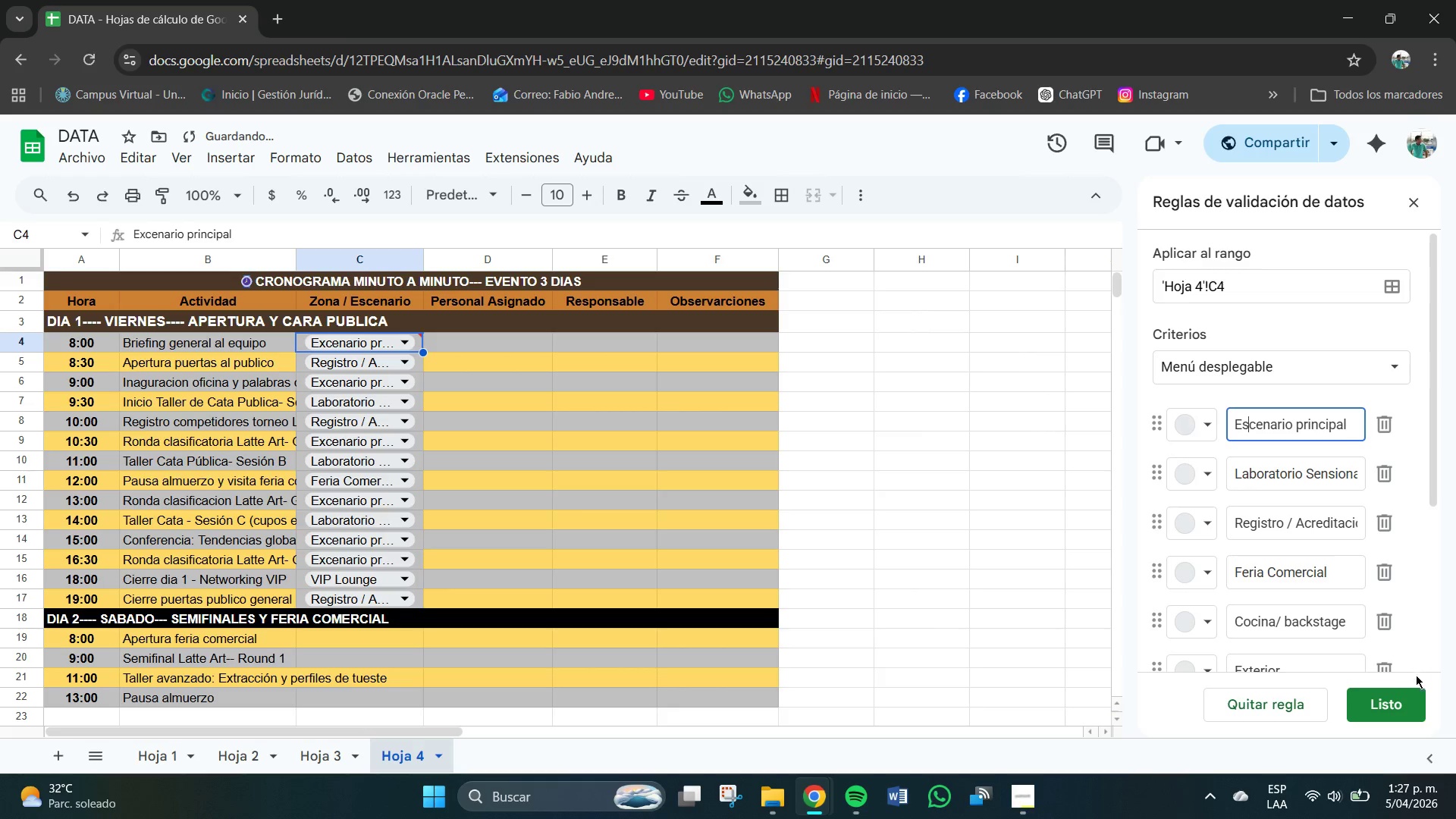 
left_click([1398, 702])
 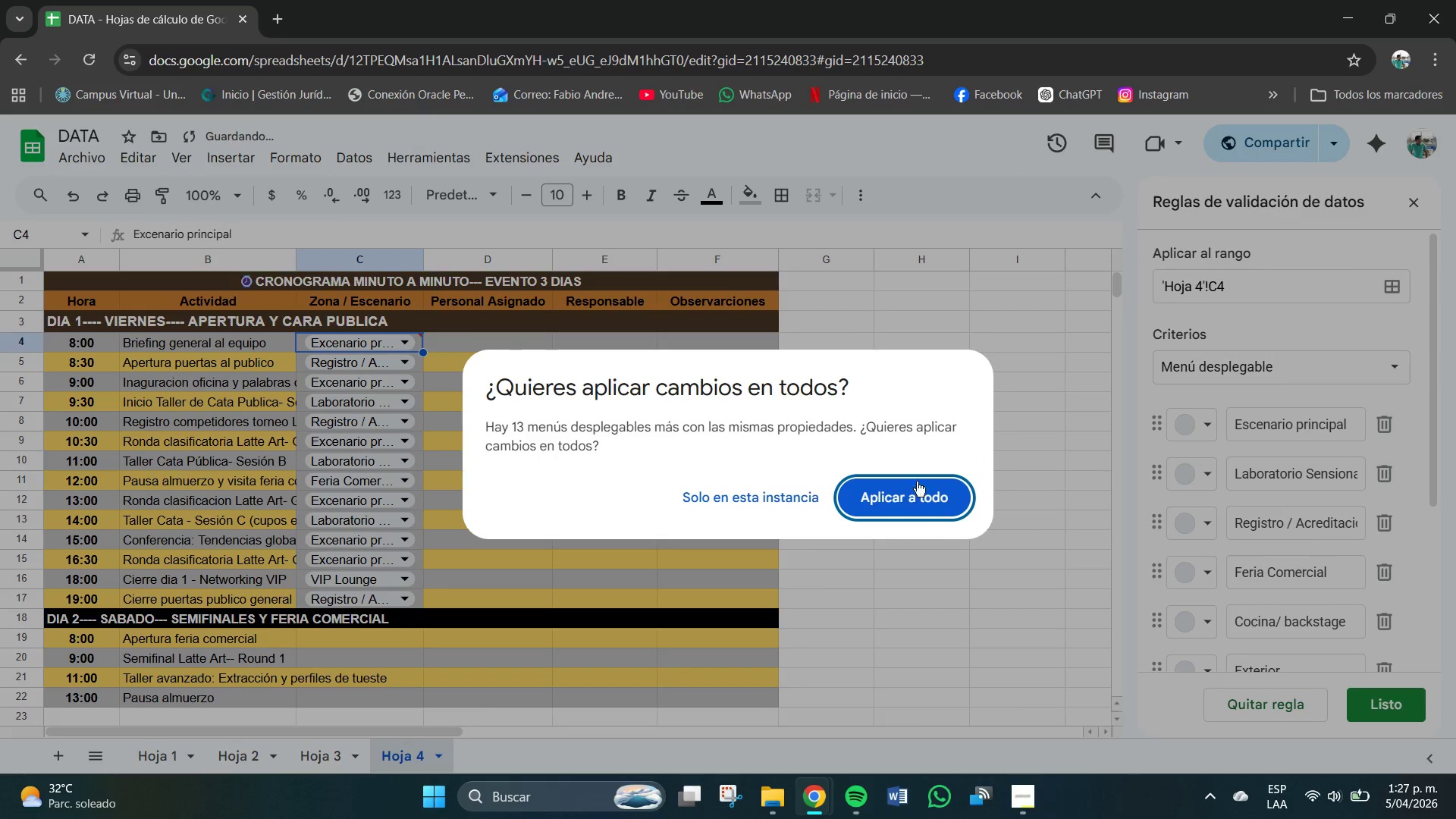 
left_click([905, 501])
 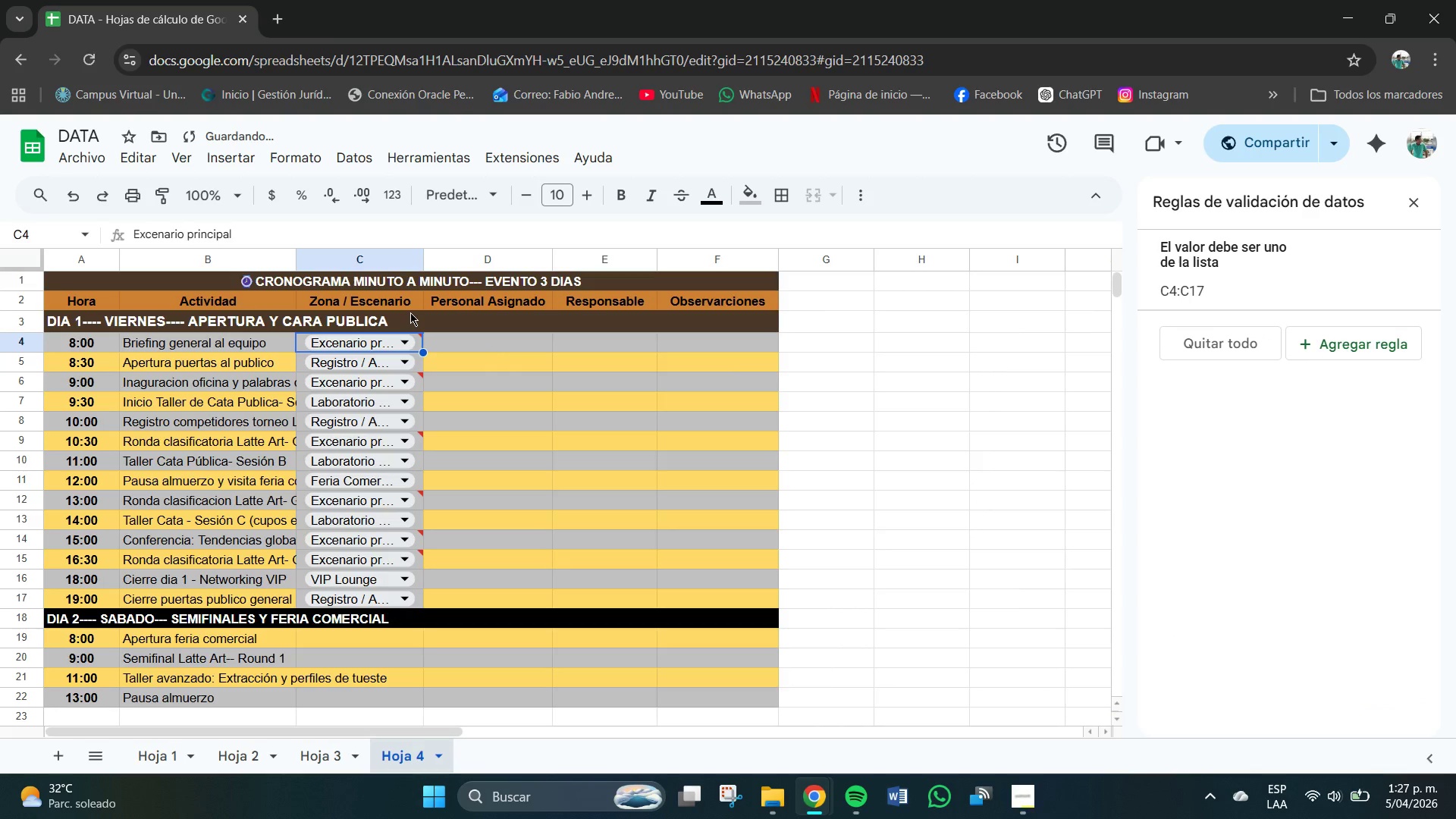 
left_click([408, 340])
 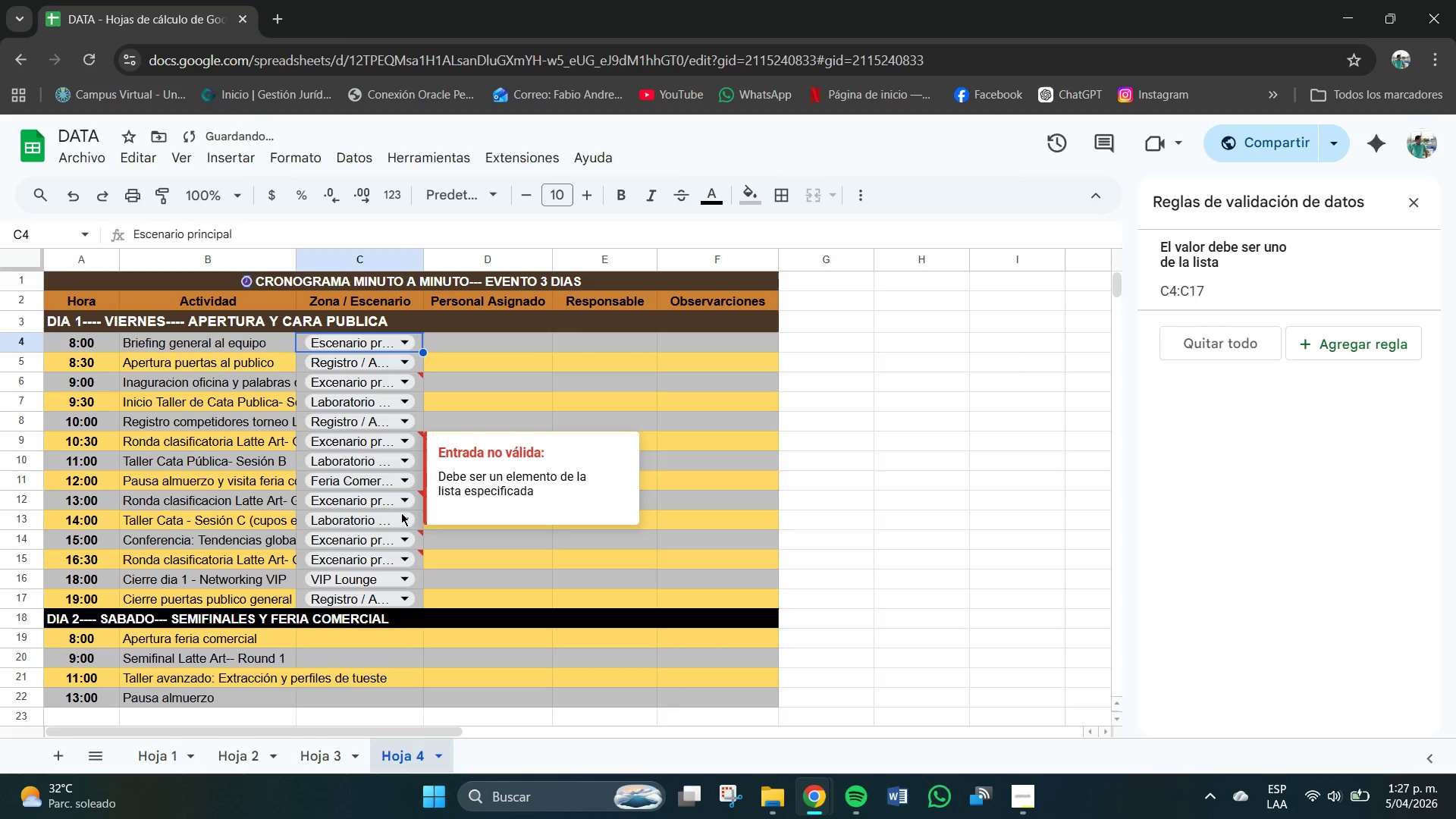 
left_click([400, 497])
 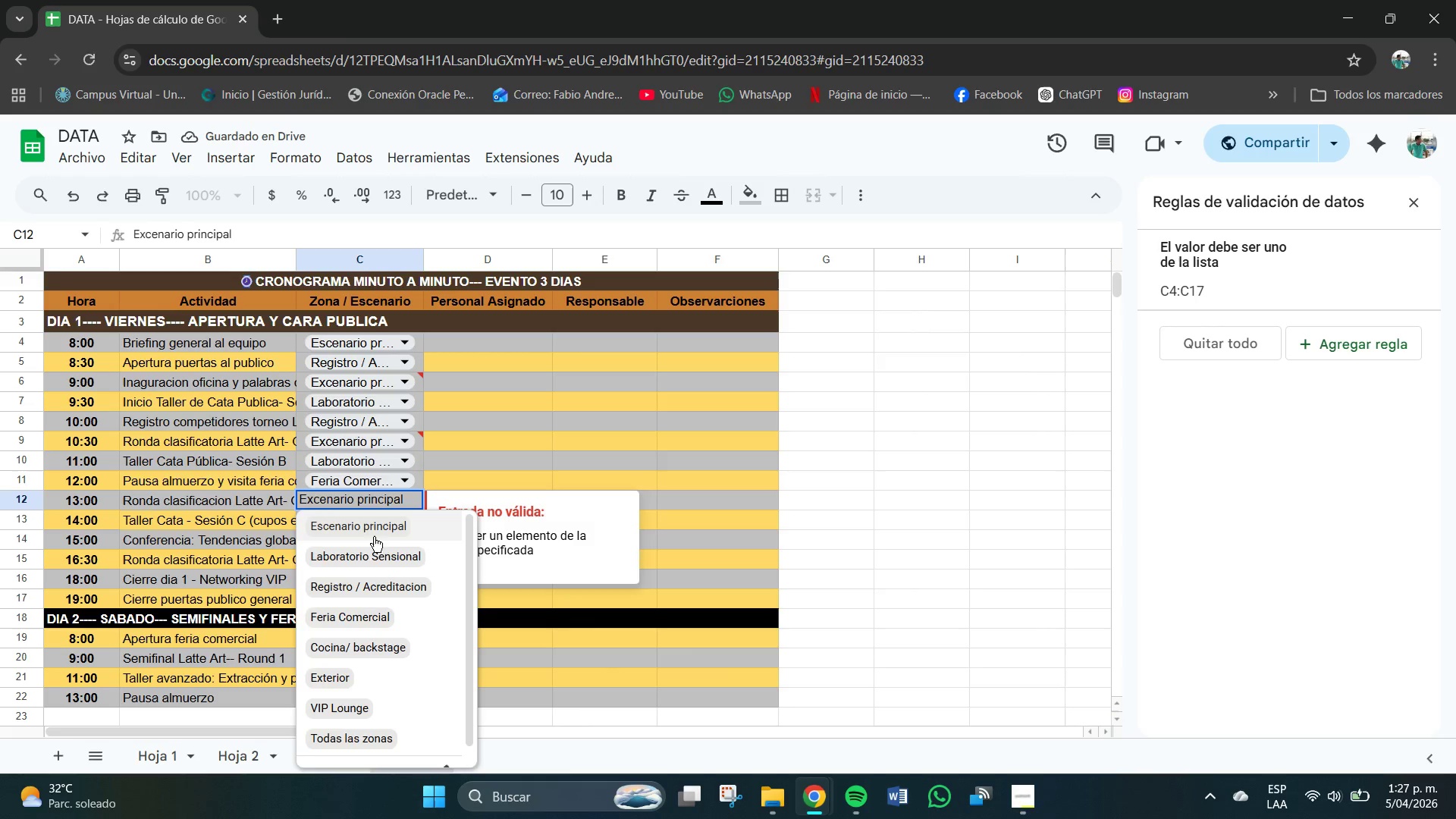 
left_click([366, 527])
 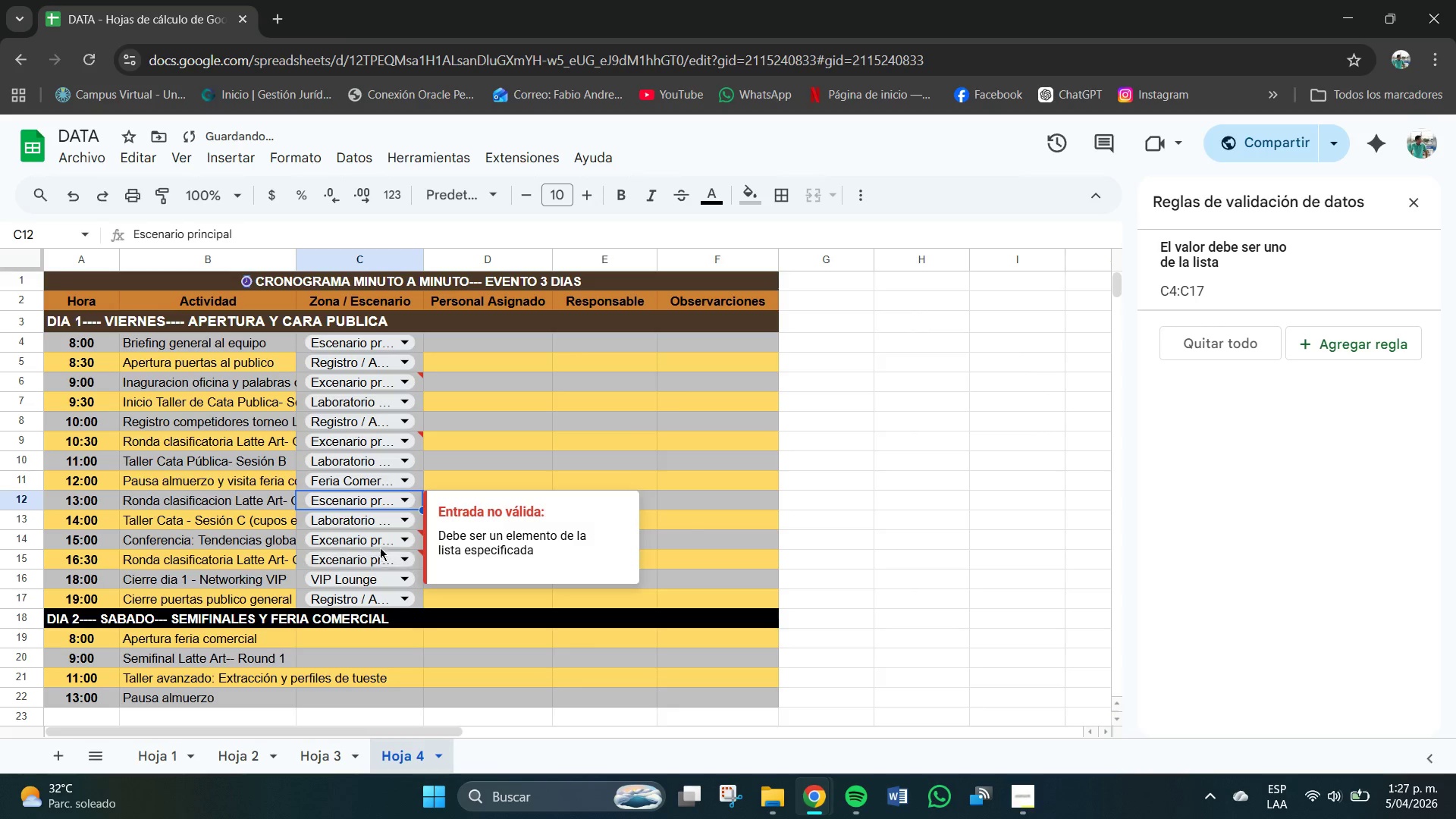 
left_click([403, 536])
 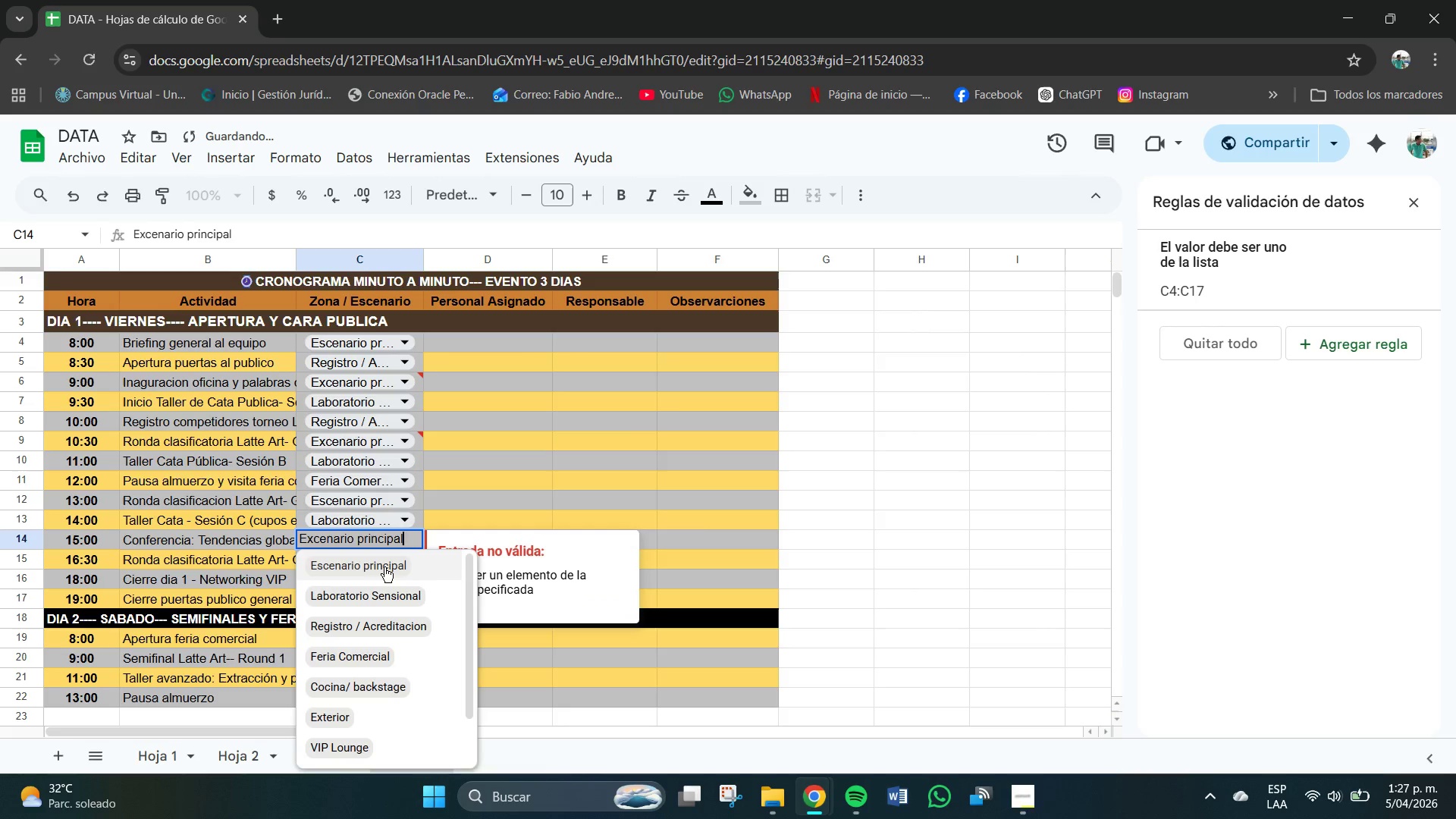 
left_click([383, 569])
 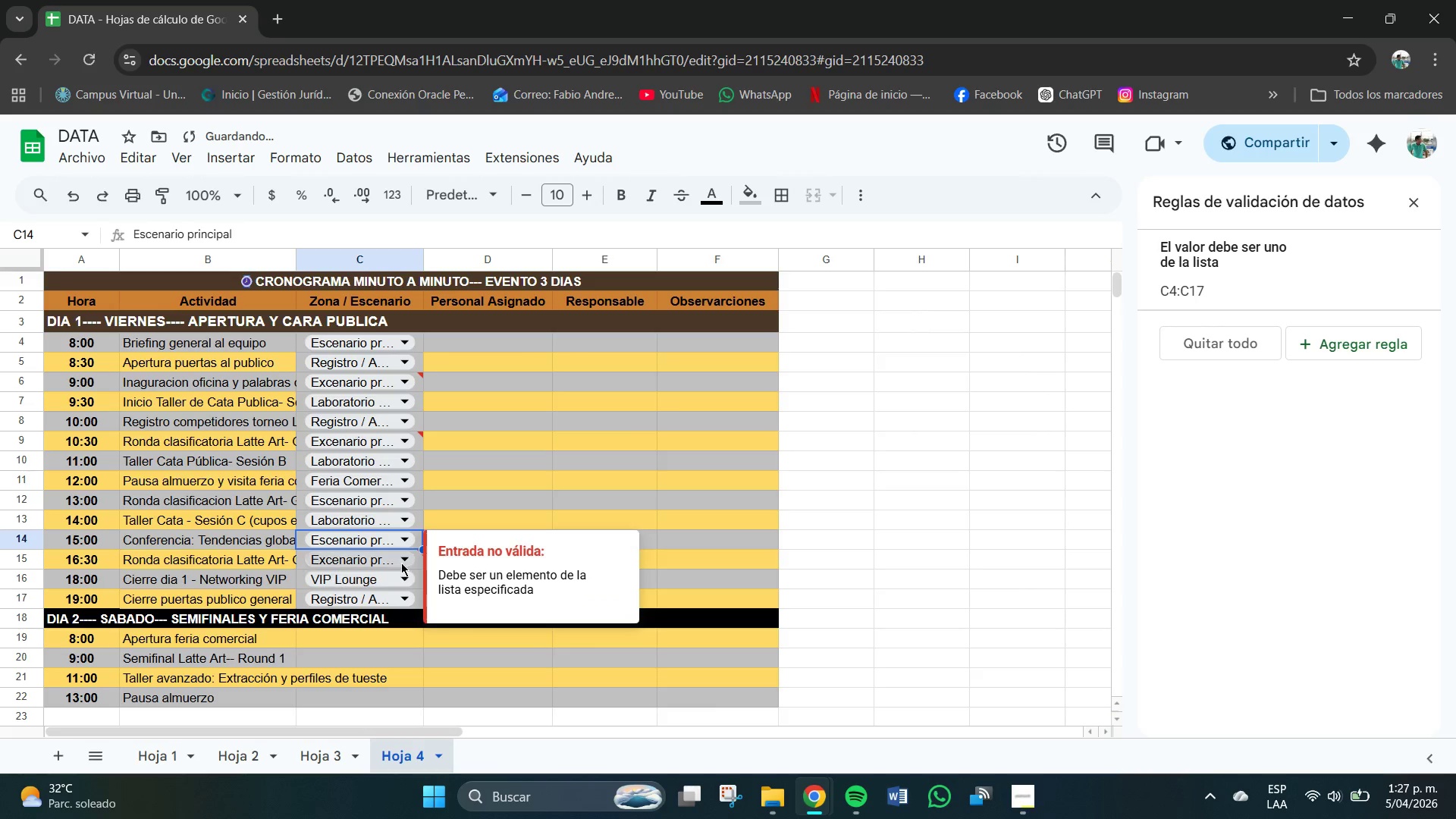 
left_click([402, 563])
 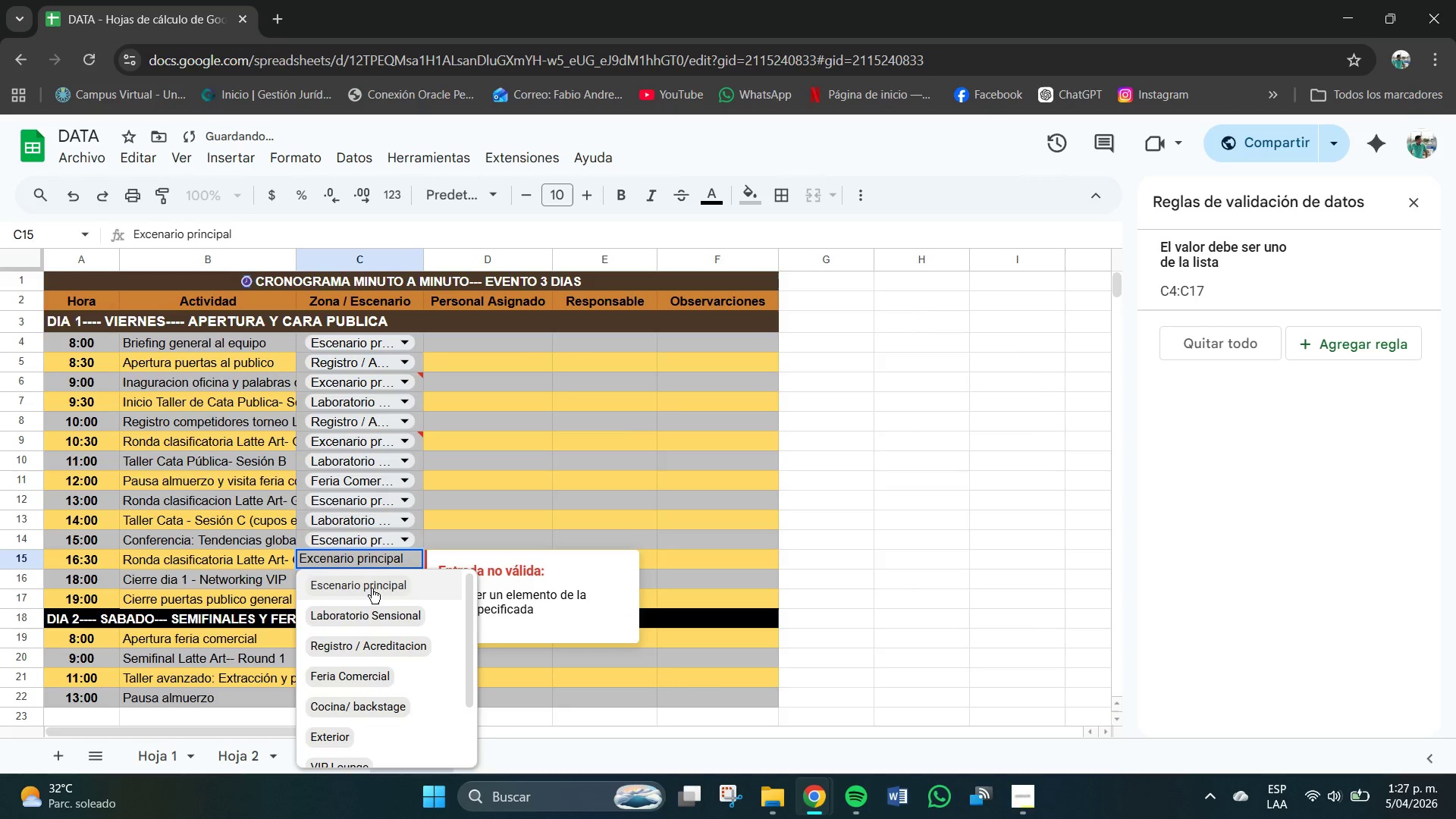 
left_click([372, 588])
 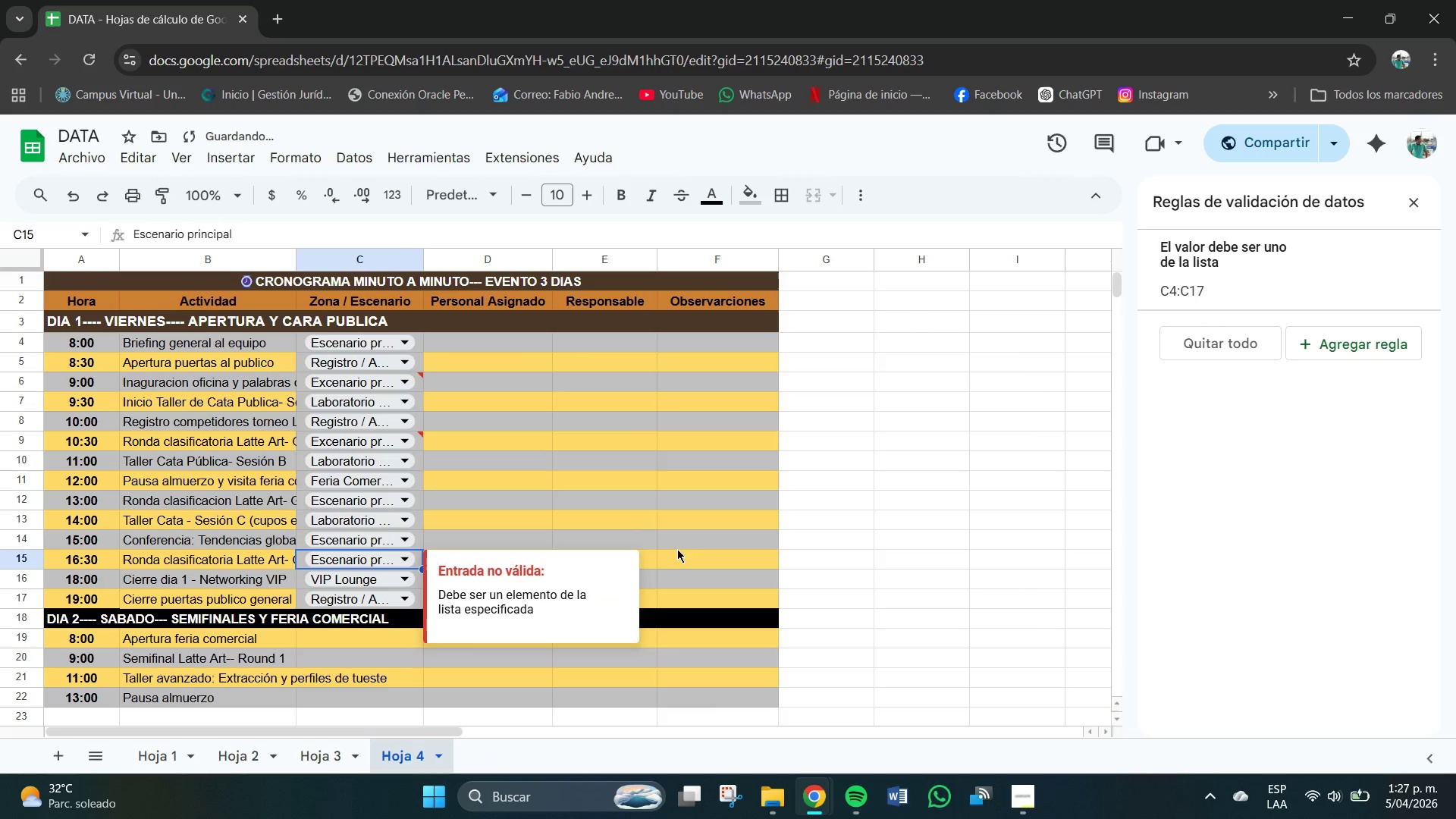 
left_click([808, 459])
 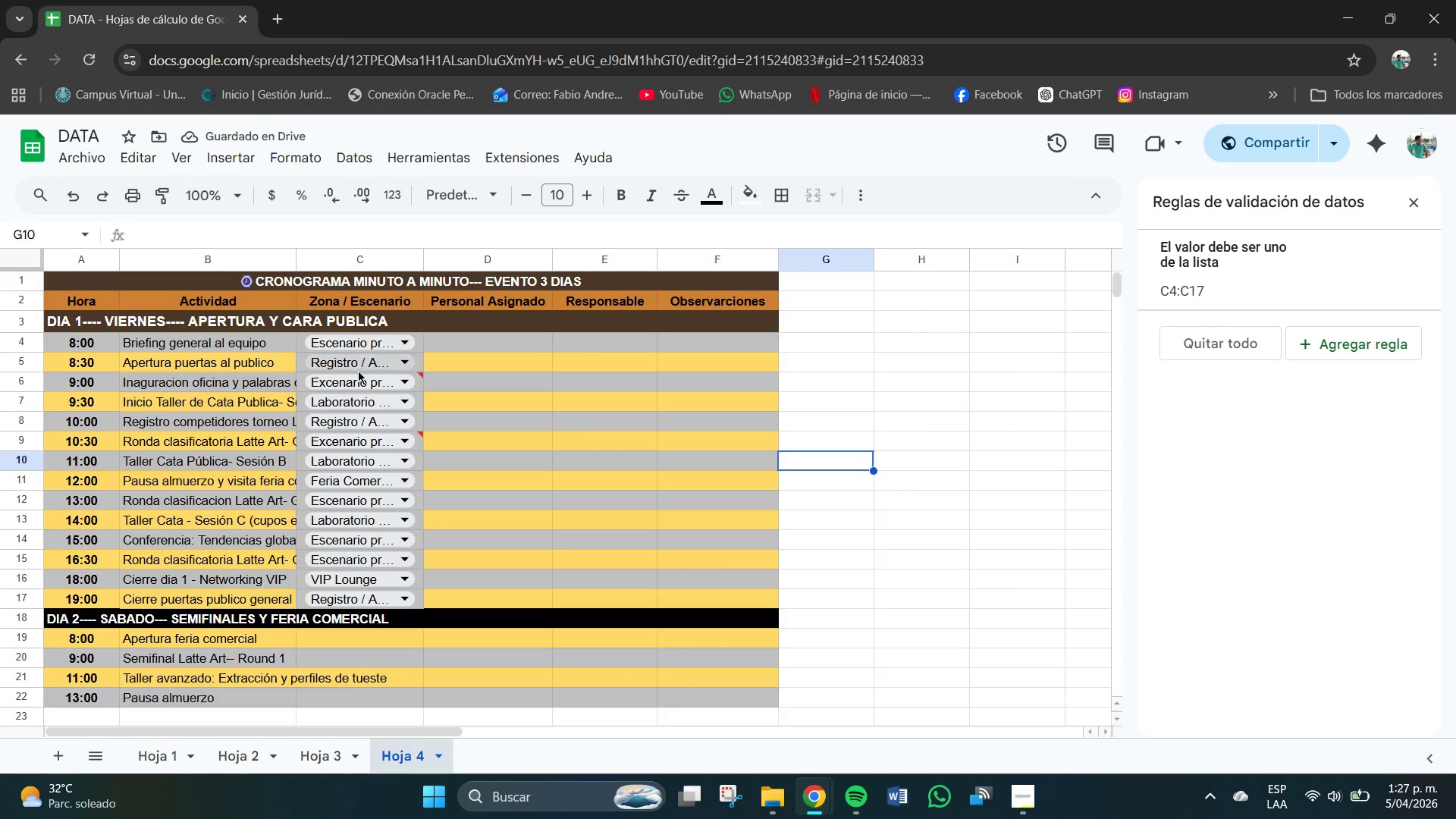 
left_click([370, 381])
 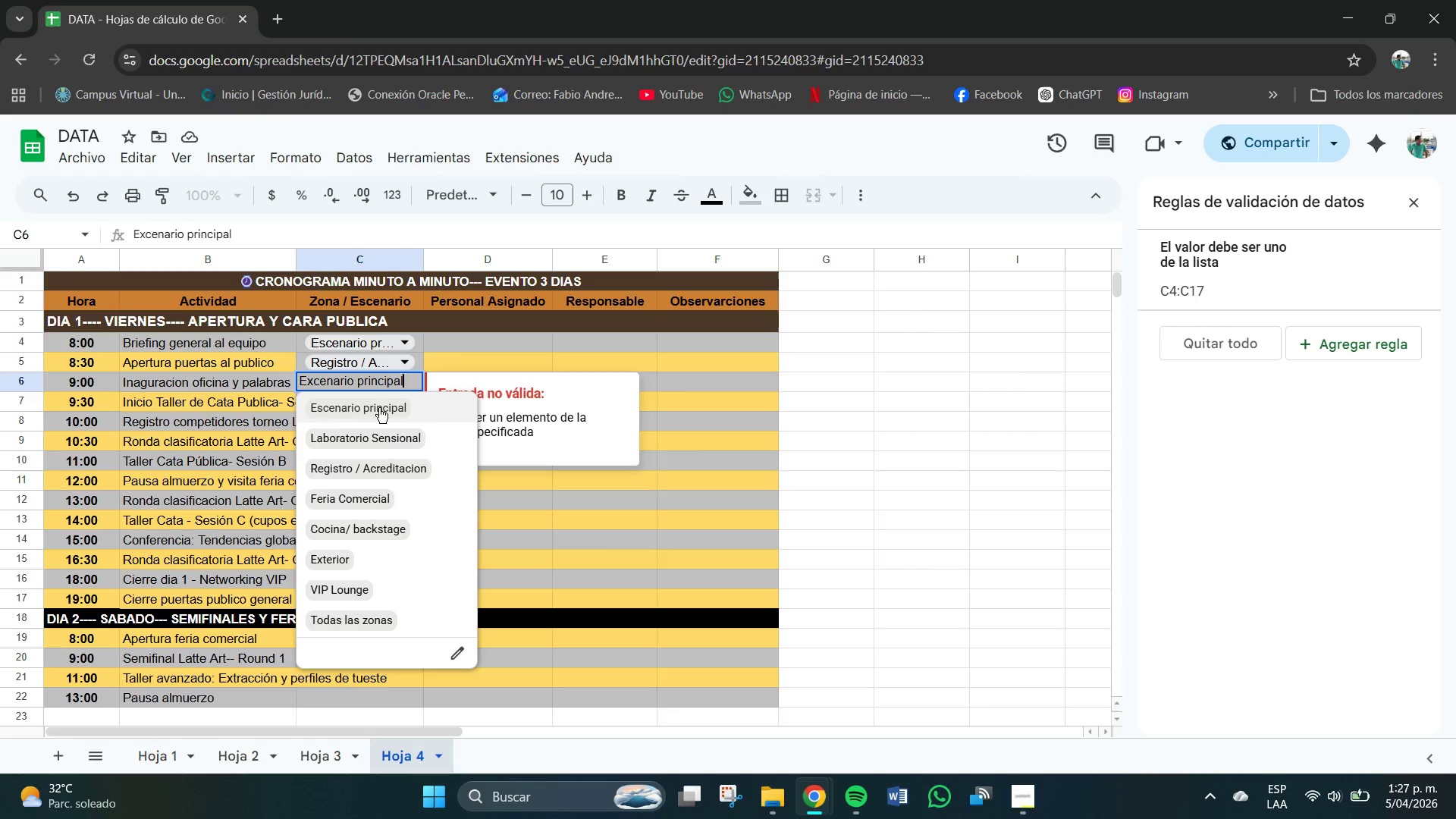 
left_click([378, 409])
 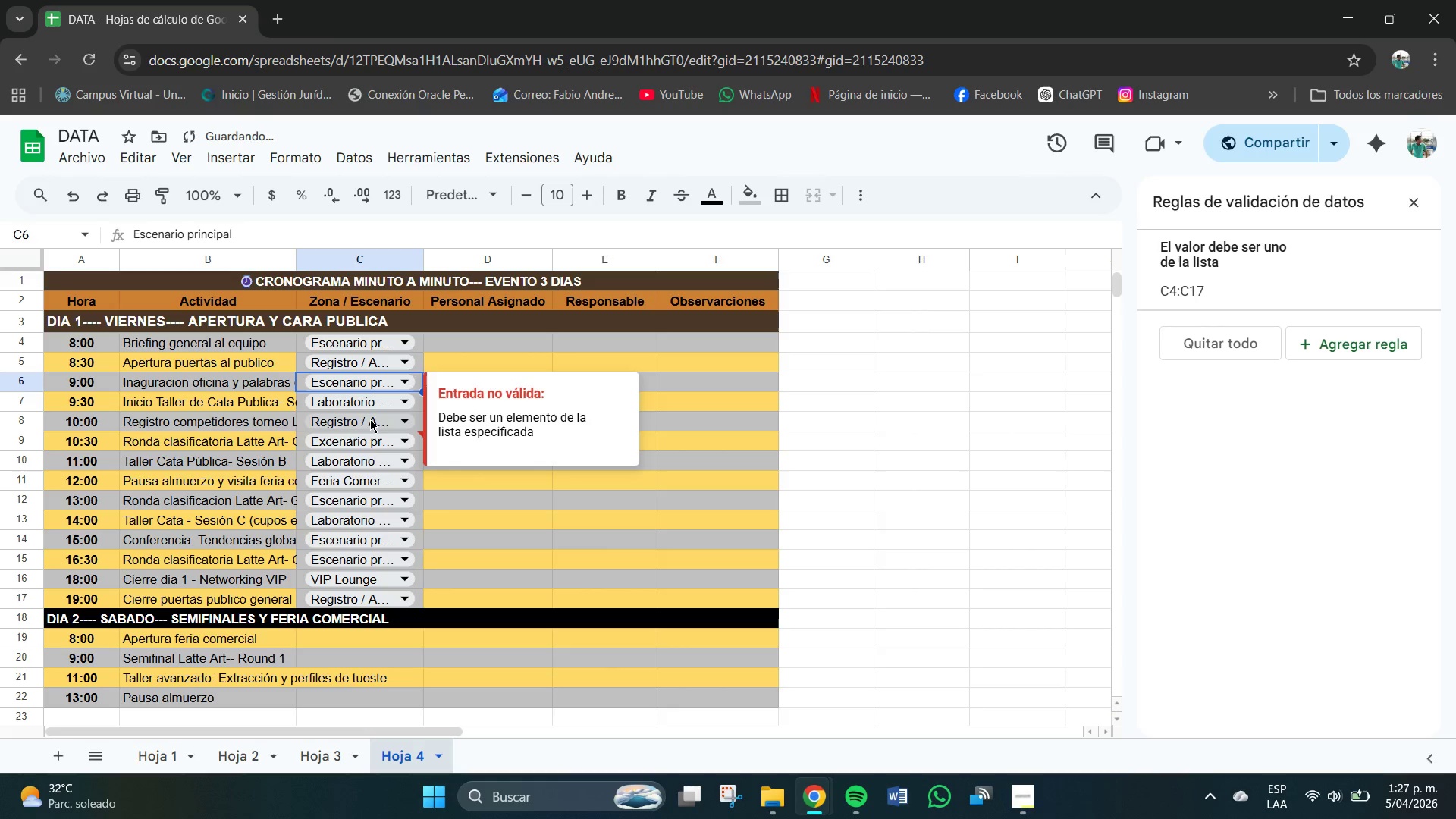 
left_click([366, 441])
 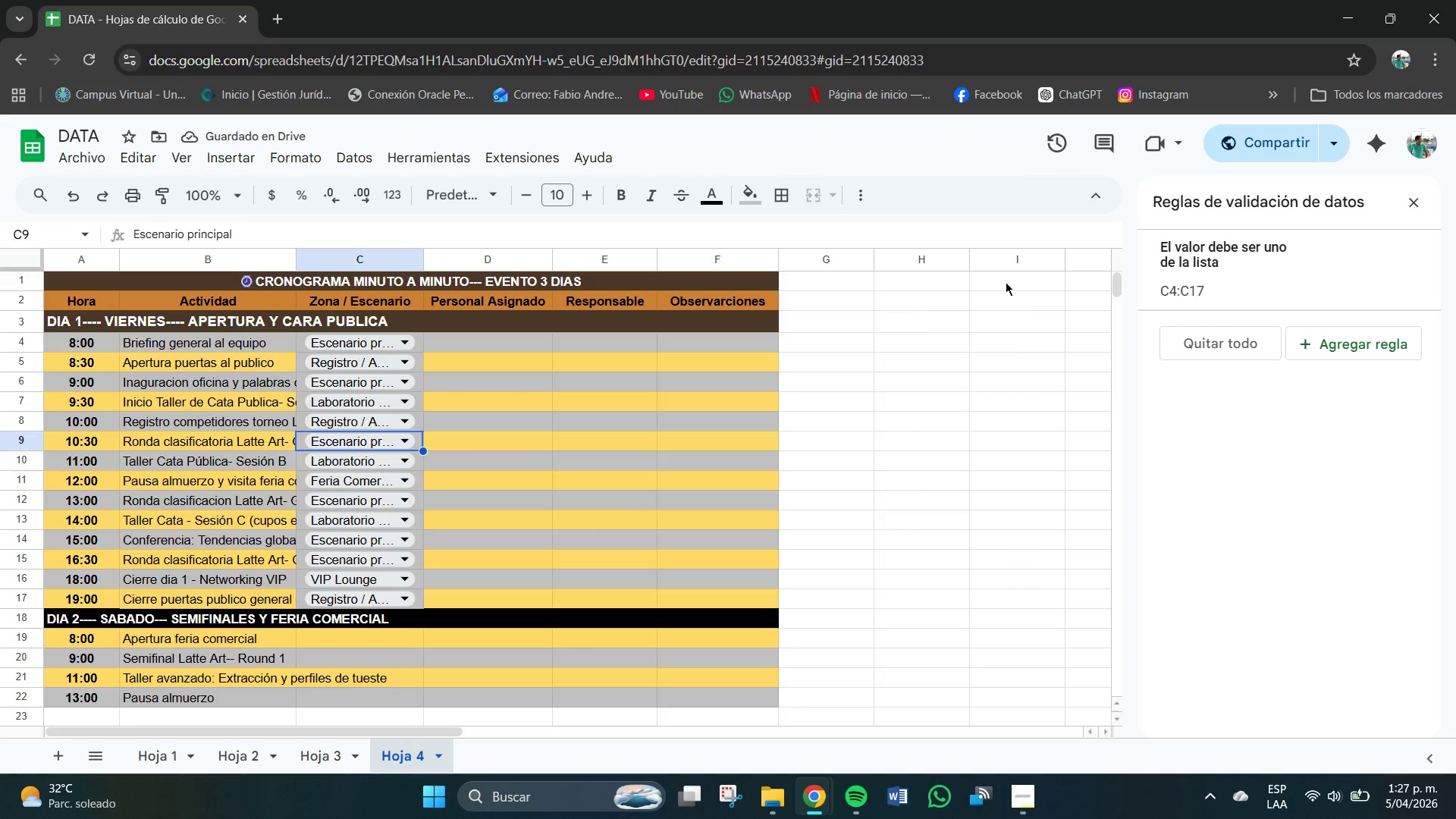 
wait(7.77)
 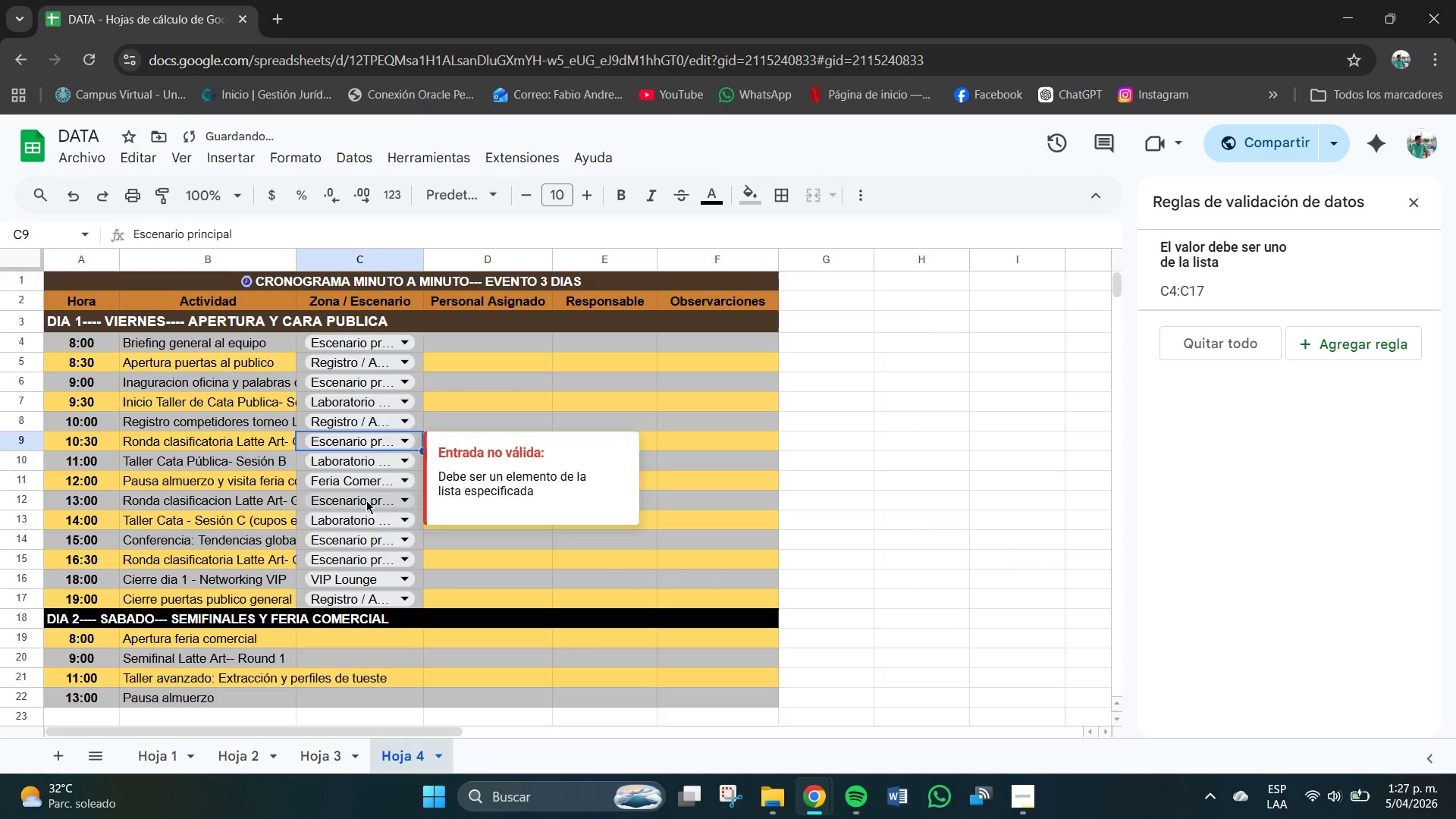 
left_click([1419, 197])
 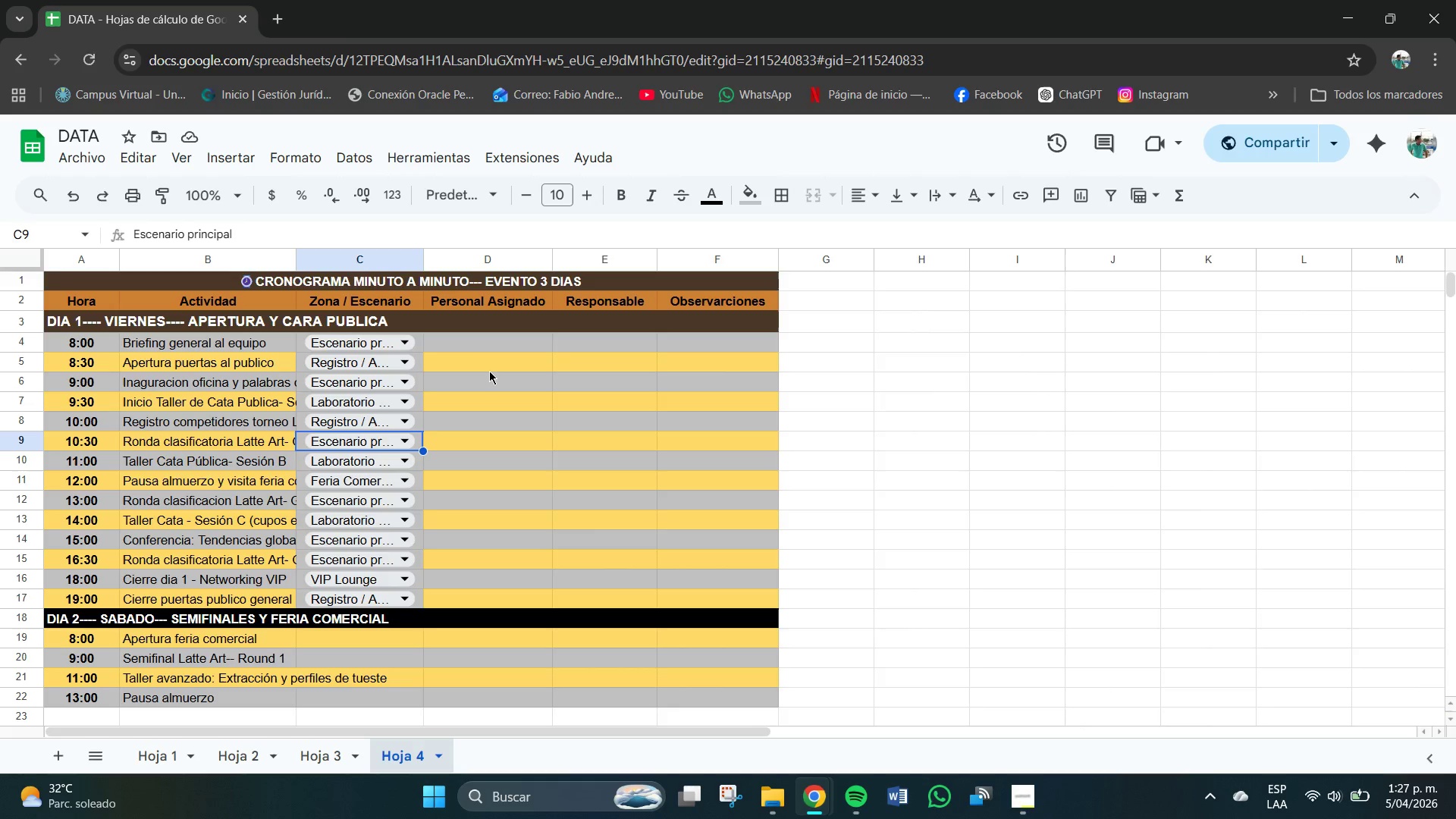 
left_click([476, 345])
 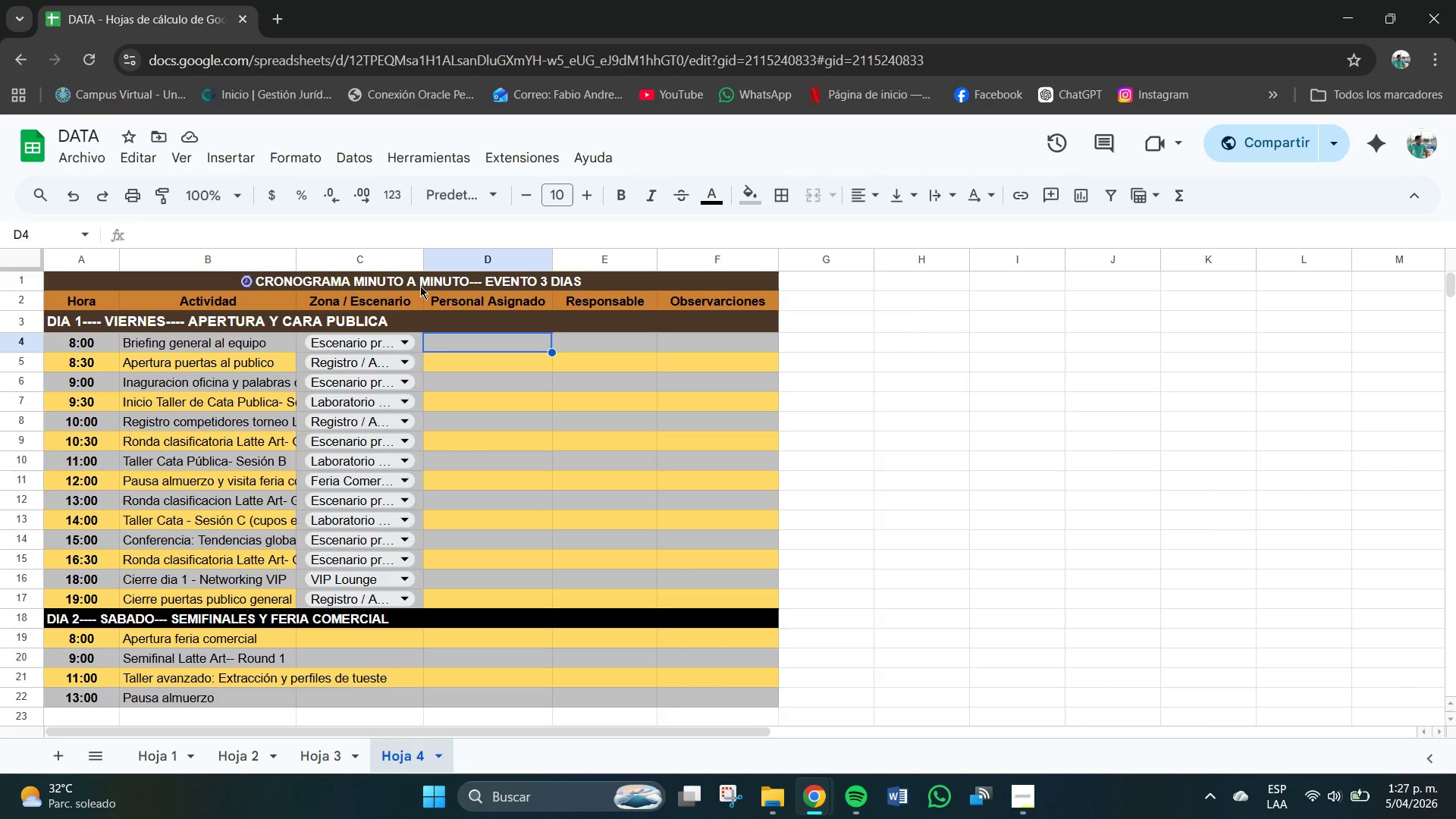 
left_click_drag(start_coordinate=[424, 257], to_coordinate=[439, 260])
 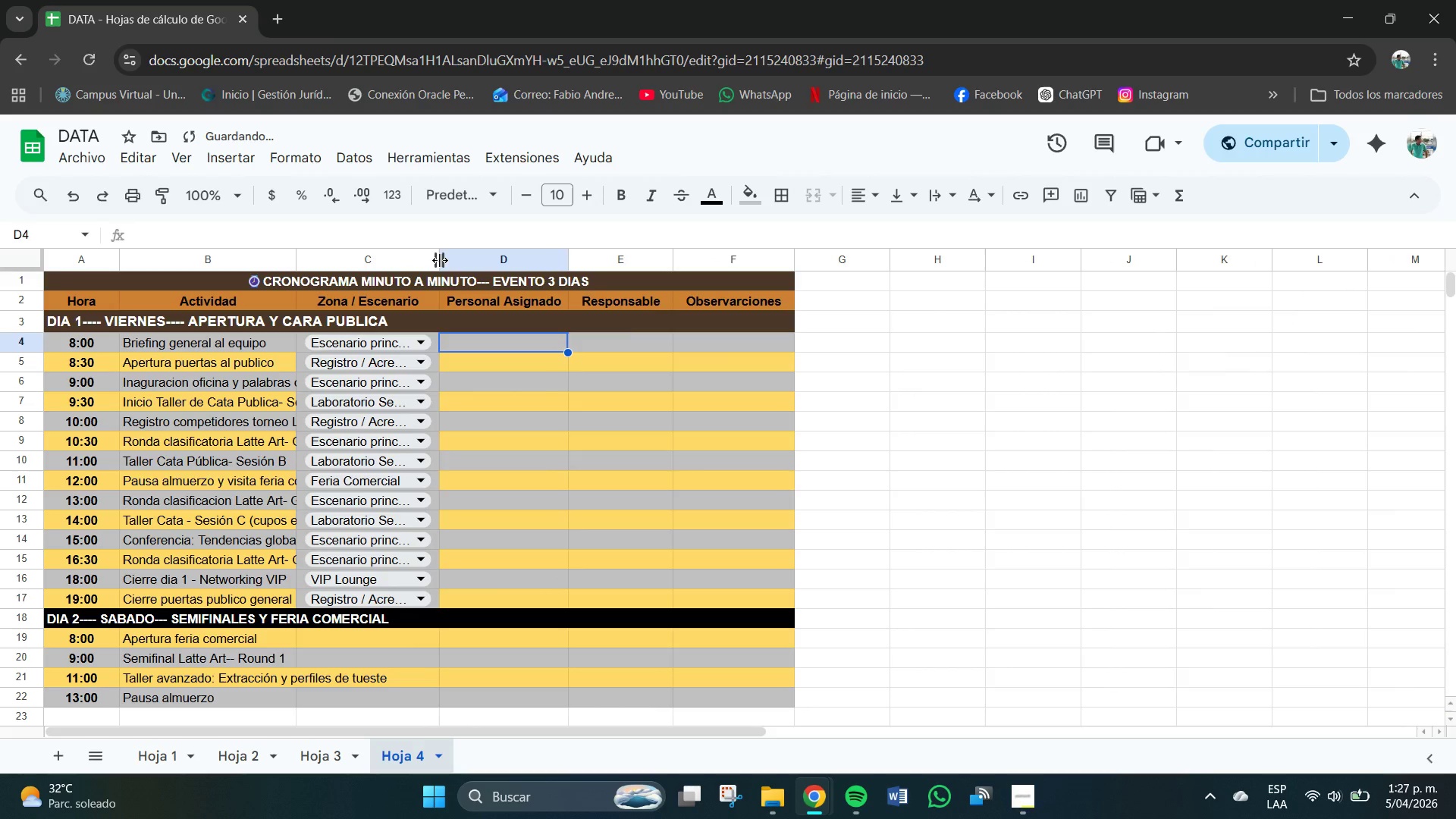 
left_click_drag(start_coordinate=[442, 262], to_coordinate=[469, 266])
 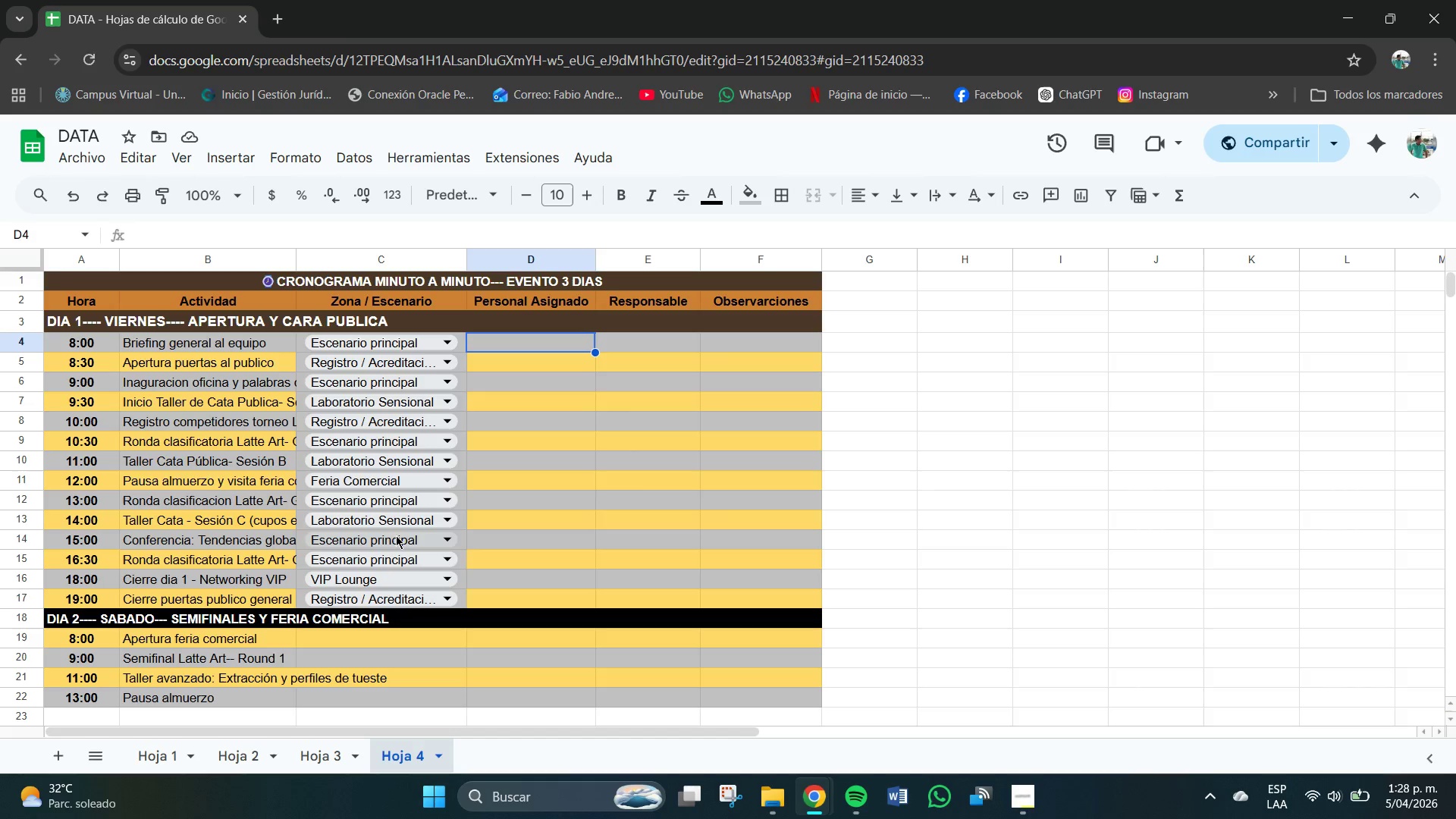 
wait(32.34)
 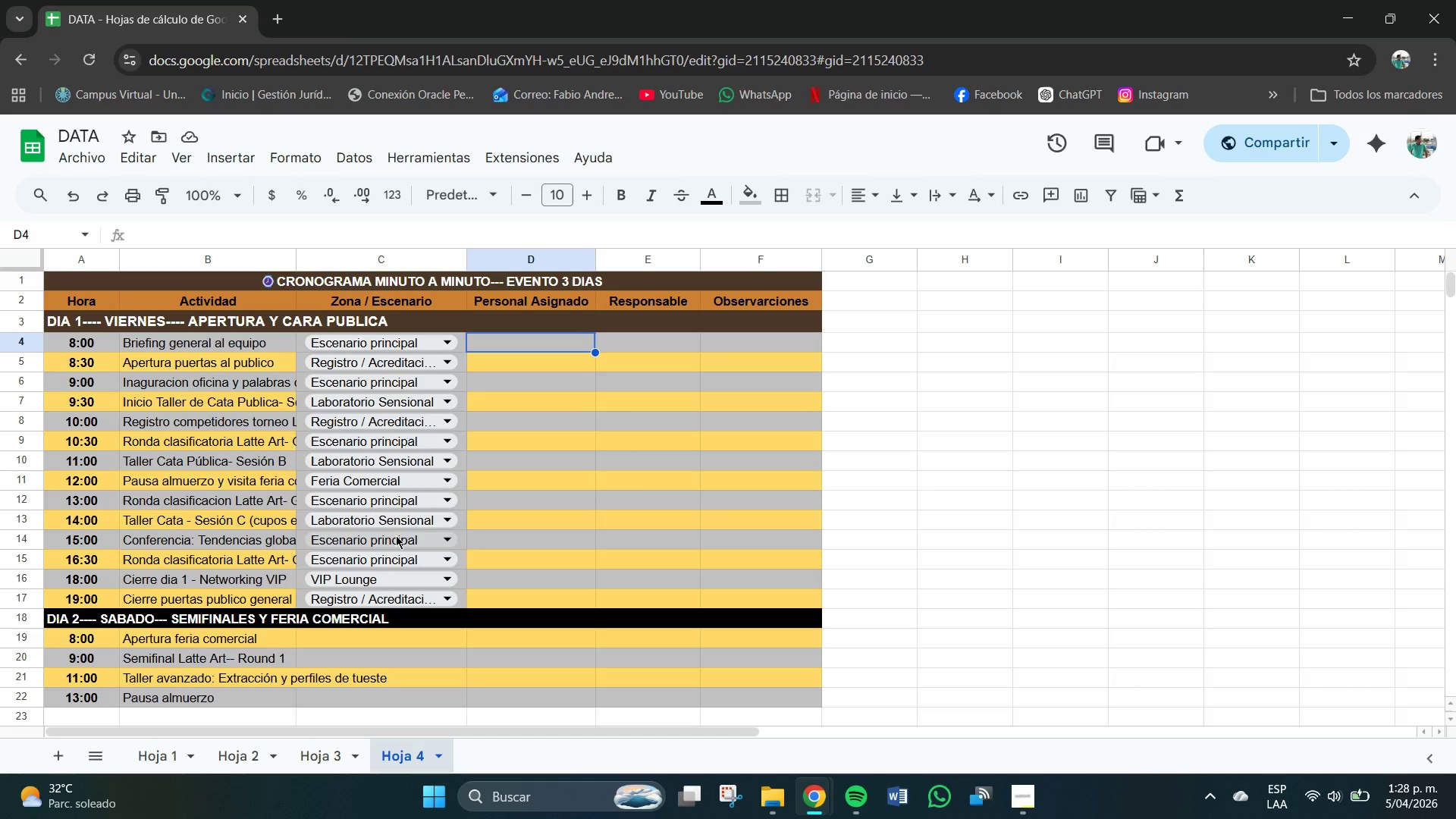 
scroll: coordinate [393, 595], scroll_direction: down, amount: 1.0
 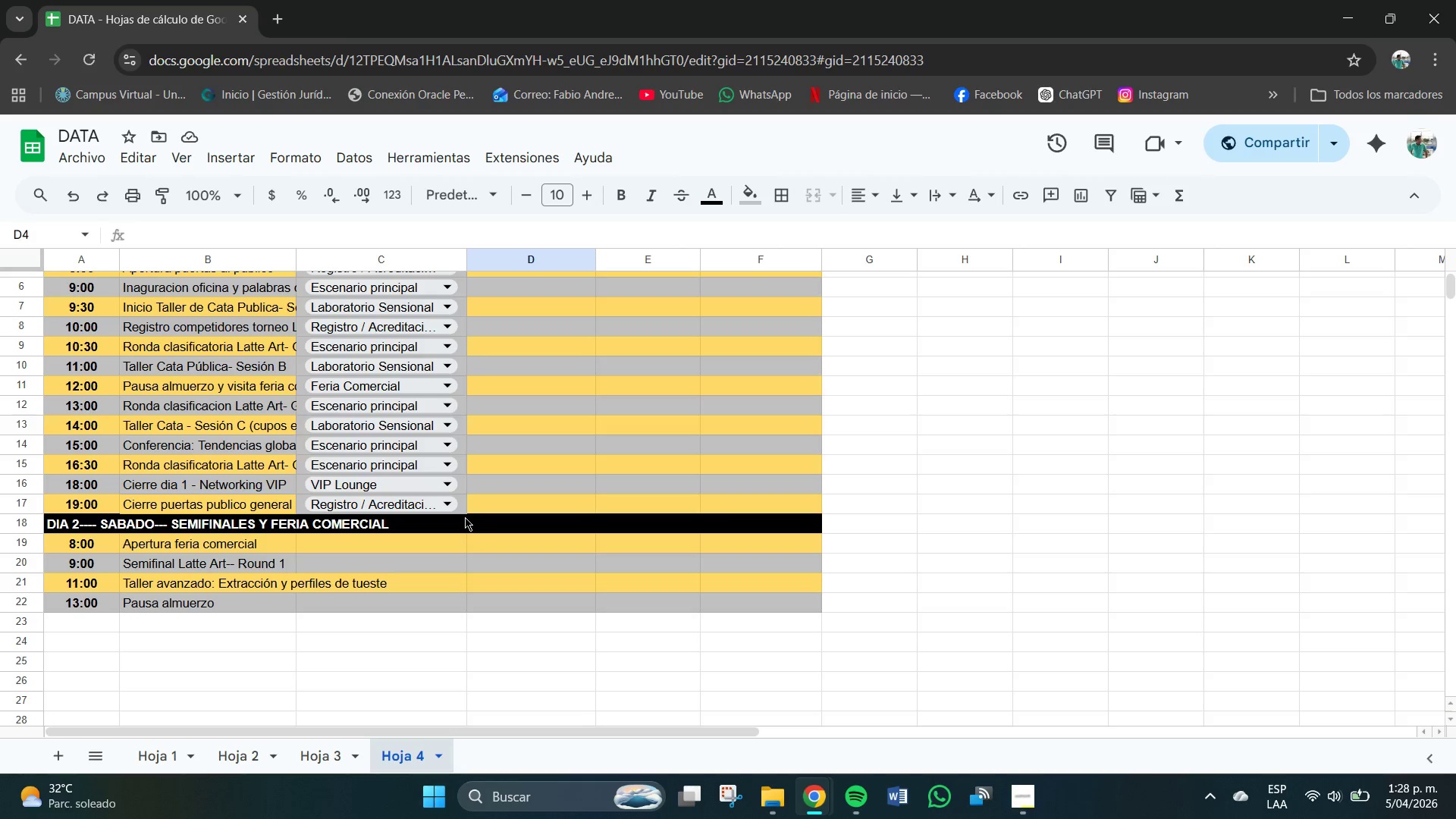 
left_click([455, 501])
 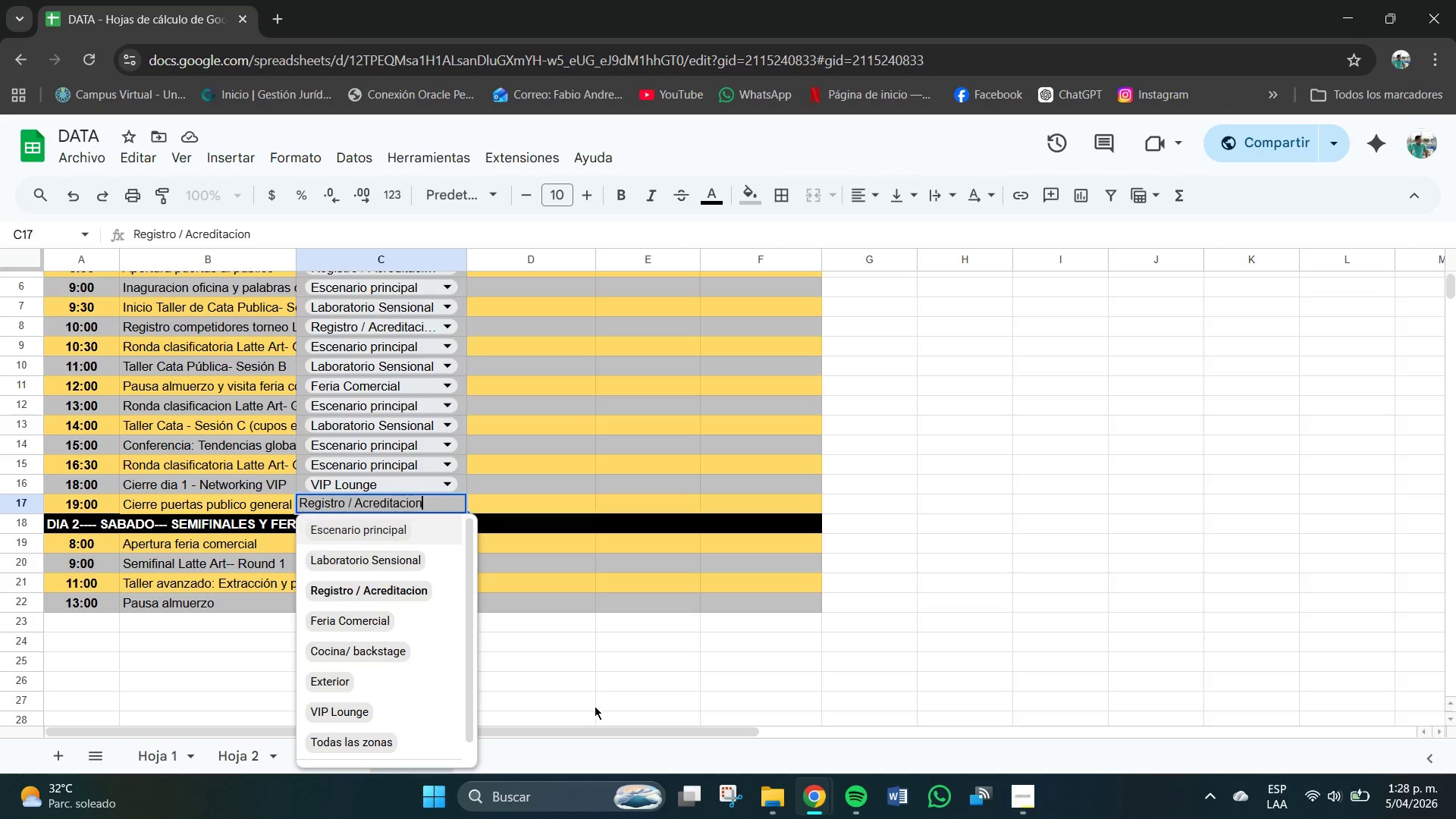 
left_click([548, 682])
 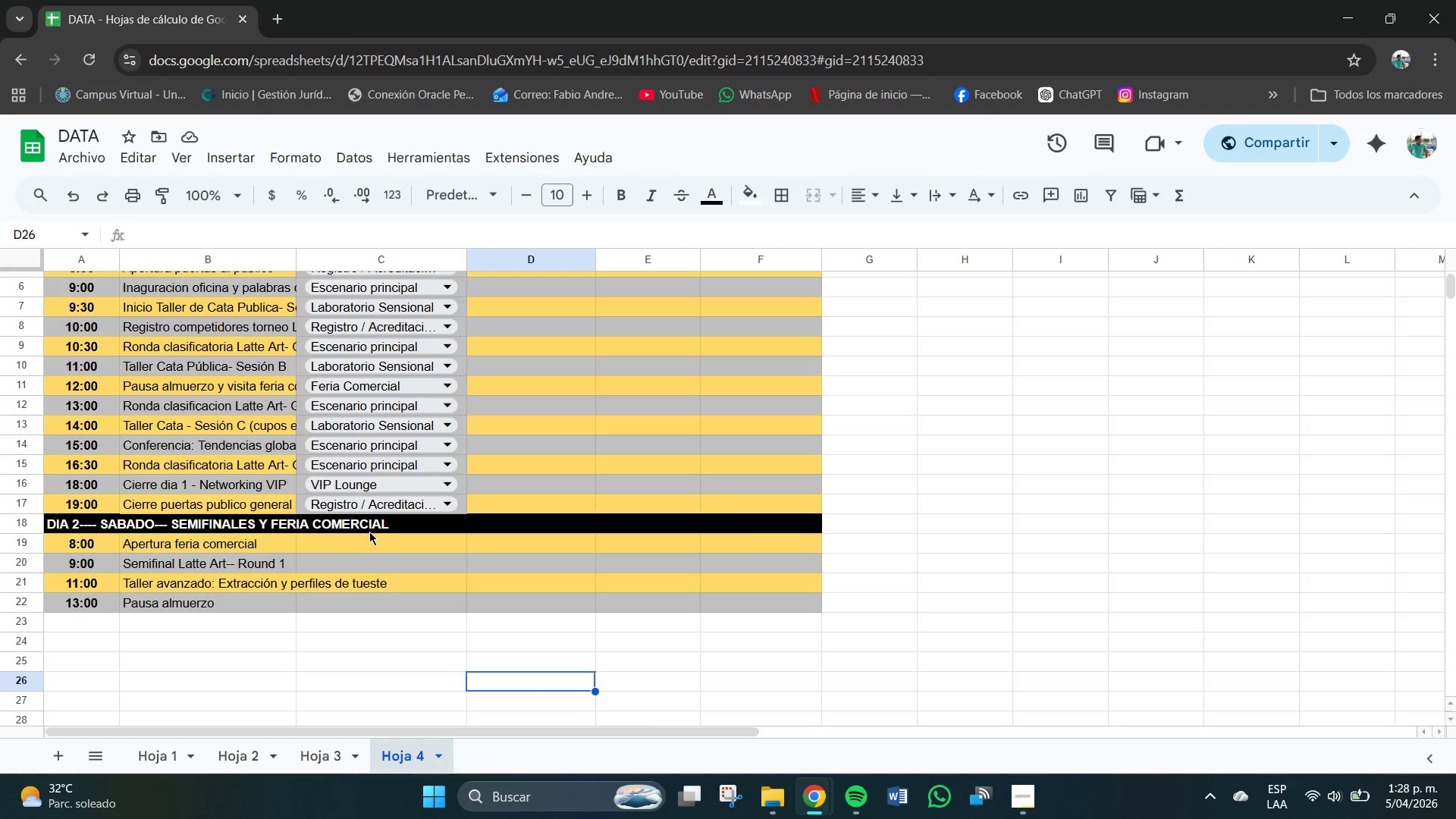 
left_click([375, 544])
 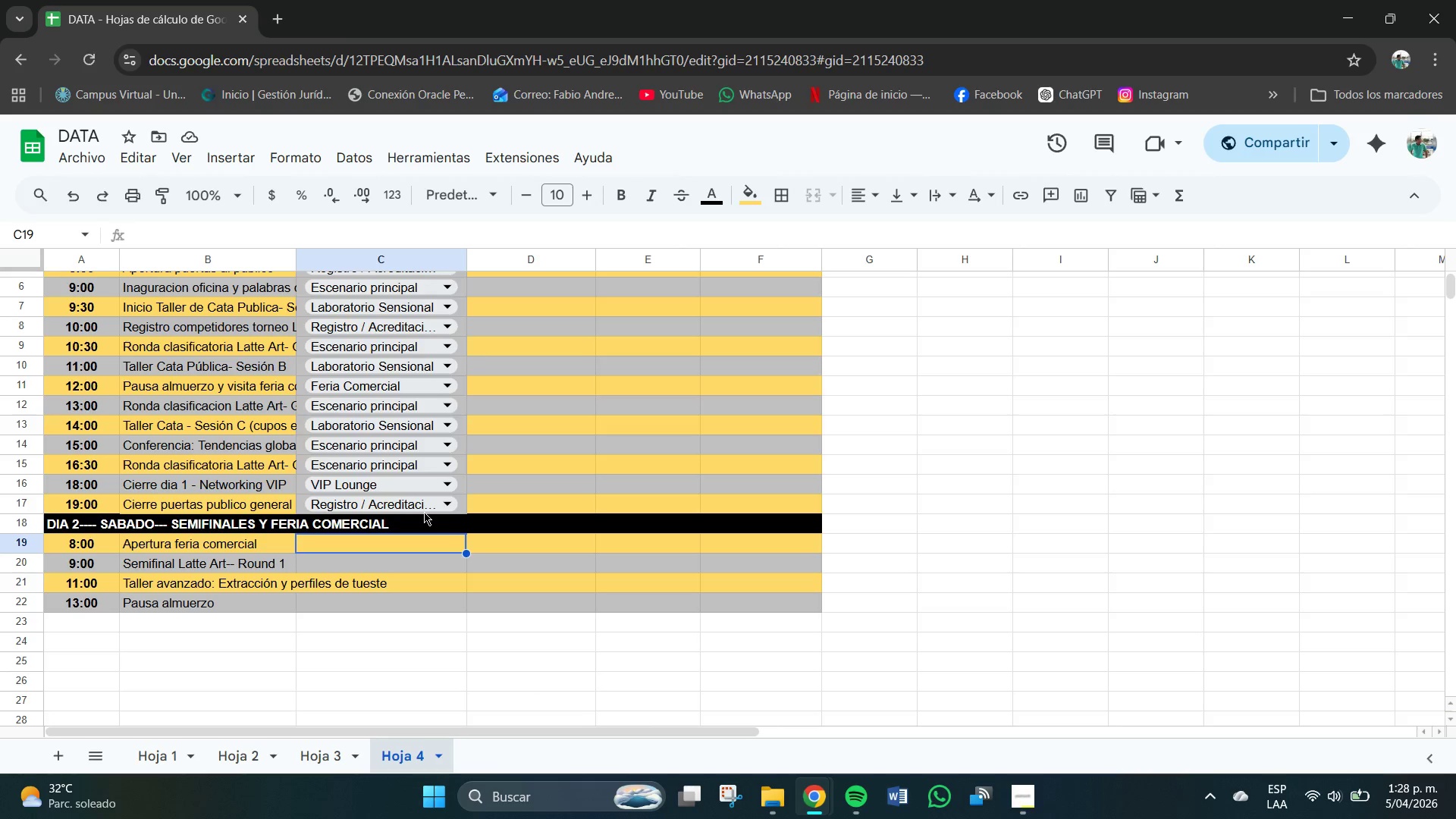 
left_click([443, 502])
 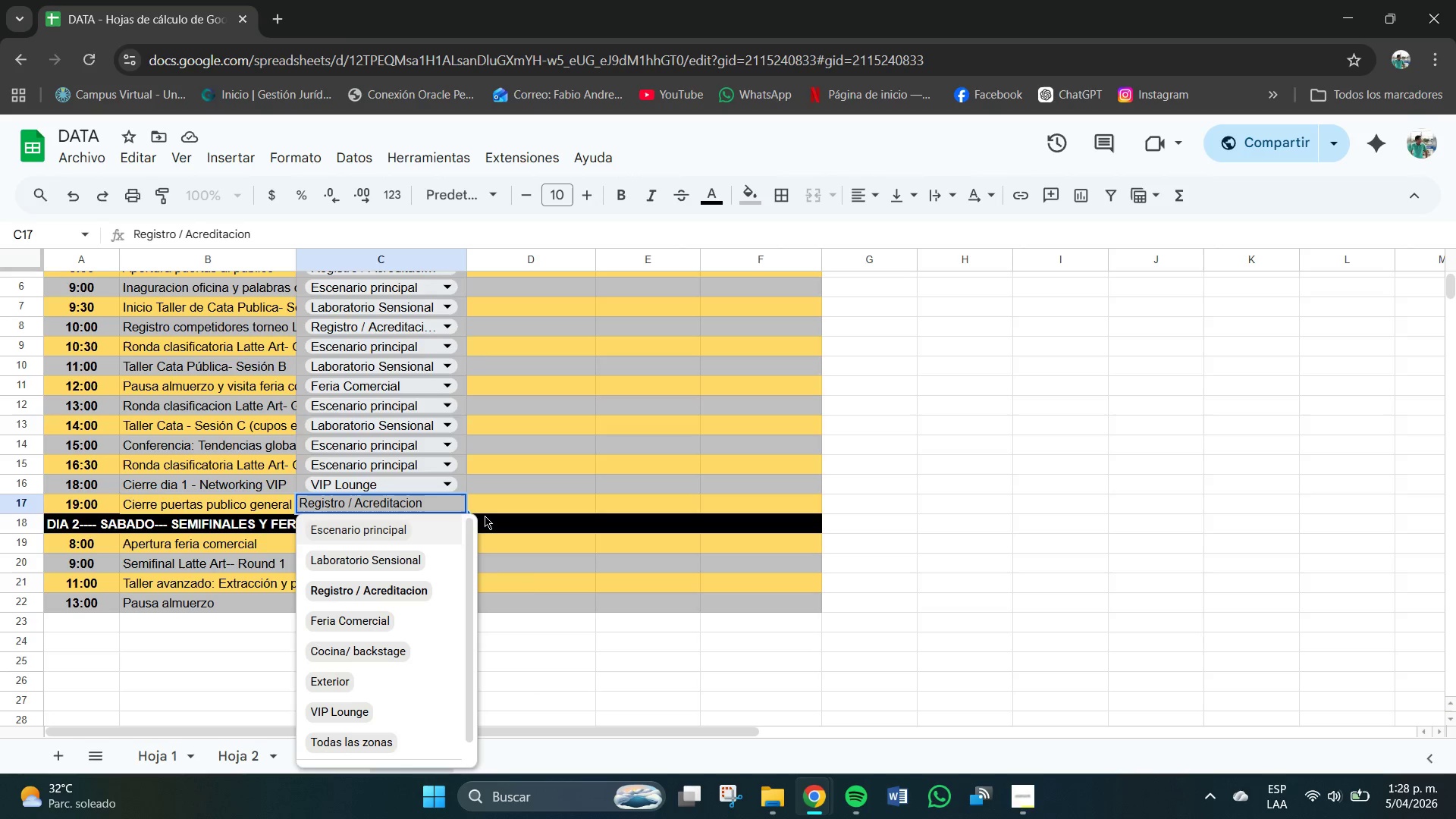 
left_click([573, 669])
 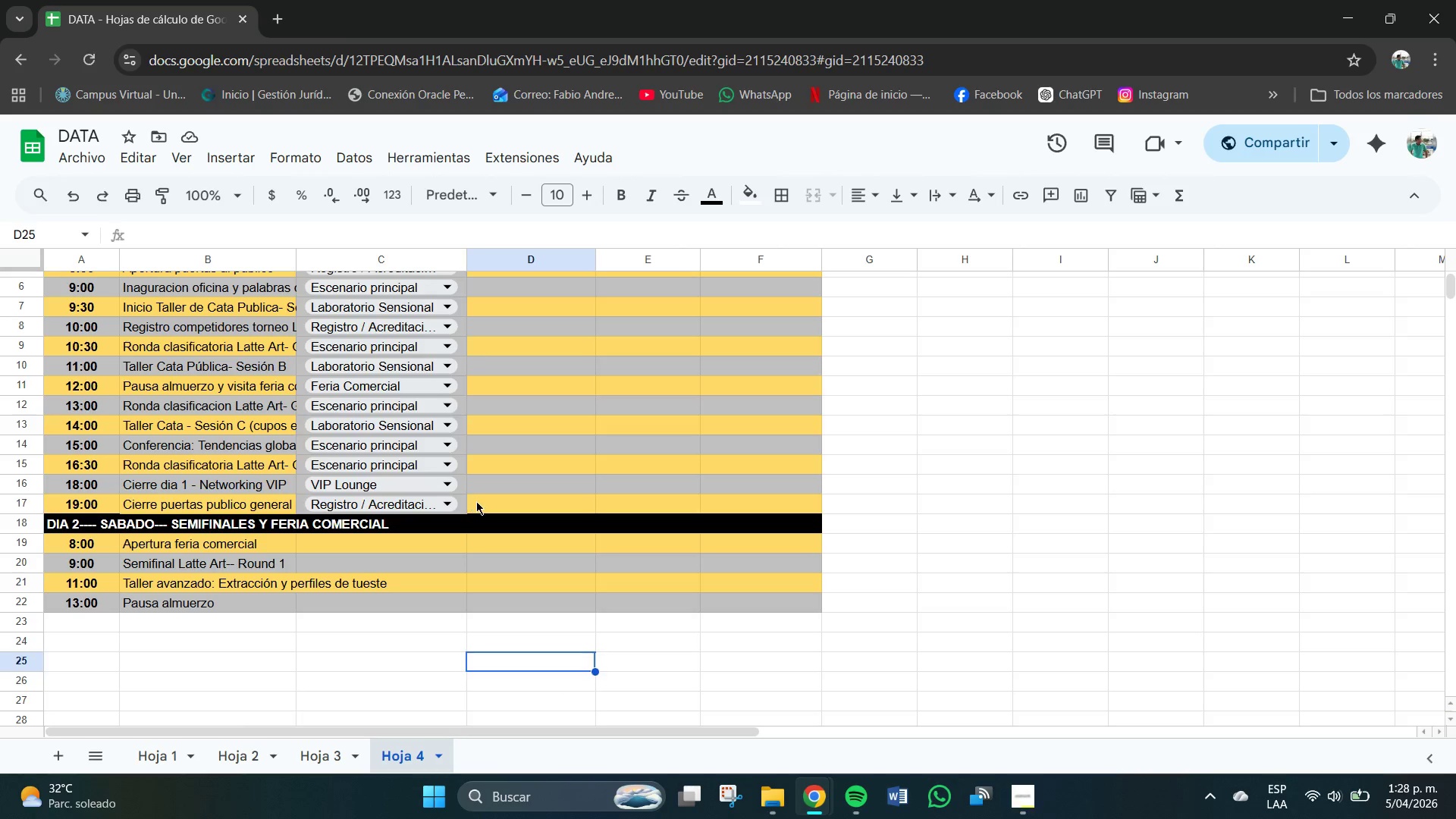 
double_click([461, 500])
 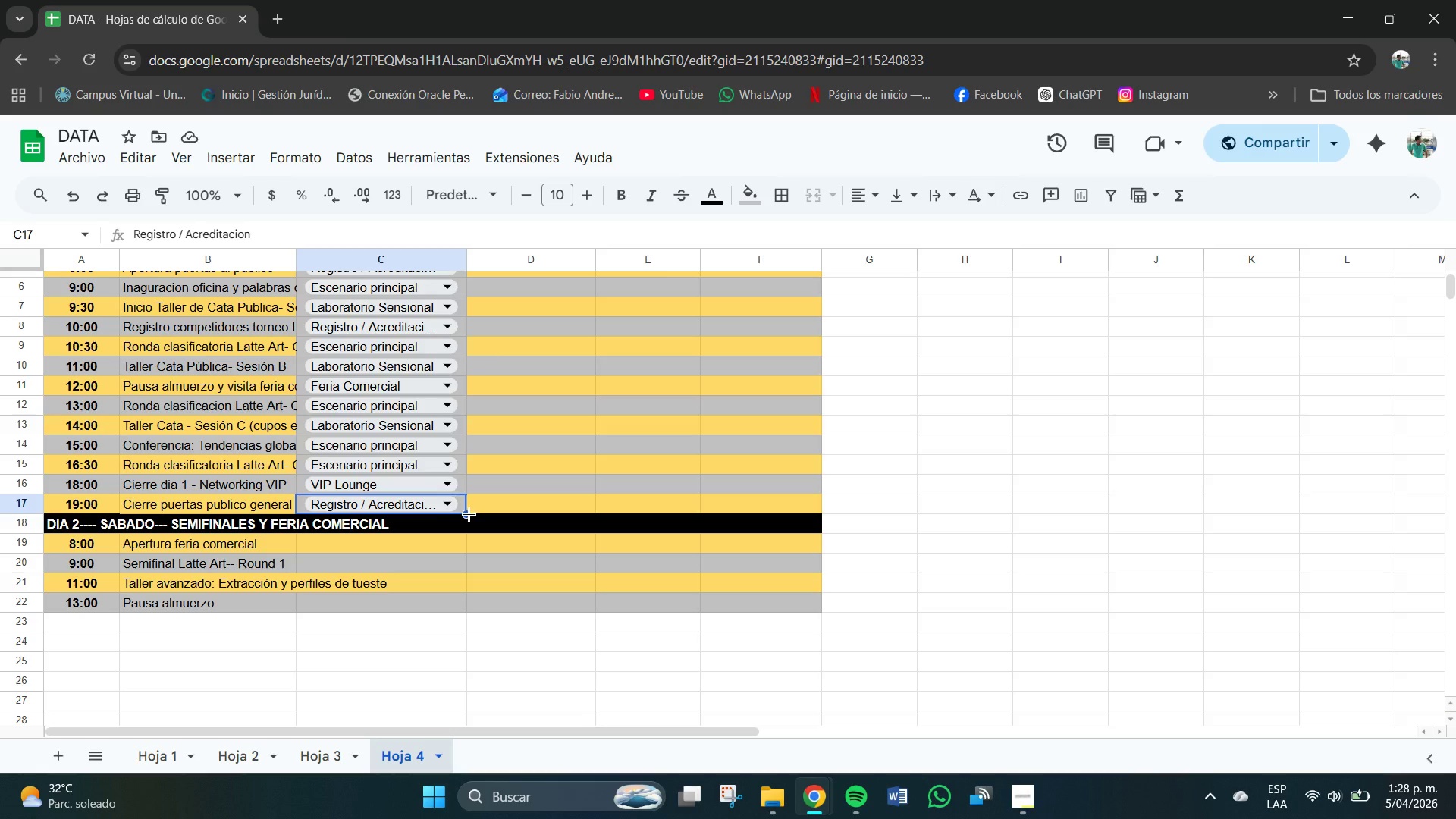 
left_click_drag(start_coordinate=[469, 515], to_coordinate=[466, 601])
 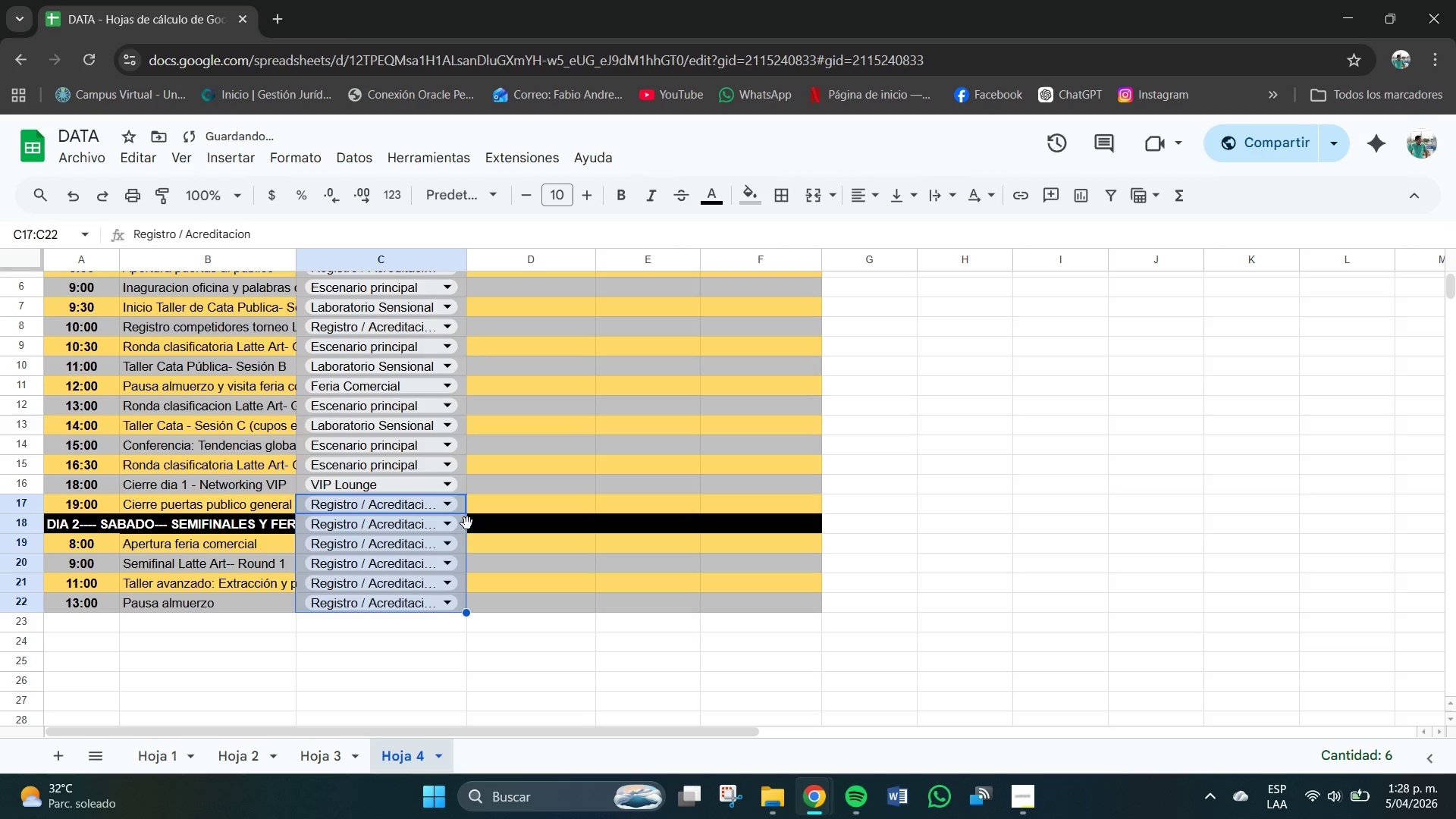 
left_click([474, 524])
 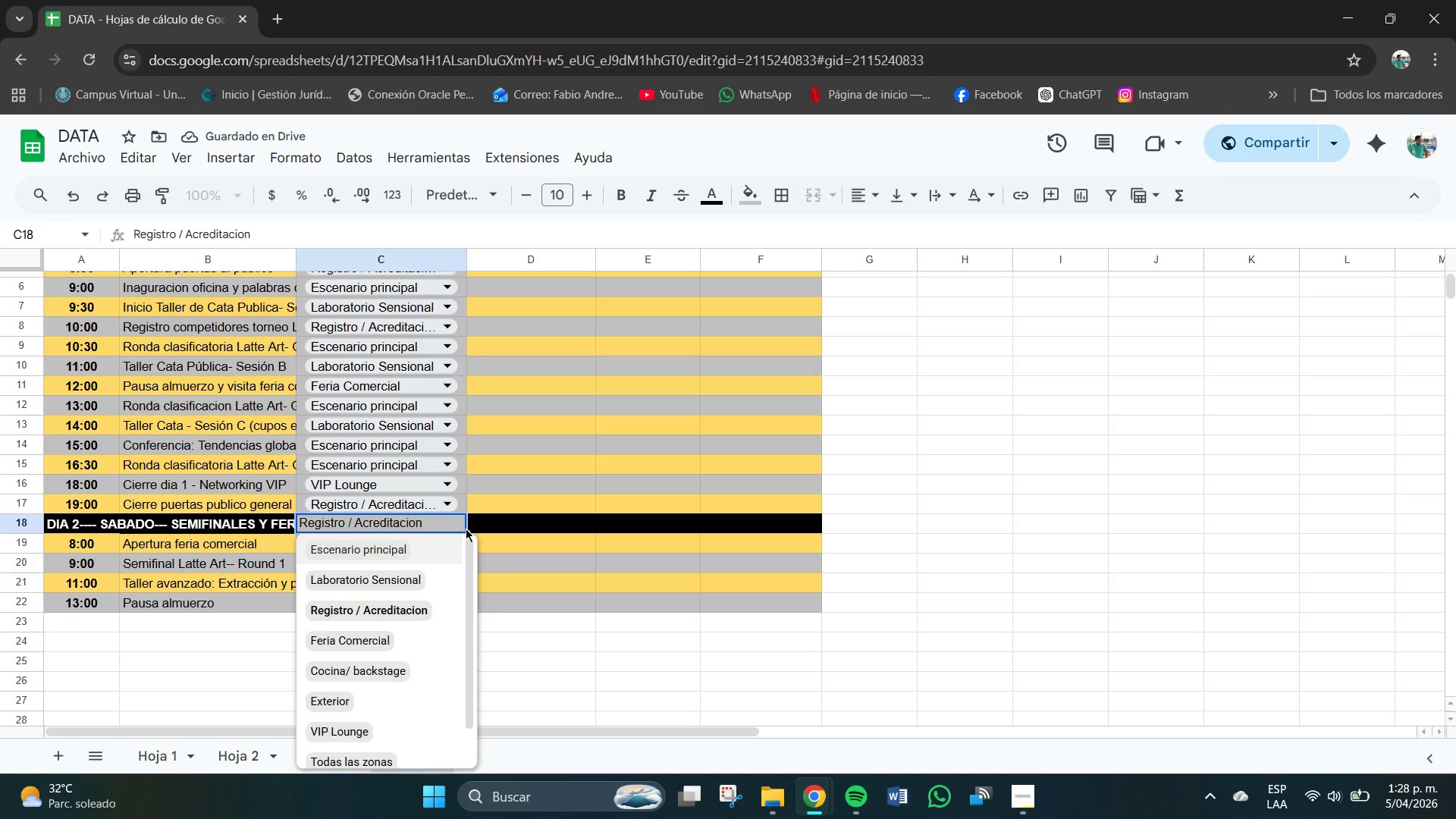 
left_click([485, 523])
 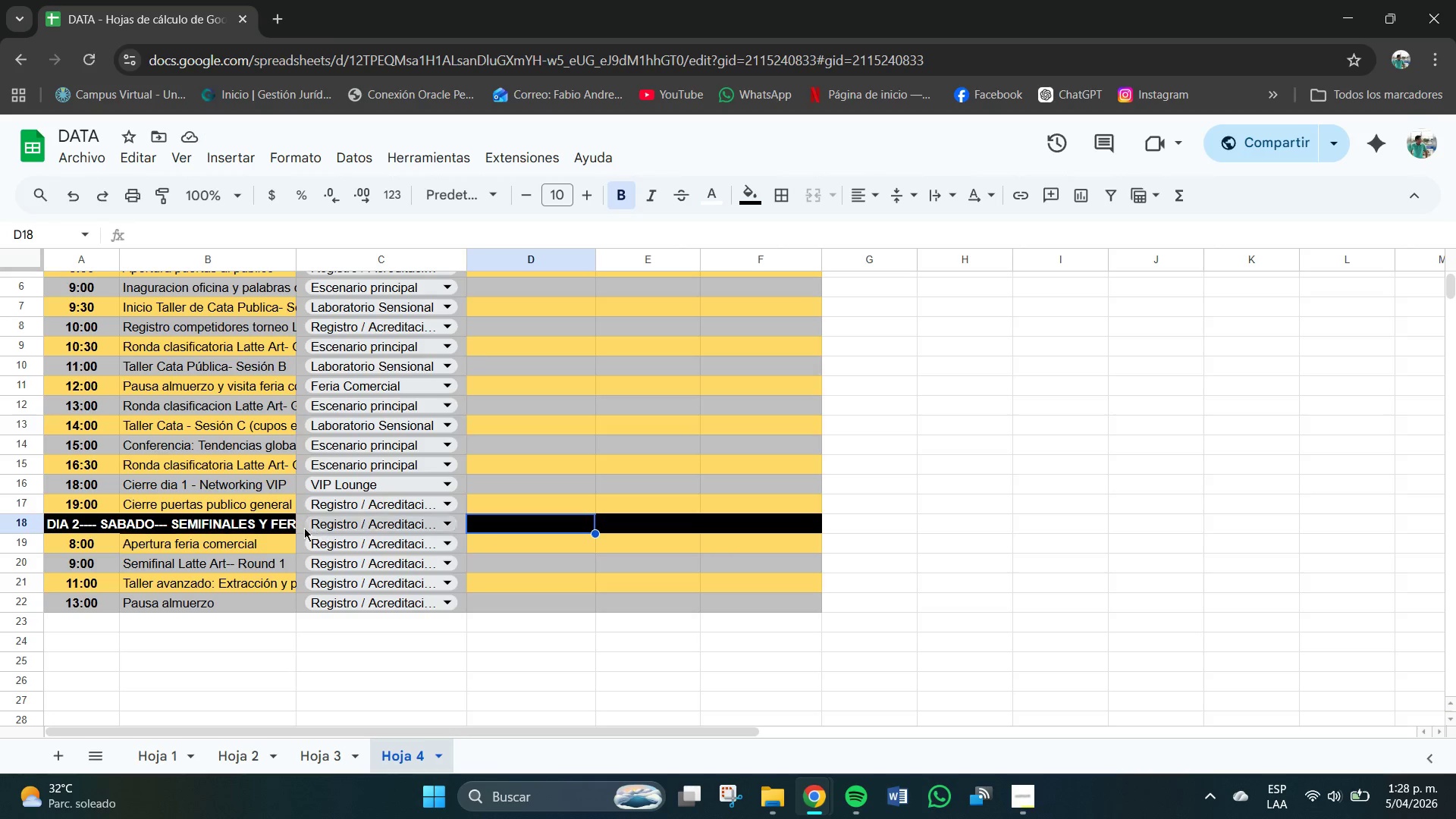 
left_click([300, 522])
 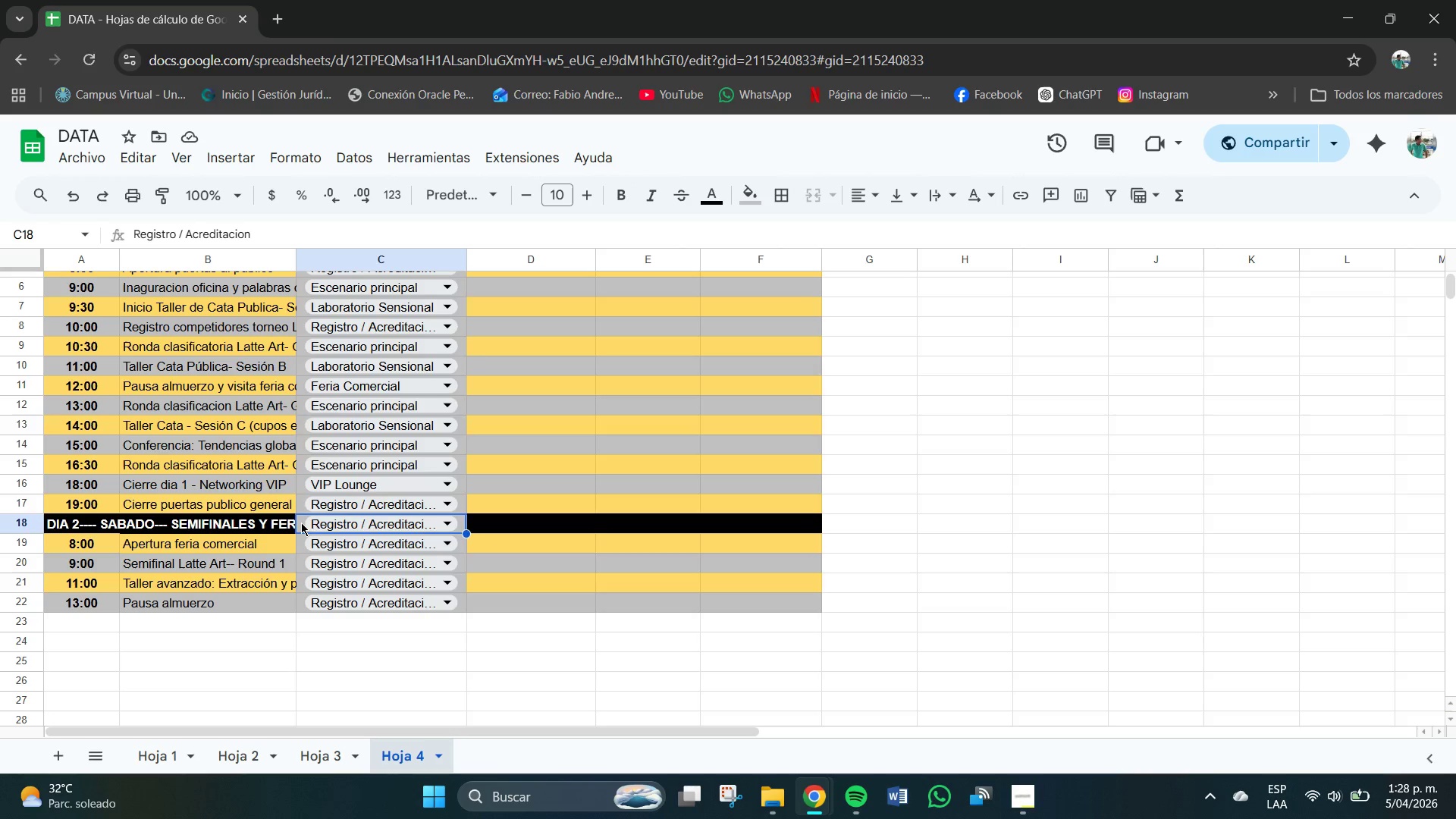 
key(Delete)
 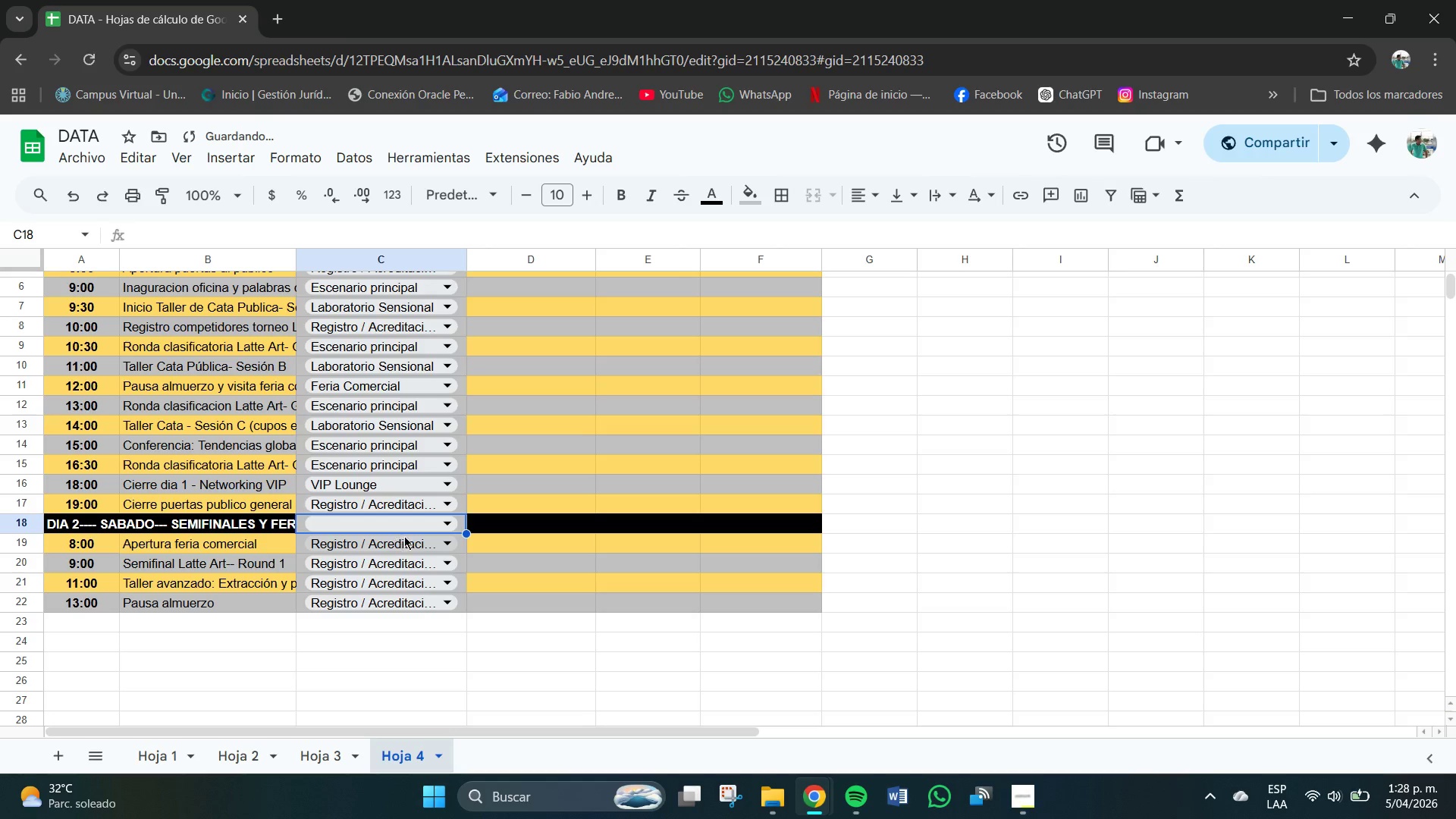 
key(Delete)
 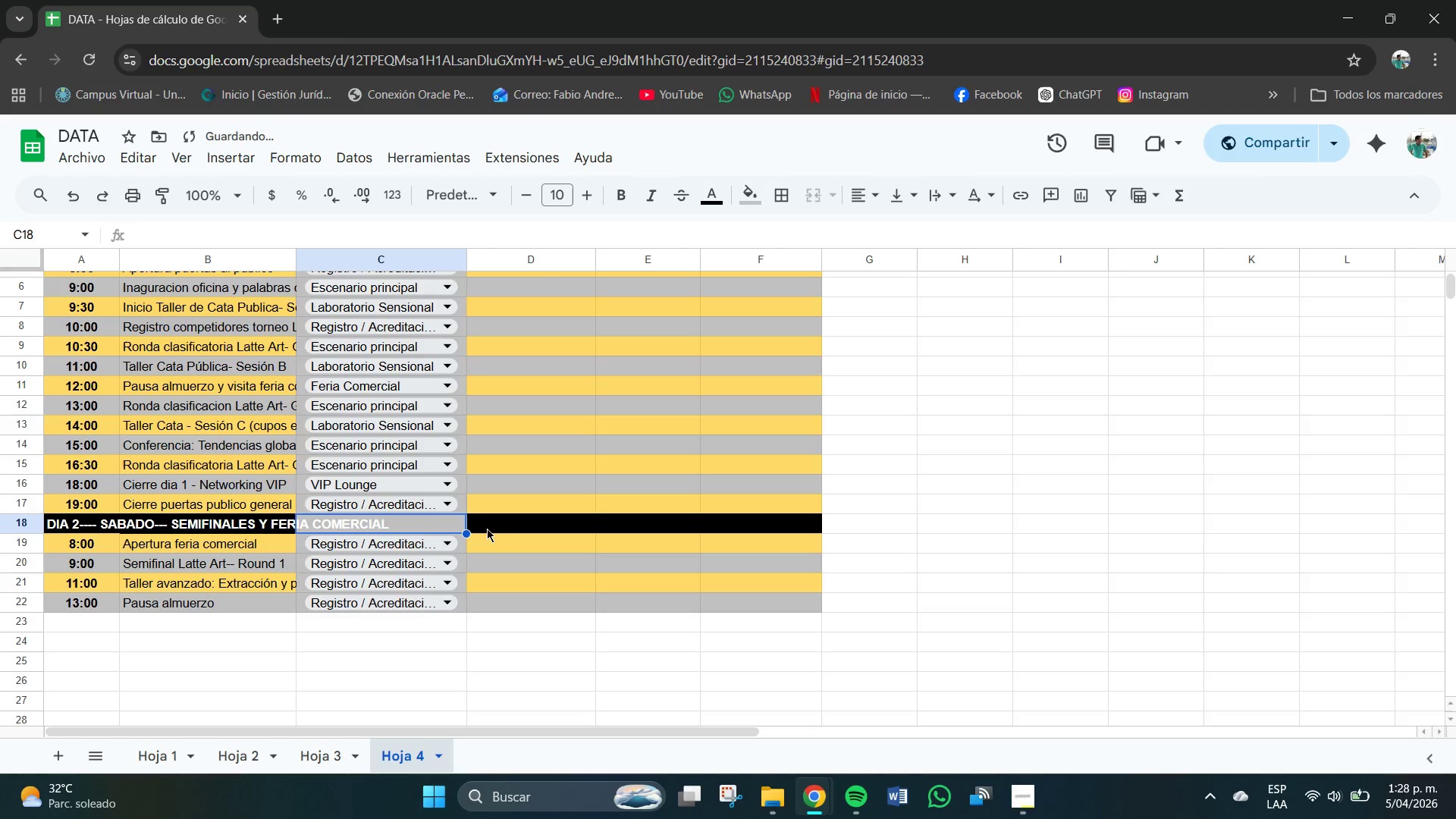 
left_click([508, 536])
 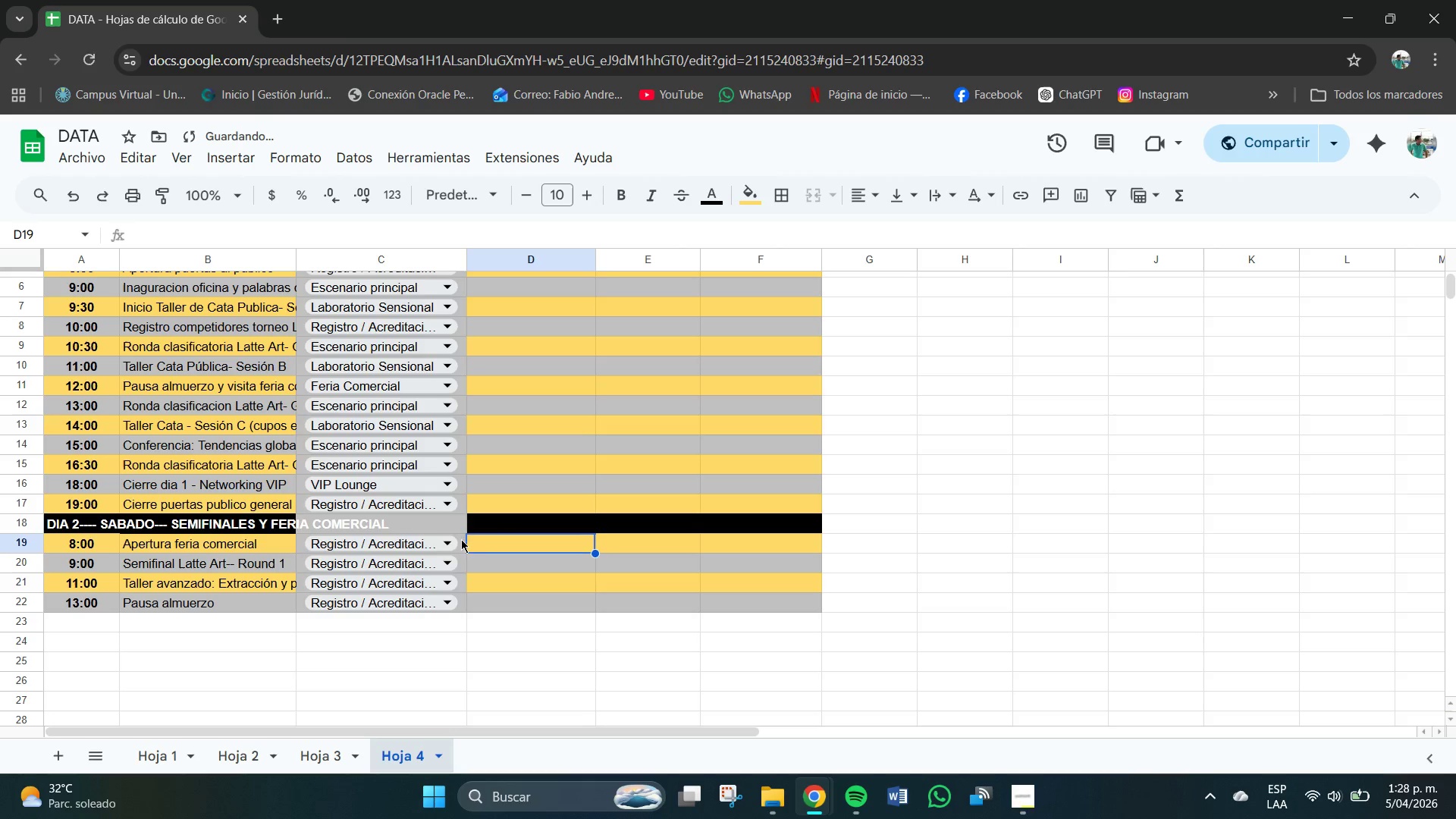 
left_click([437, 534])
 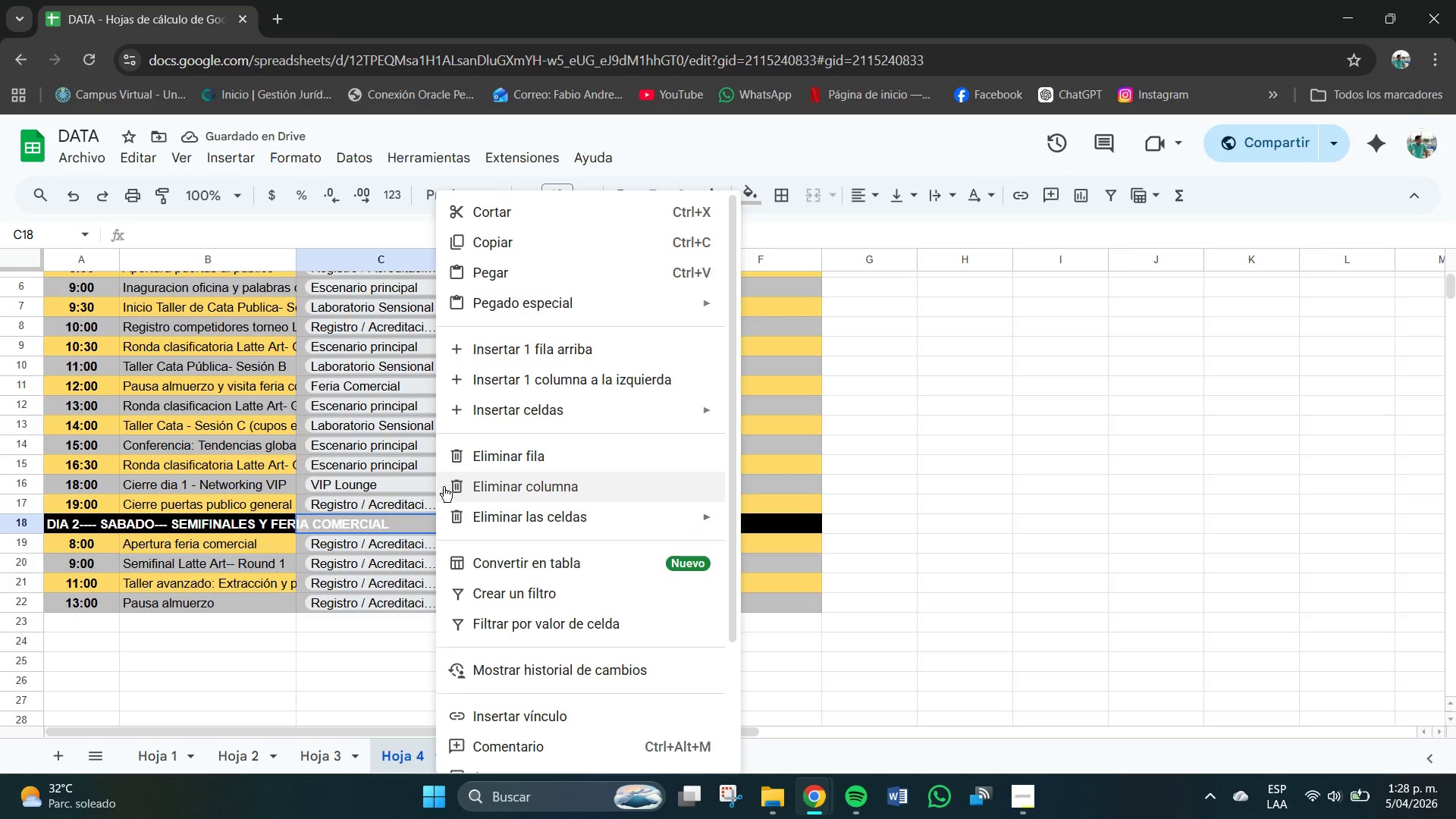 
left_click([991, 598])
 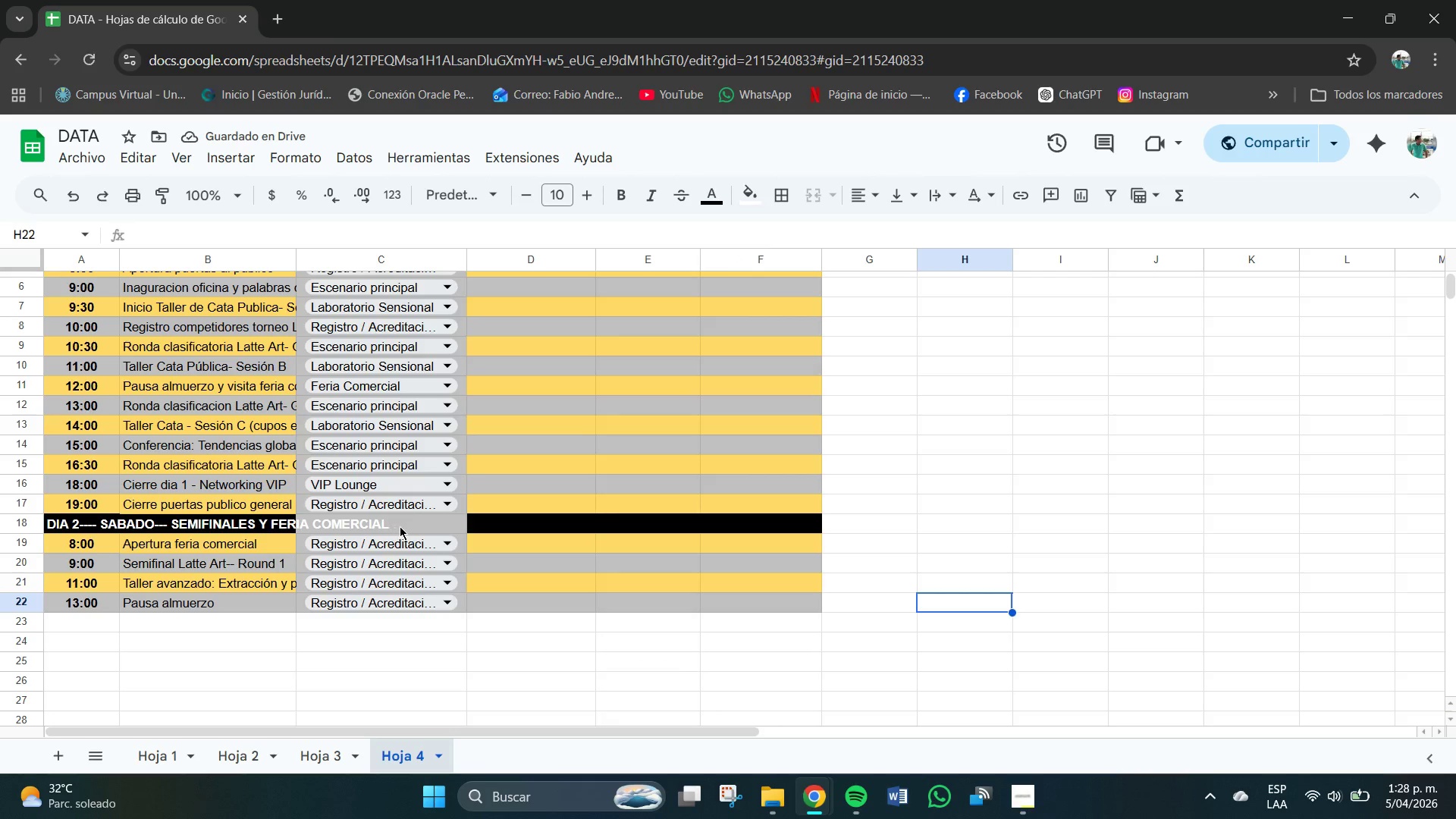 
left_click([413, 517])
 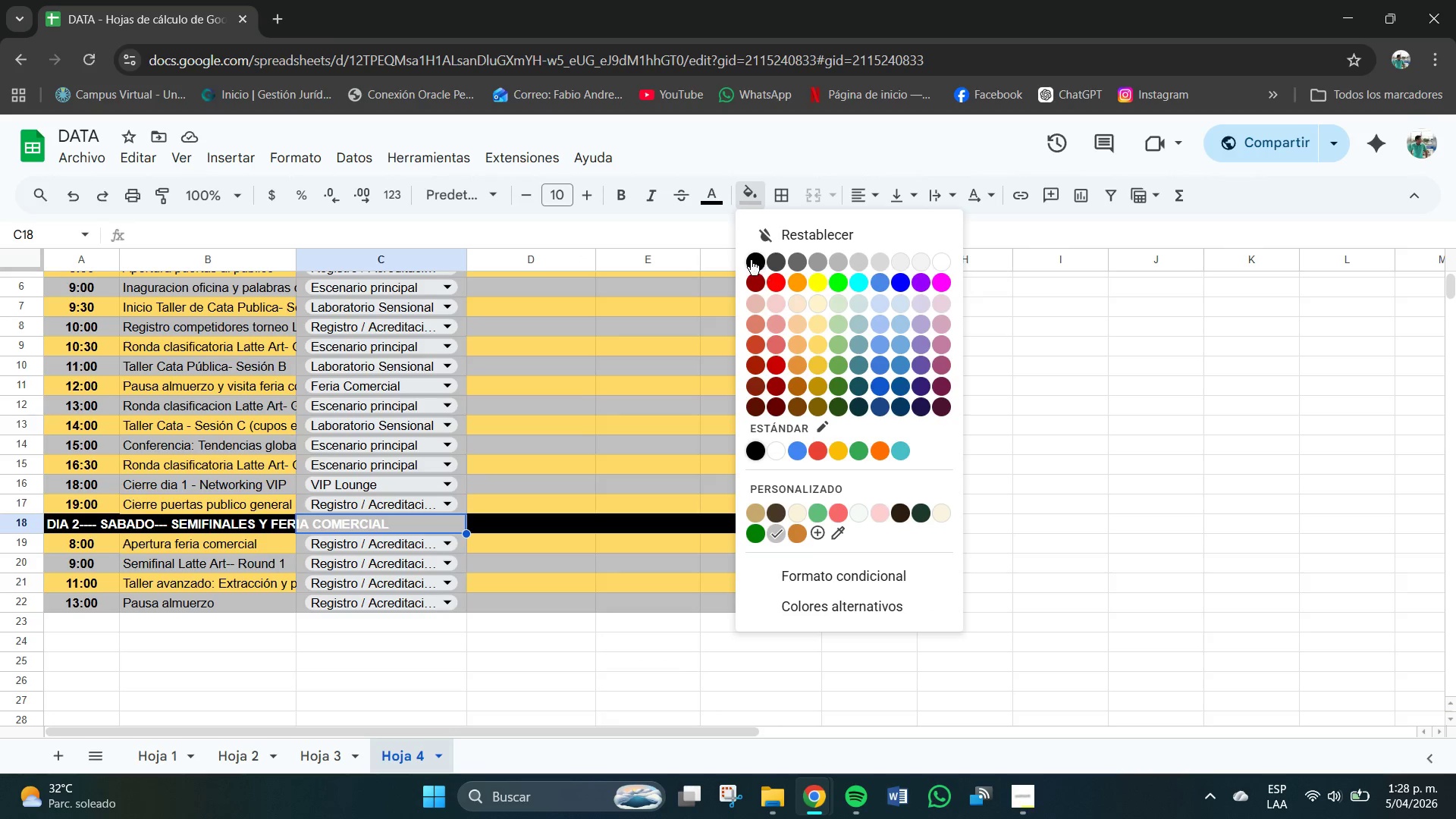 
left_click([353, 647])
 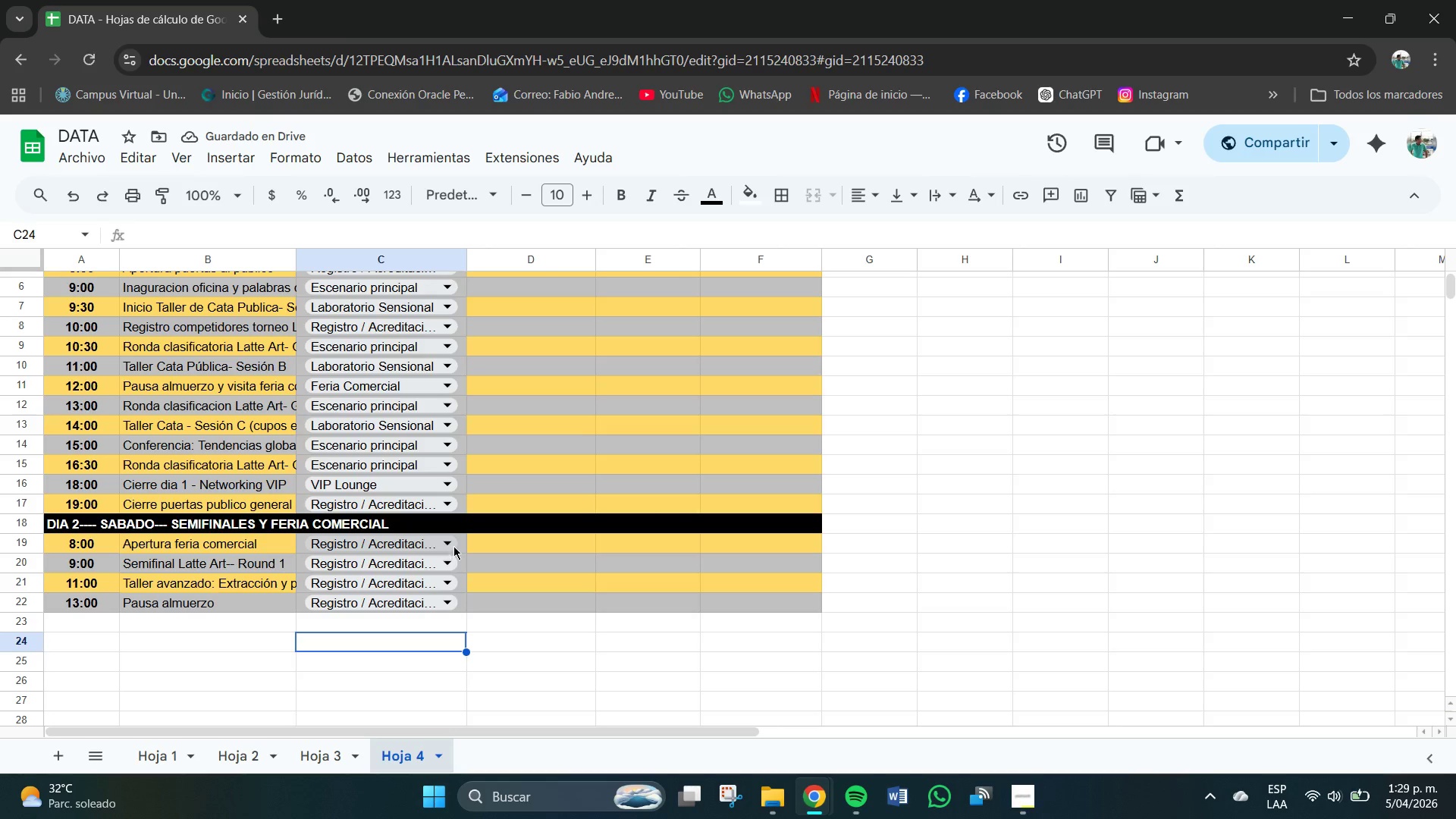 
wait(5.76)
 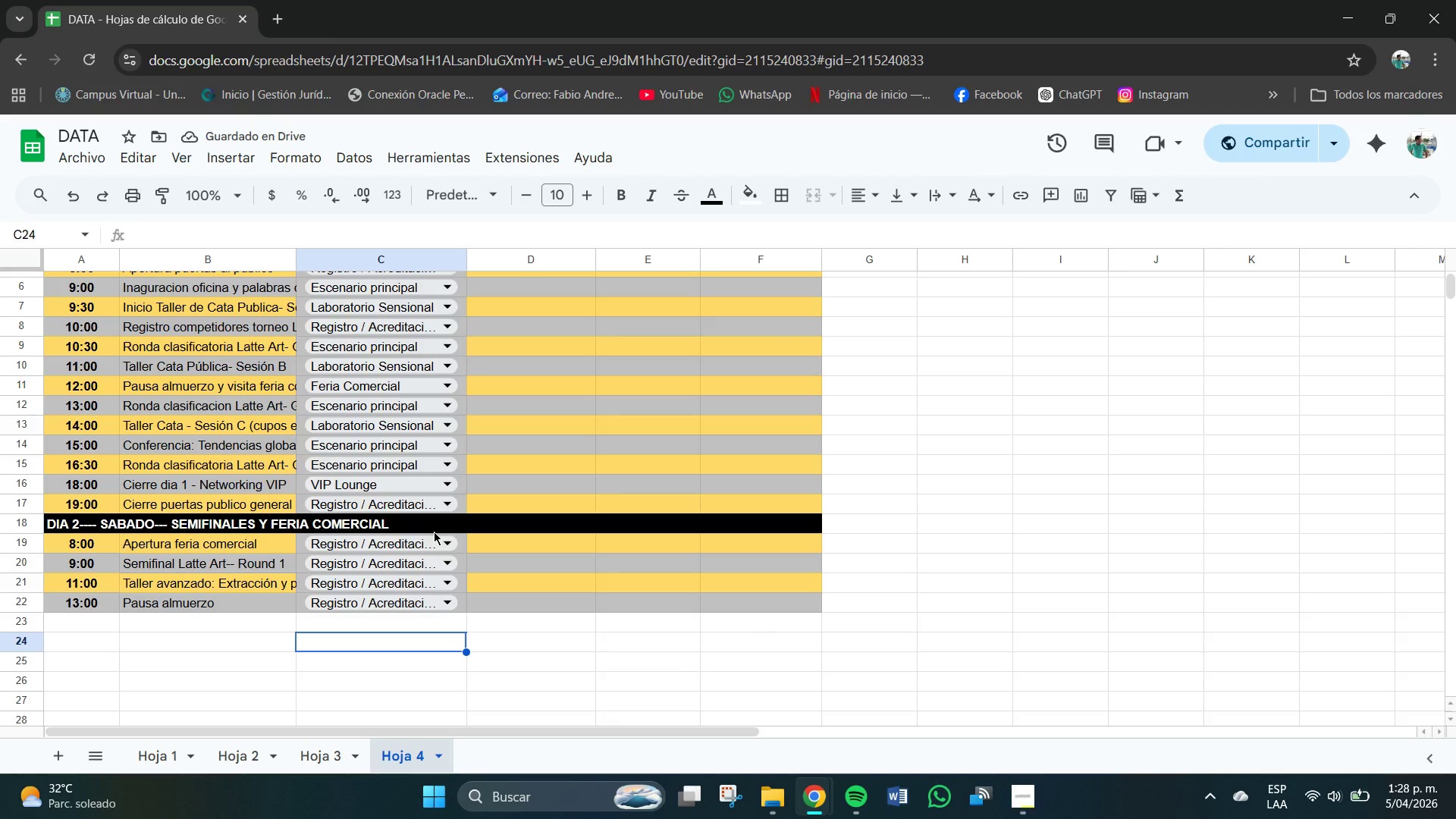 
left_click([447, 543])
 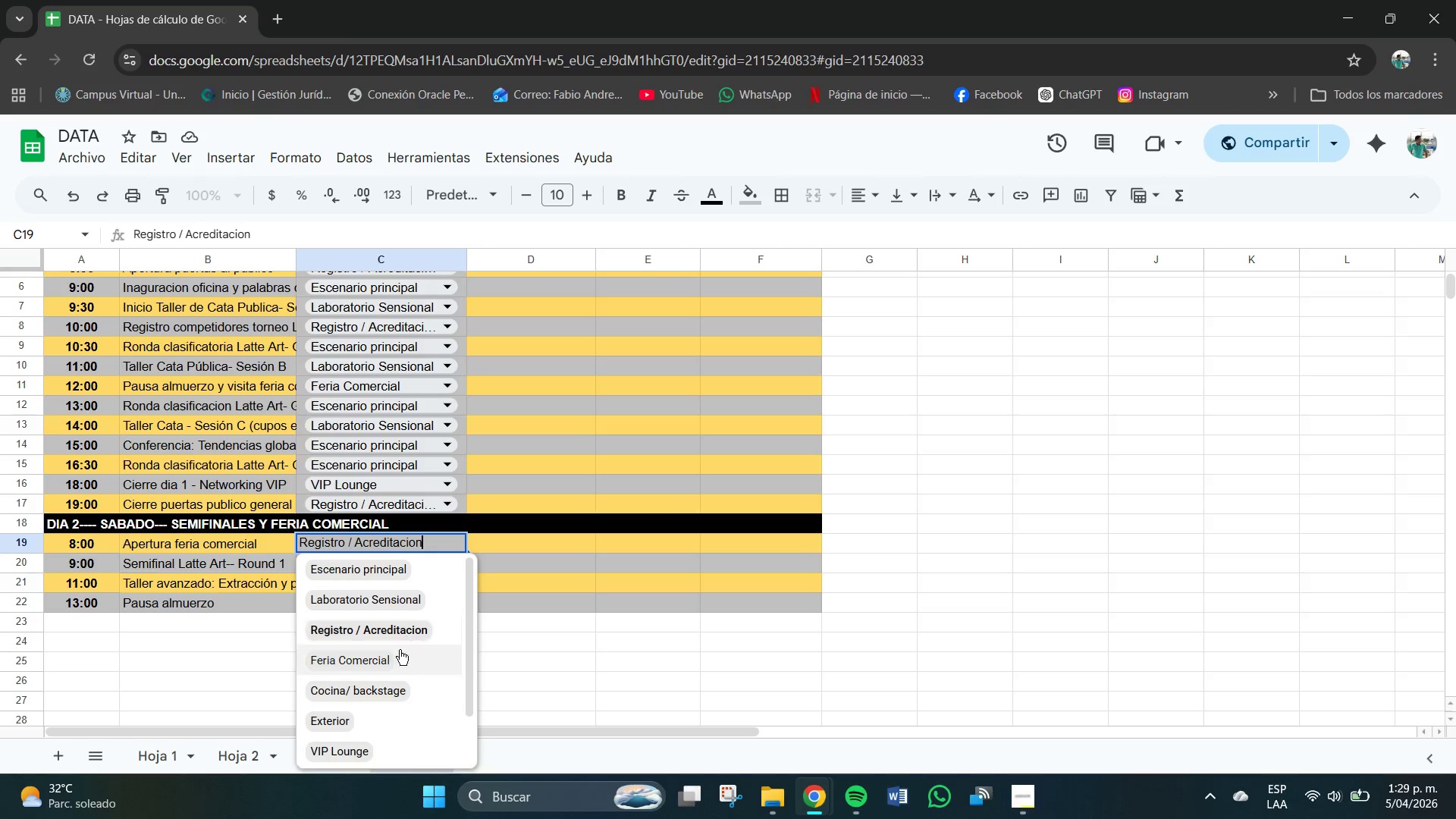 
left_click([369, 664])
 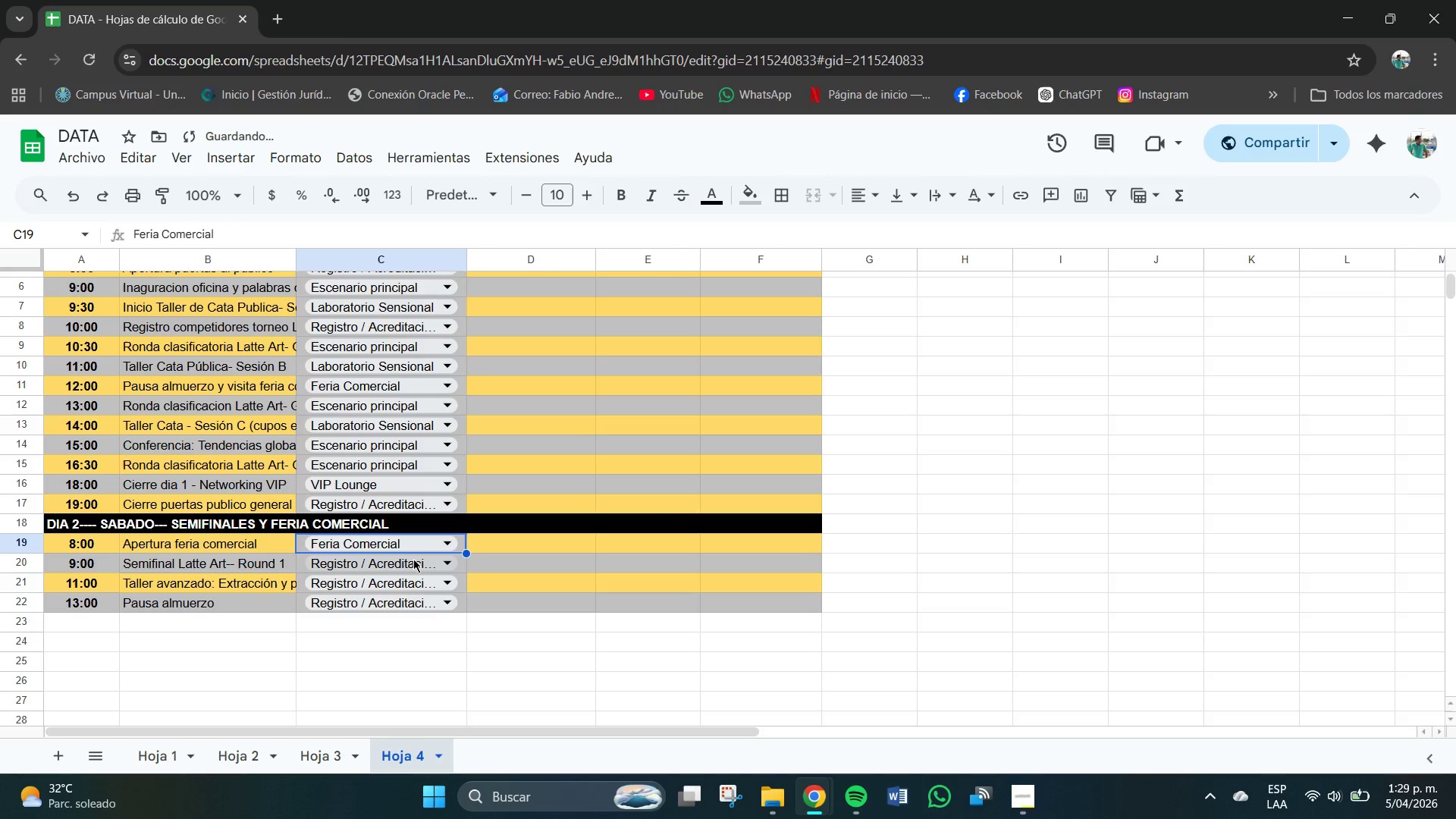 
left_click([450, 570])
 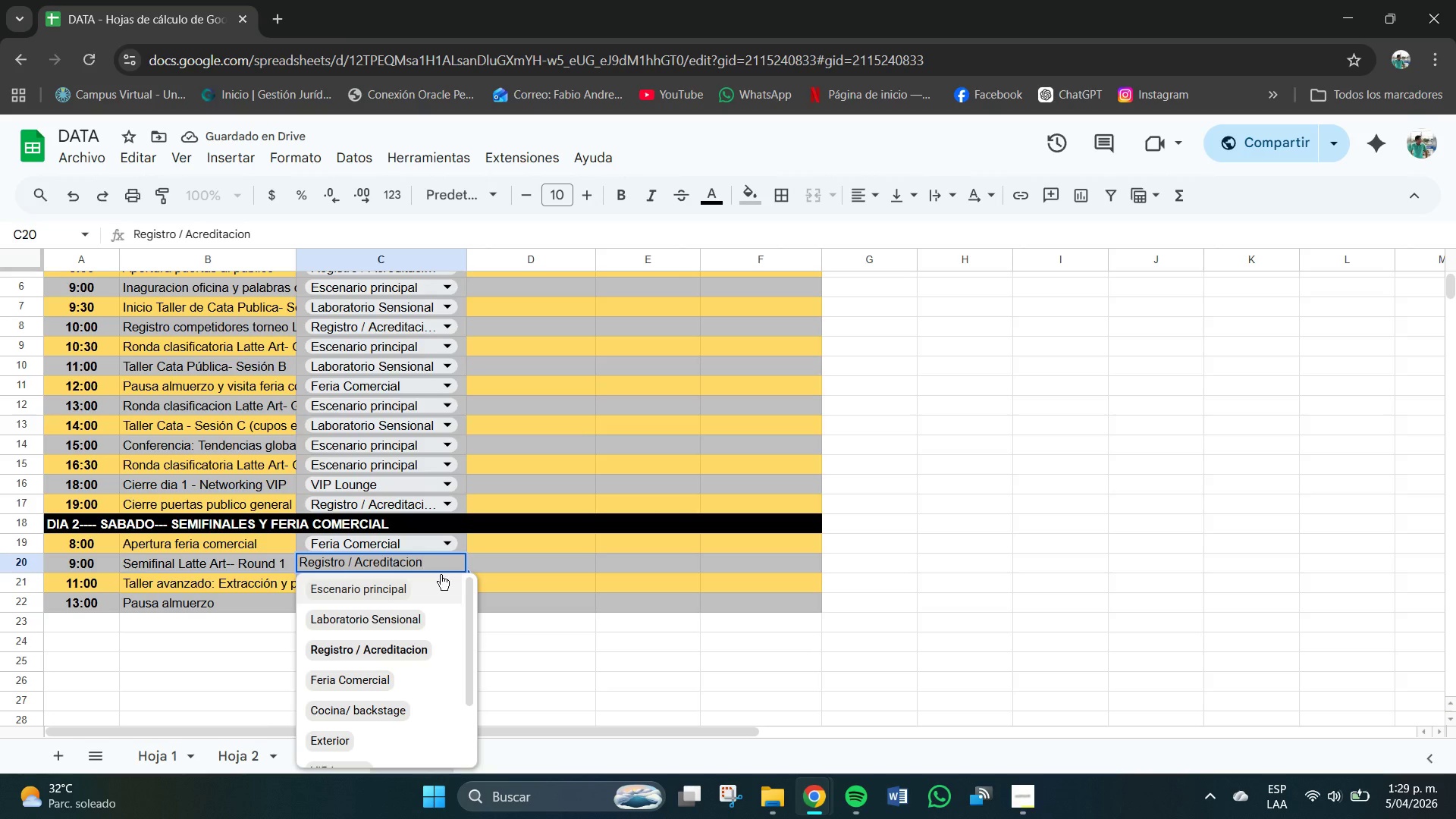 
left_click([384, 600])
 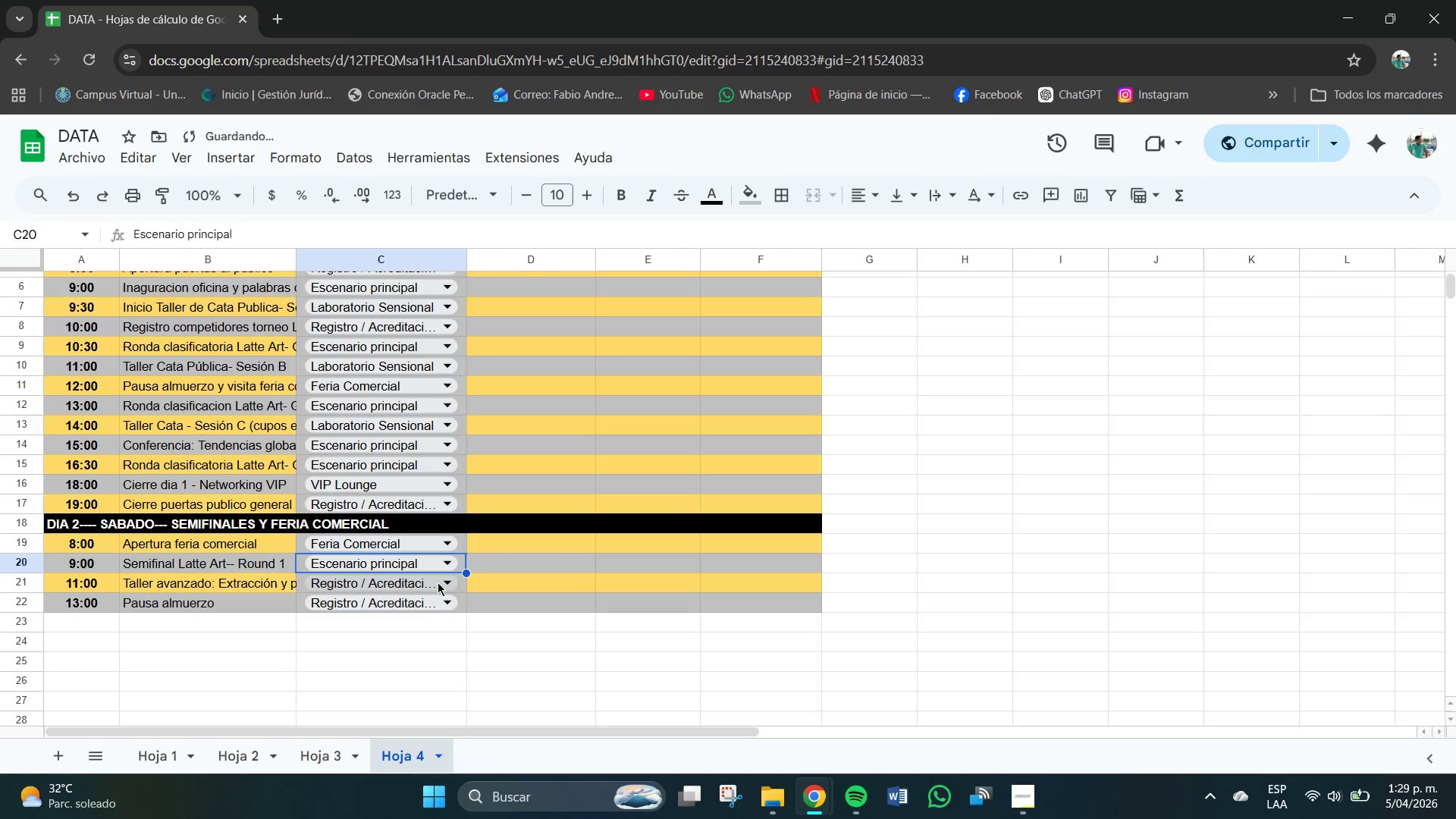 
left_click([441, 581])
 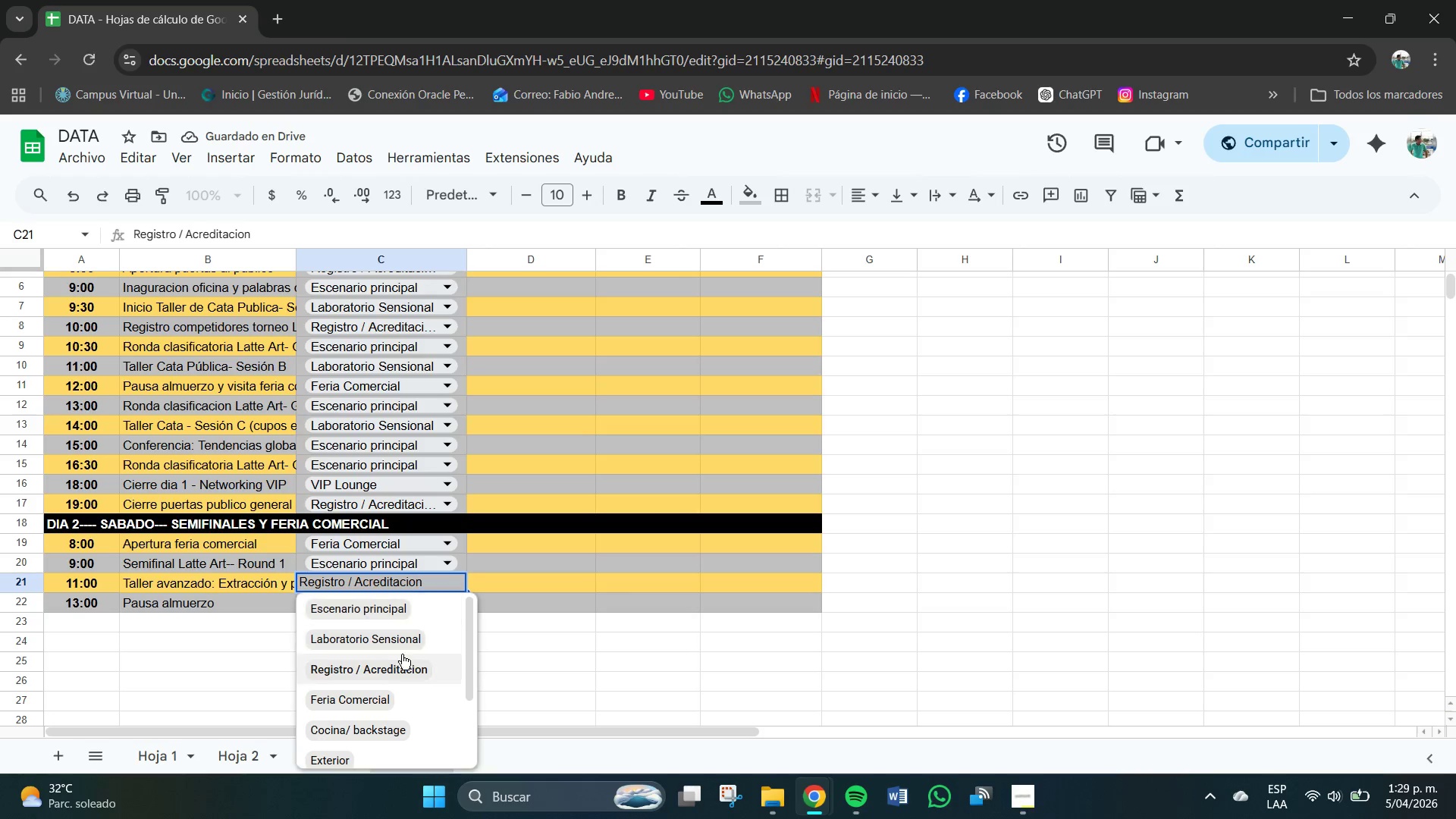 
left_click([378, 644])
 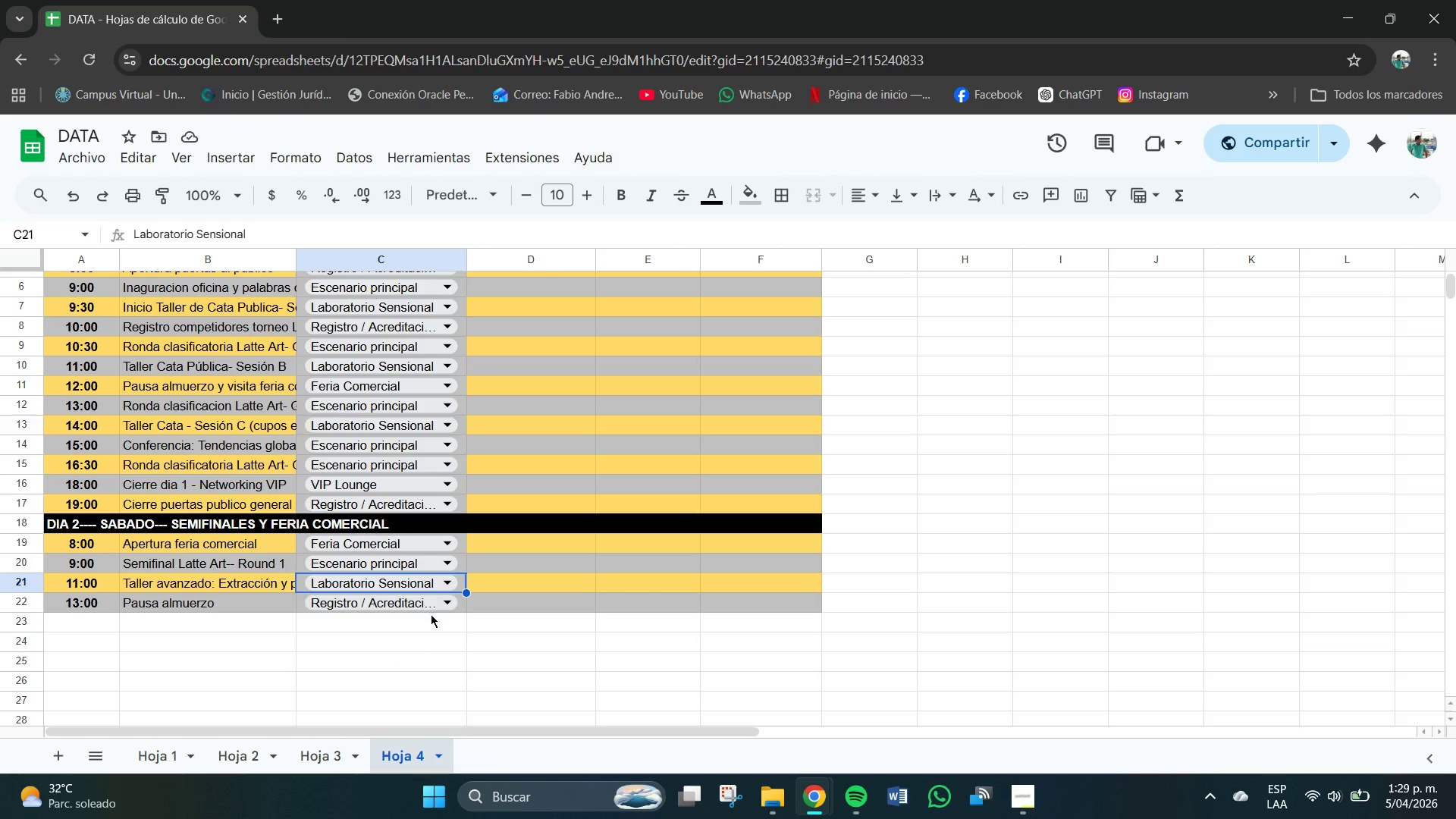 
wait(7.31)
 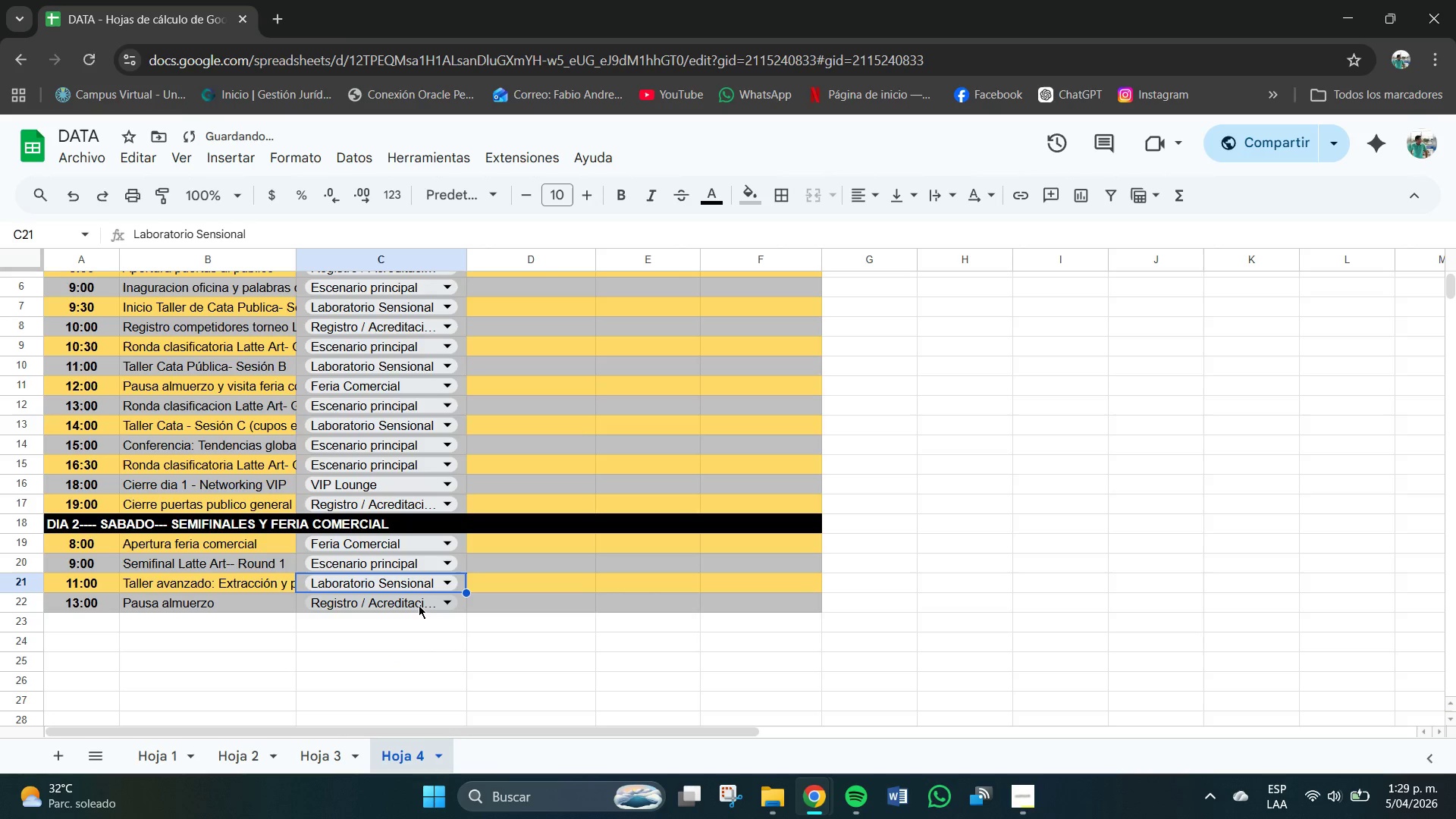 
left_click([424, 606])
 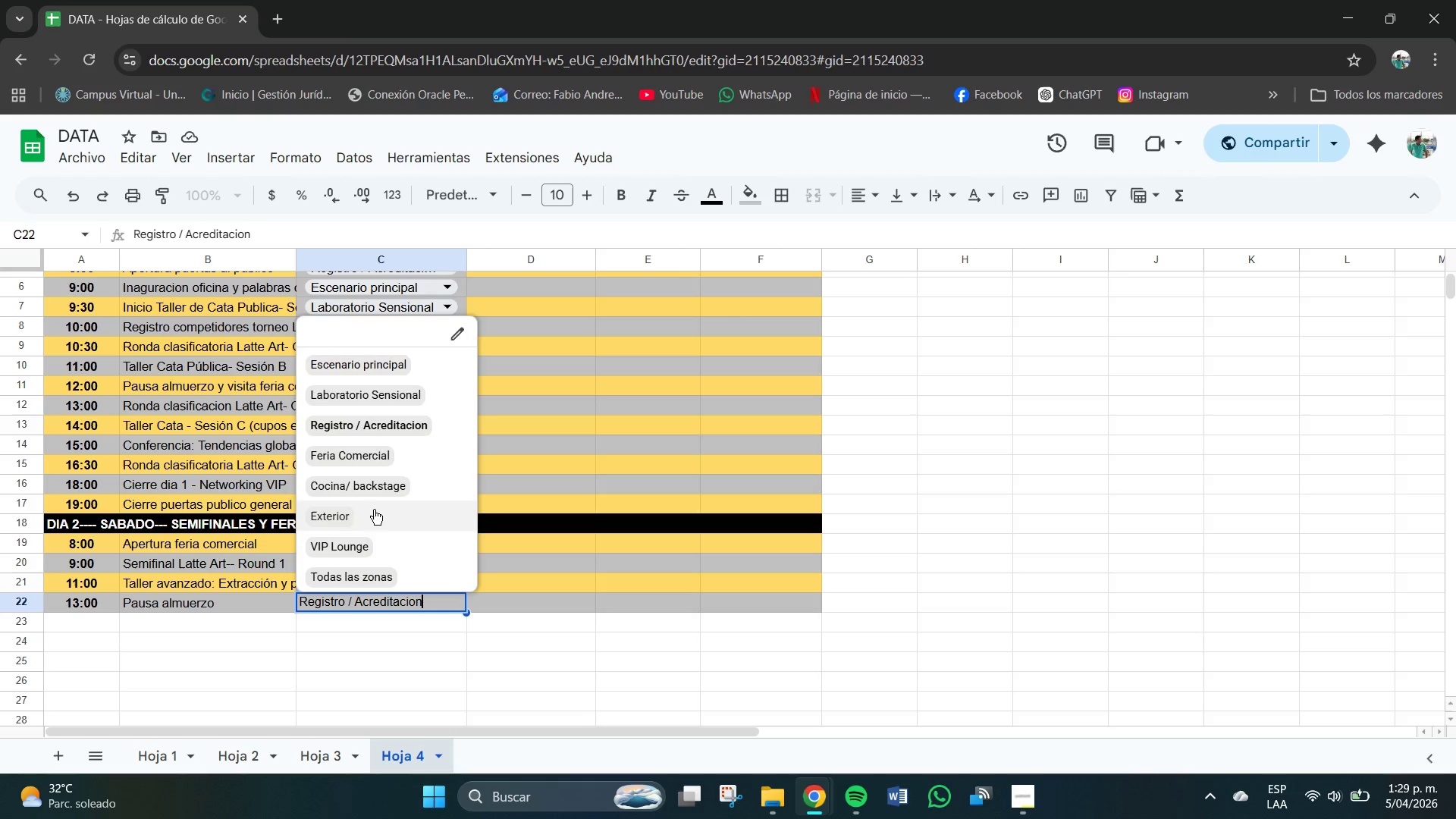 
left_click([367, 486])
 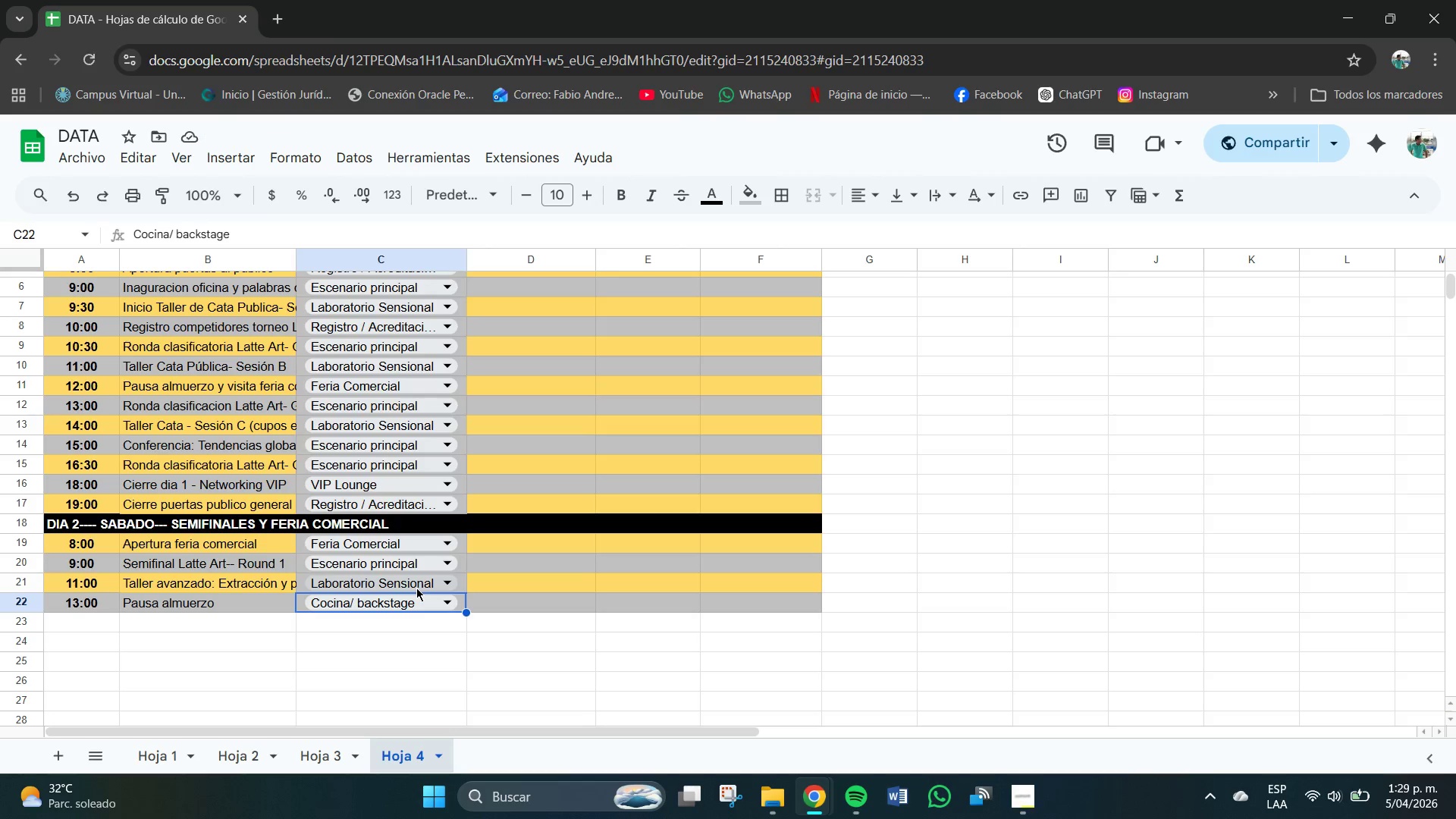 
wait(7.2)
 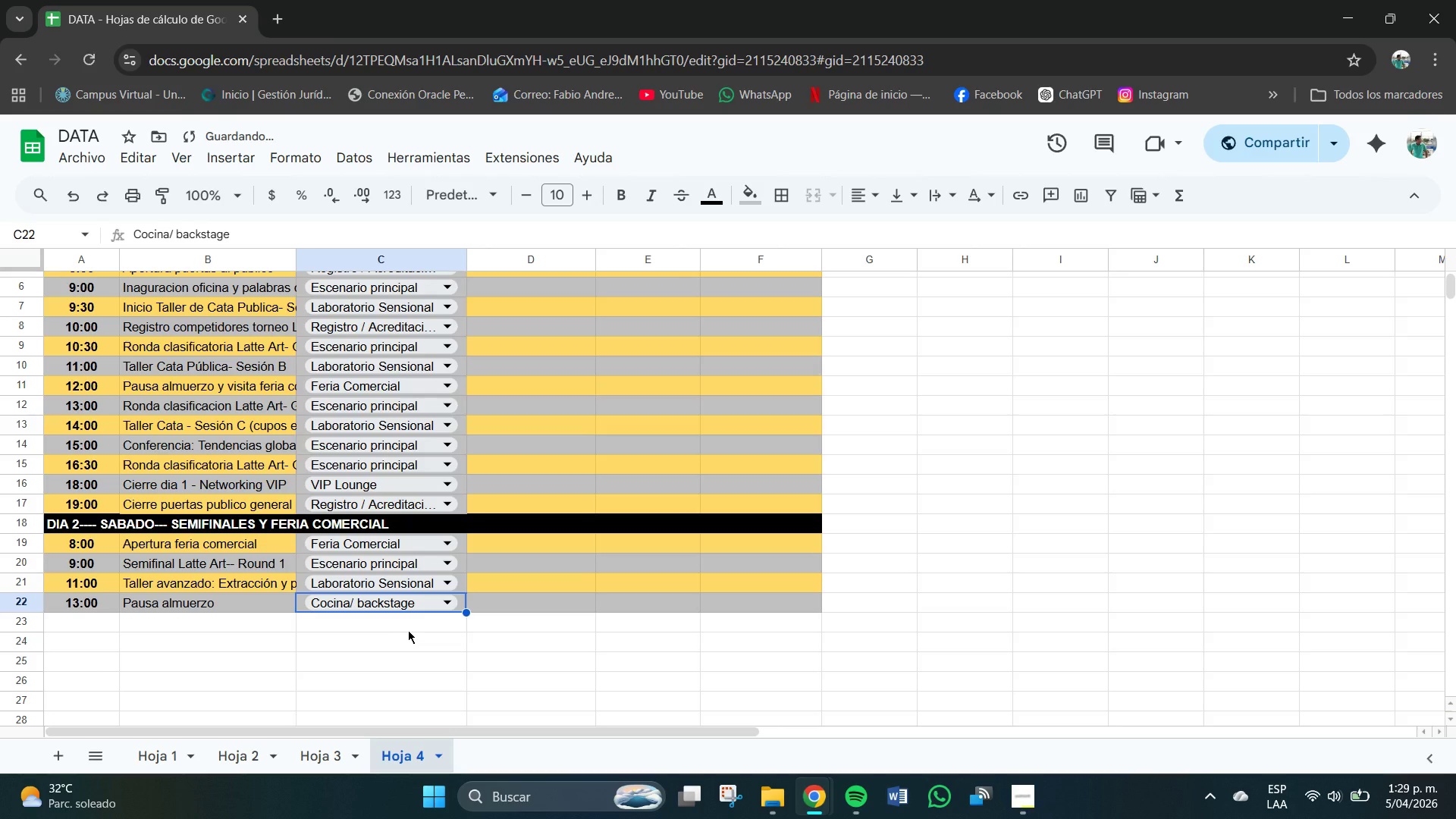 
scroll: coordinate [417, 535], scroll_direction: up, amount: 2.0
 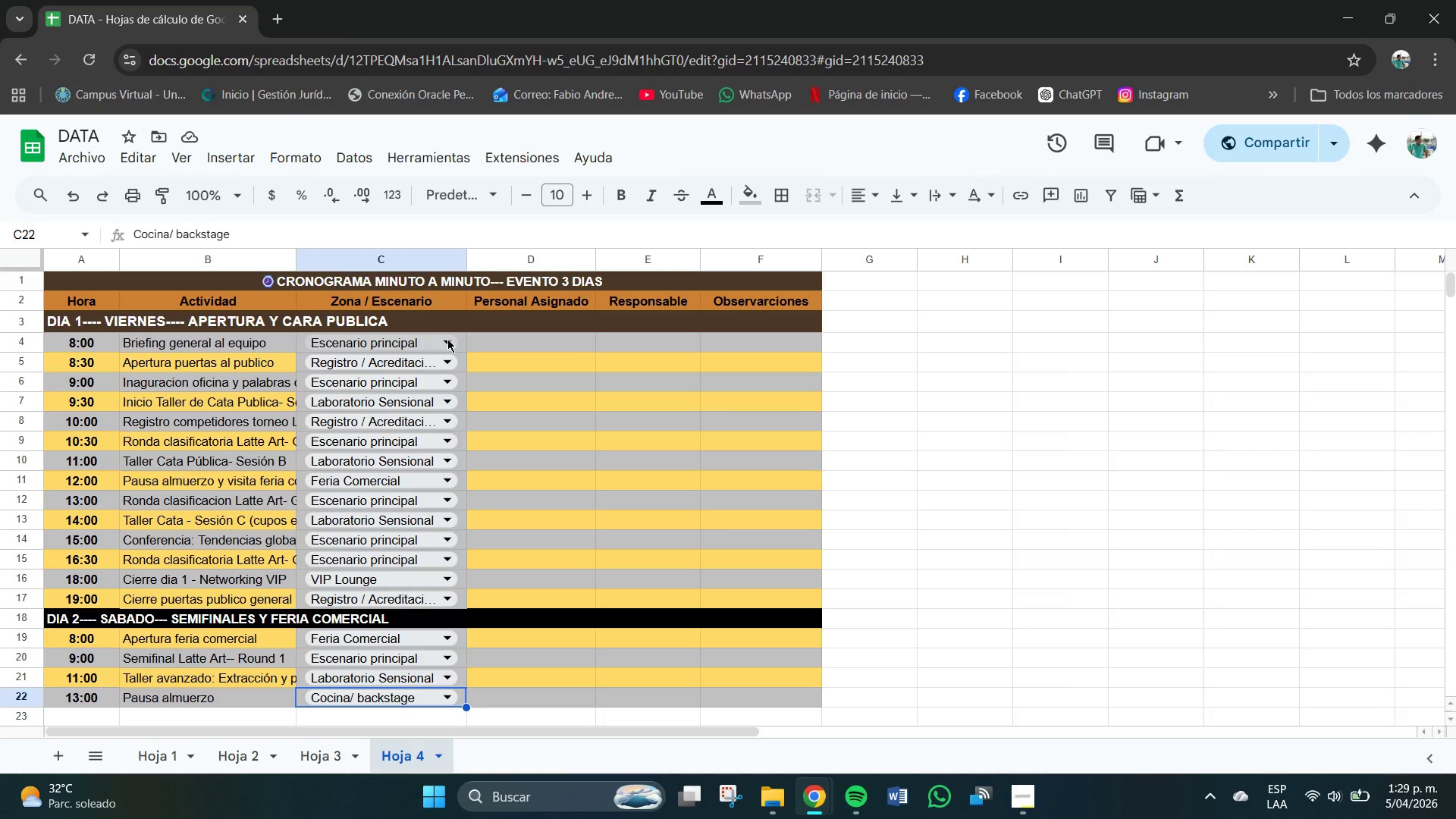 
left_click([447, 339])
 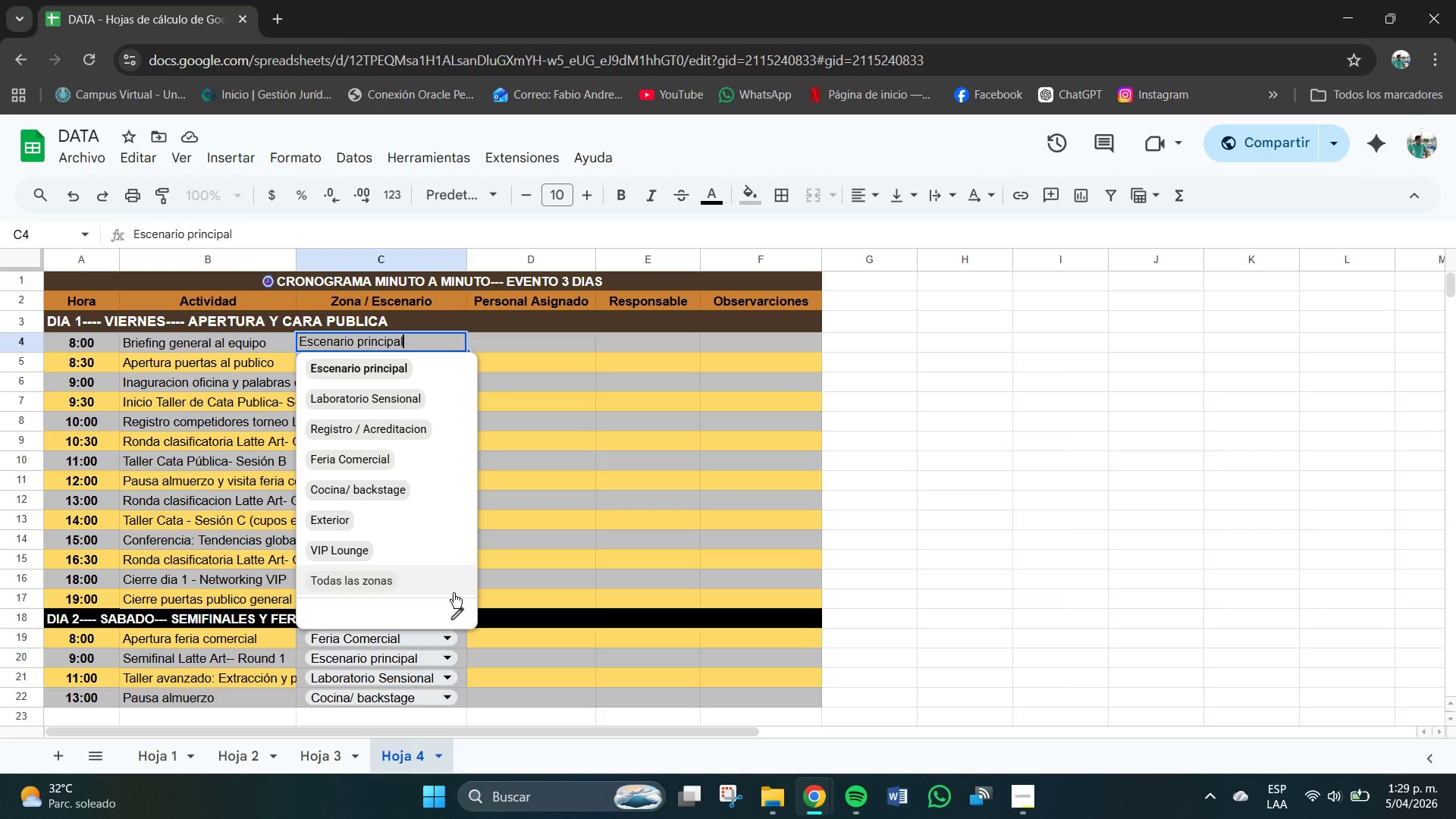 
left_click([457, 613])
 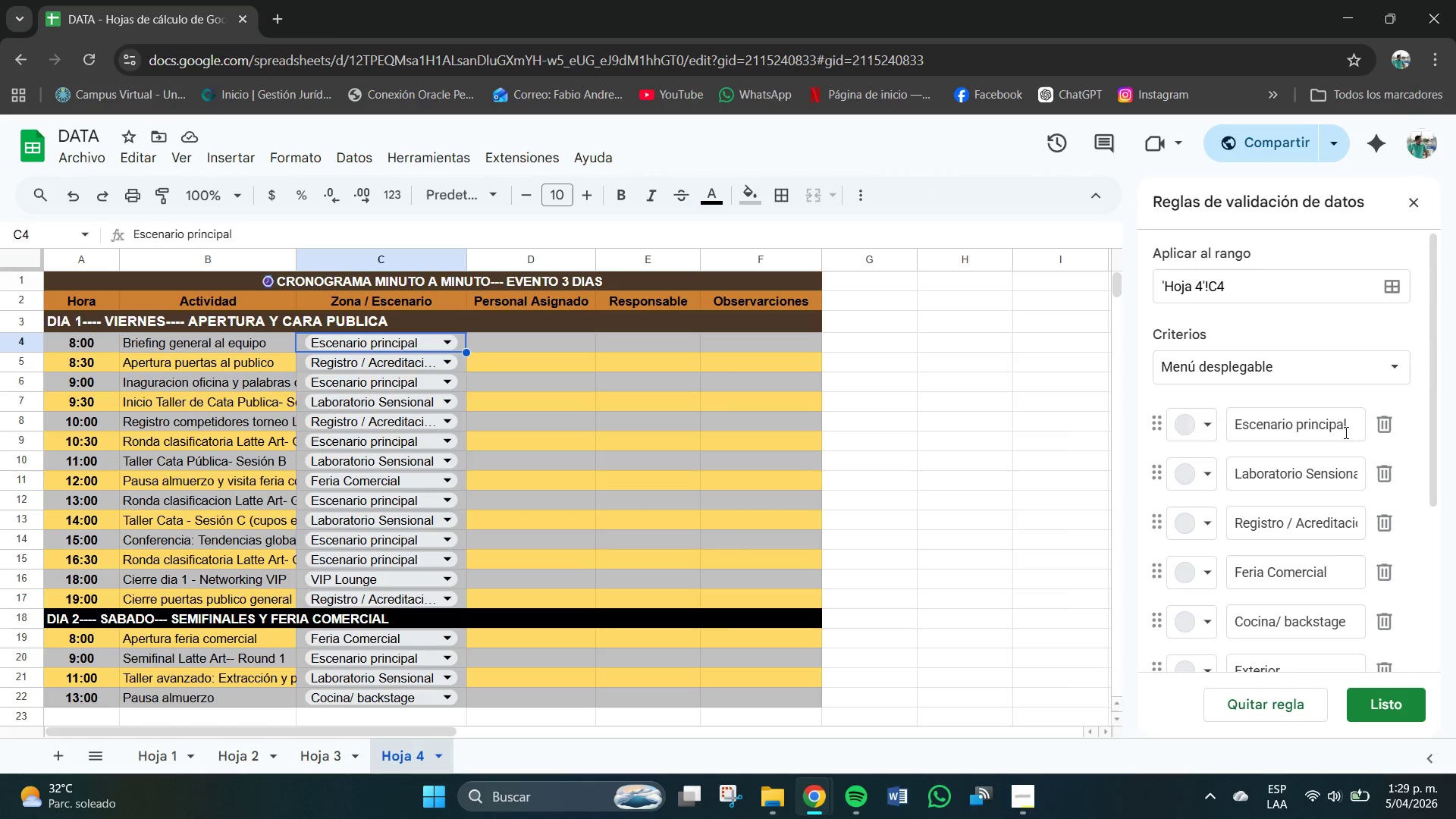 
scroll: coordinate [1344, 475], scroll_direction: down, amount: 2.0
 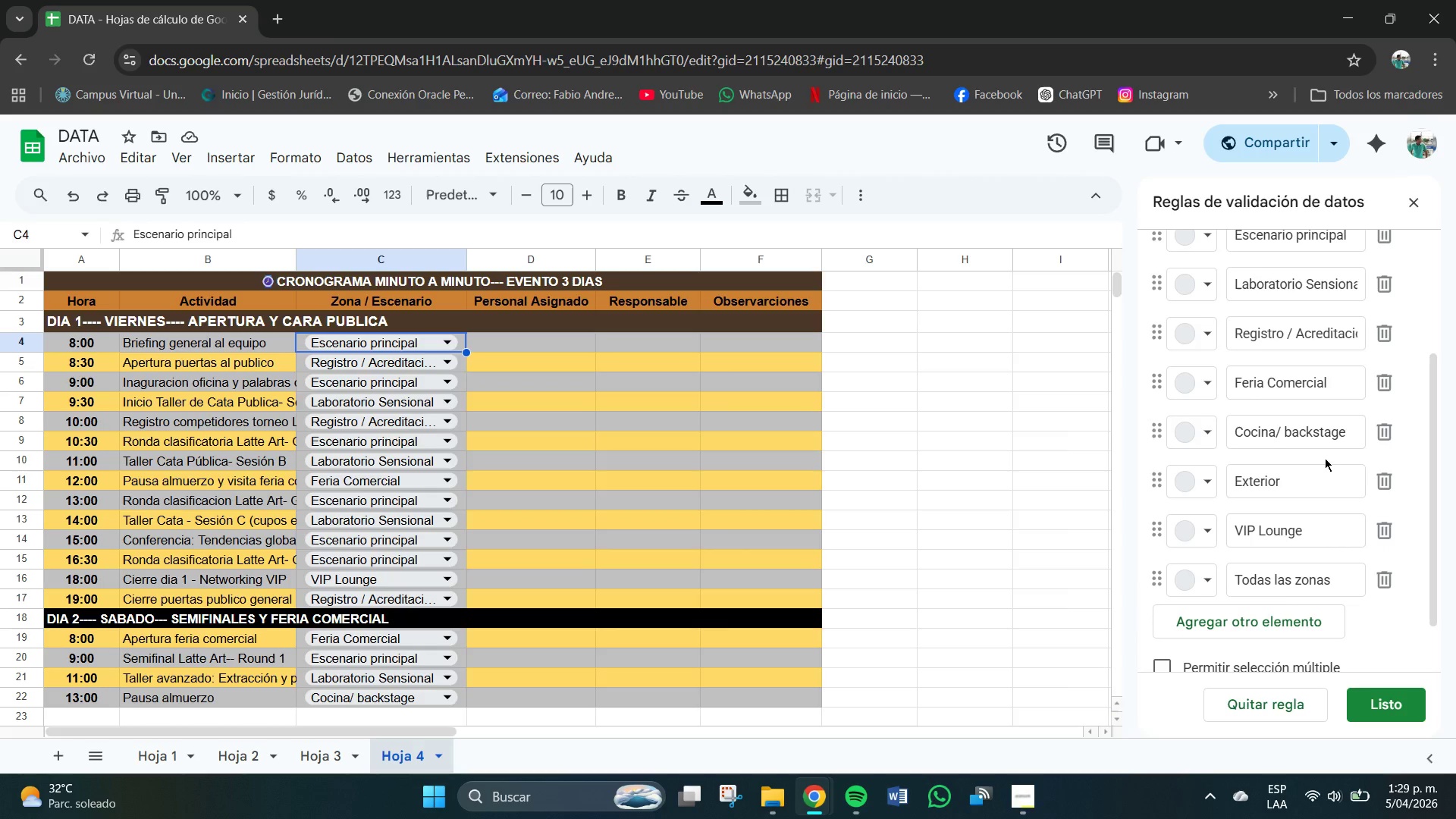 
scroll: coordinate [1325, 449], scroll_direction: up, amount: 1.0
 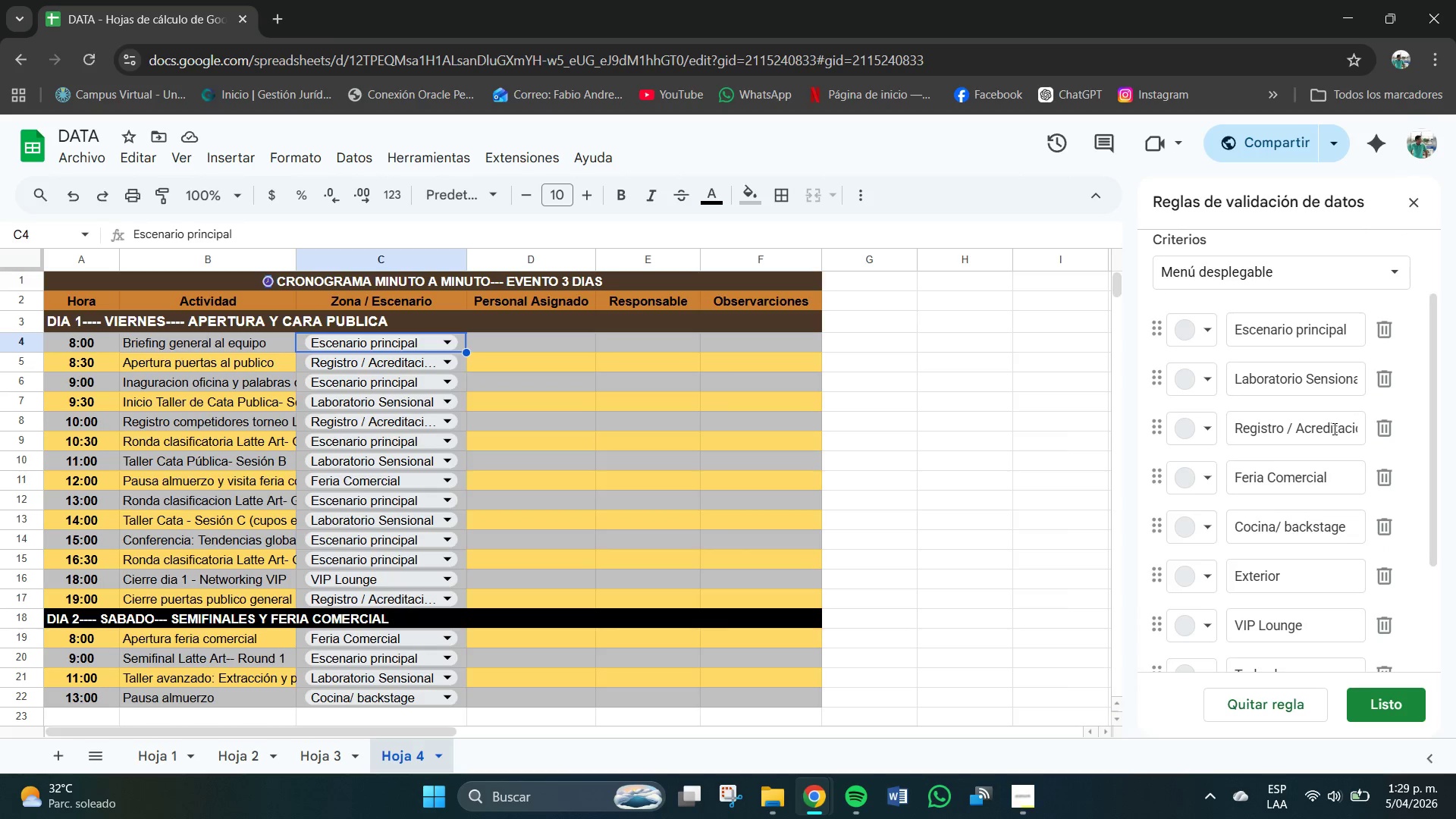 
left_click([1339, 435])
 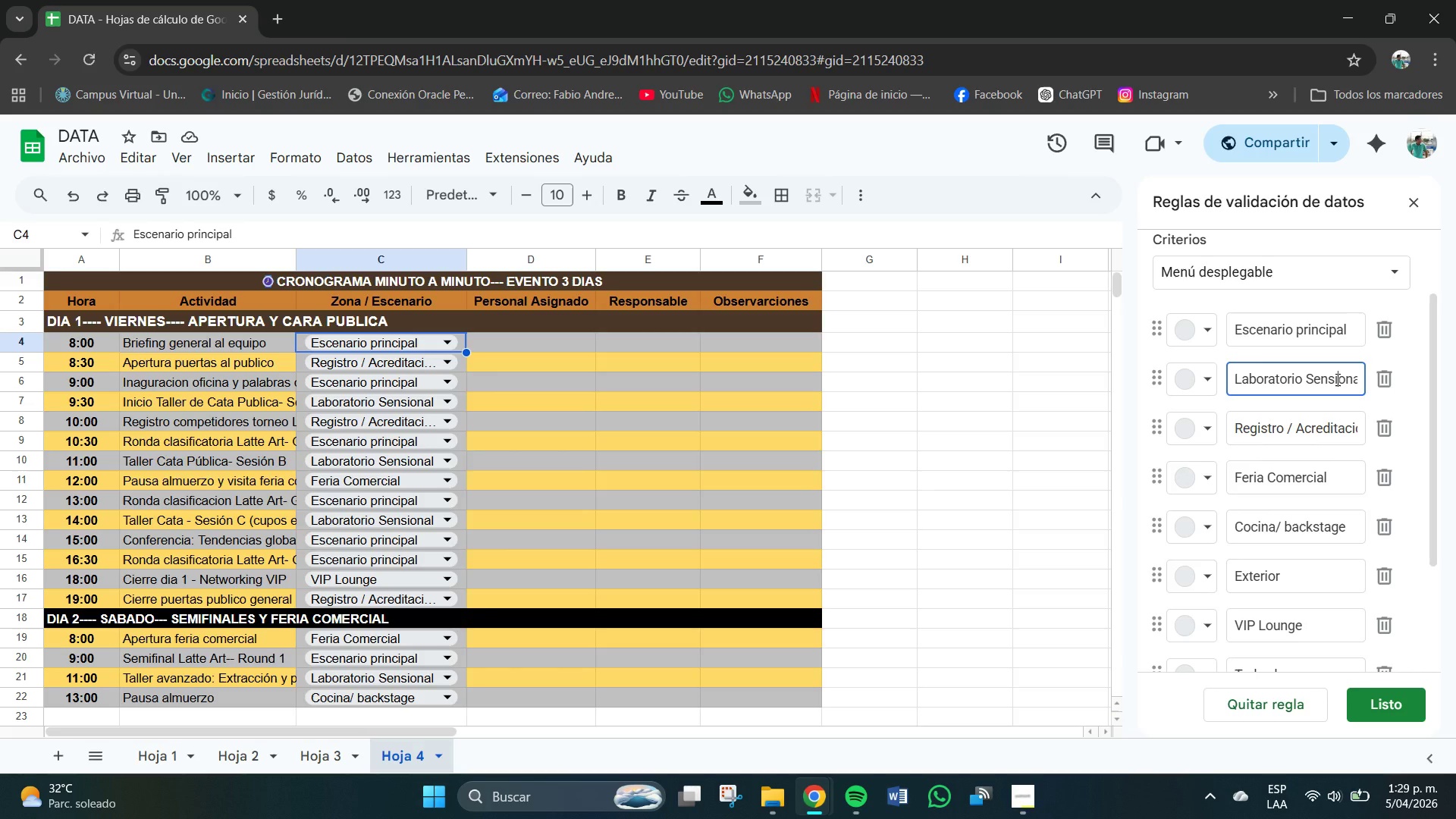 
wait(9.11)
 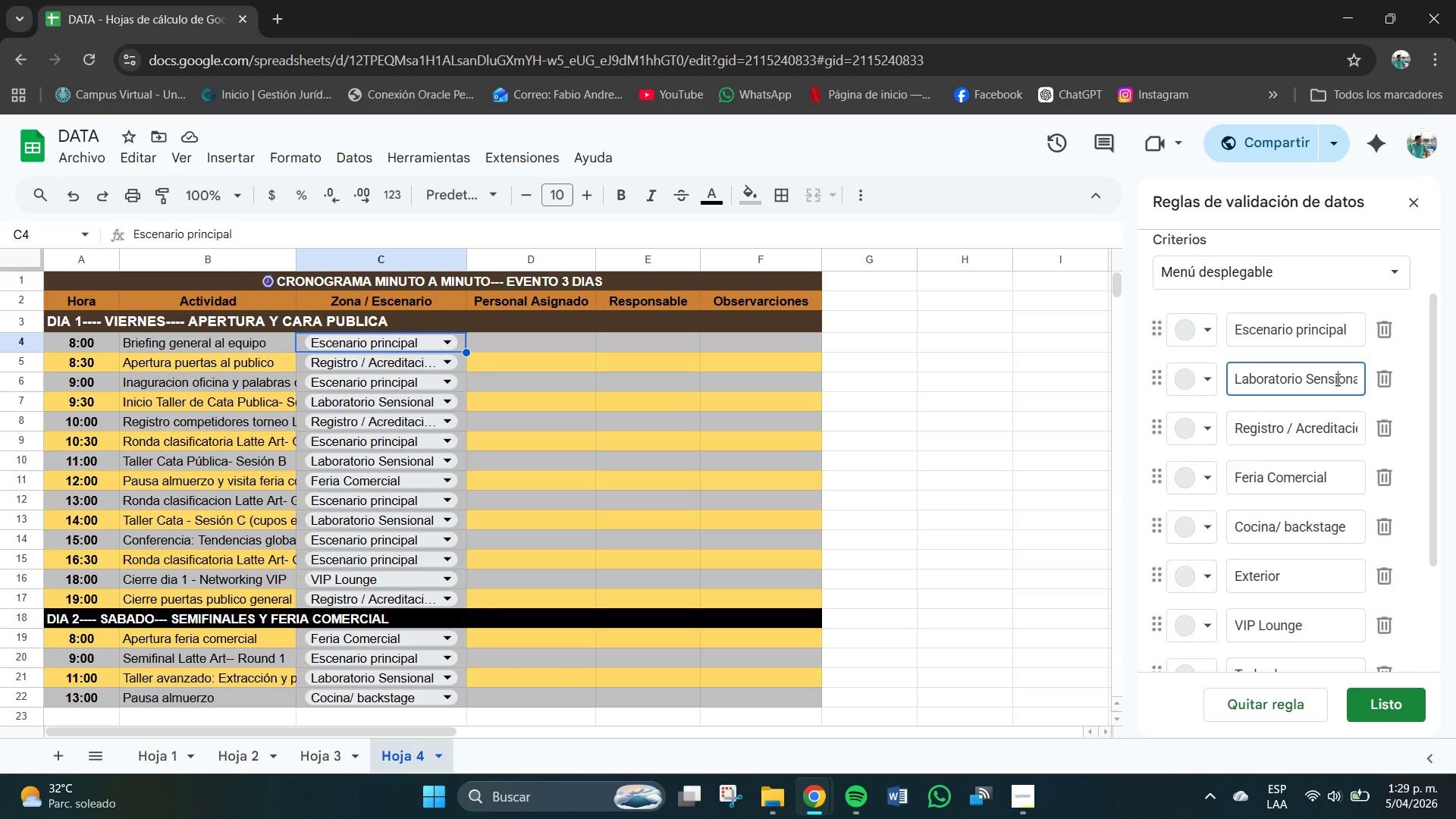 
key(ArrowRight)
 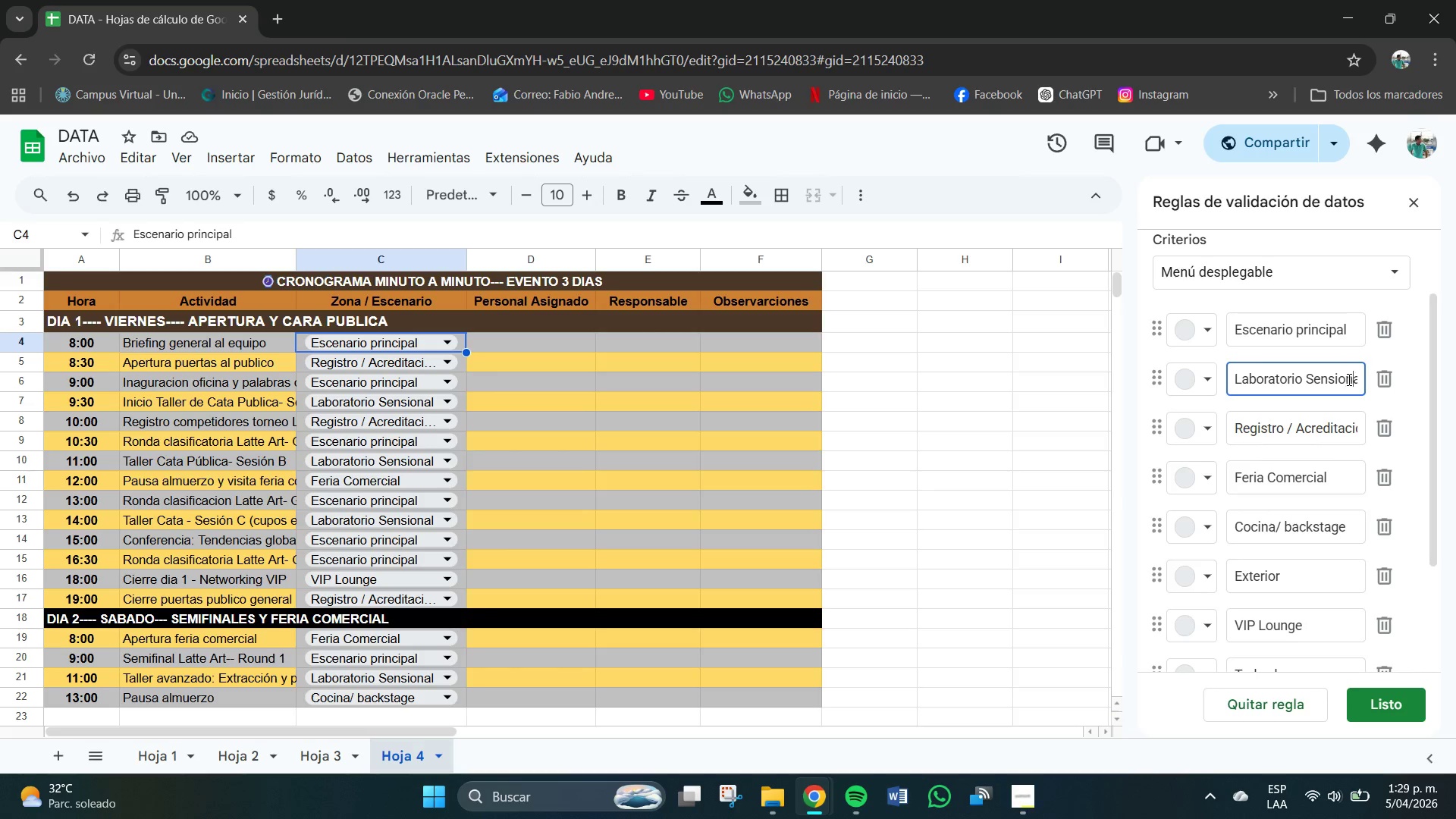 
key(ArrowRight)
 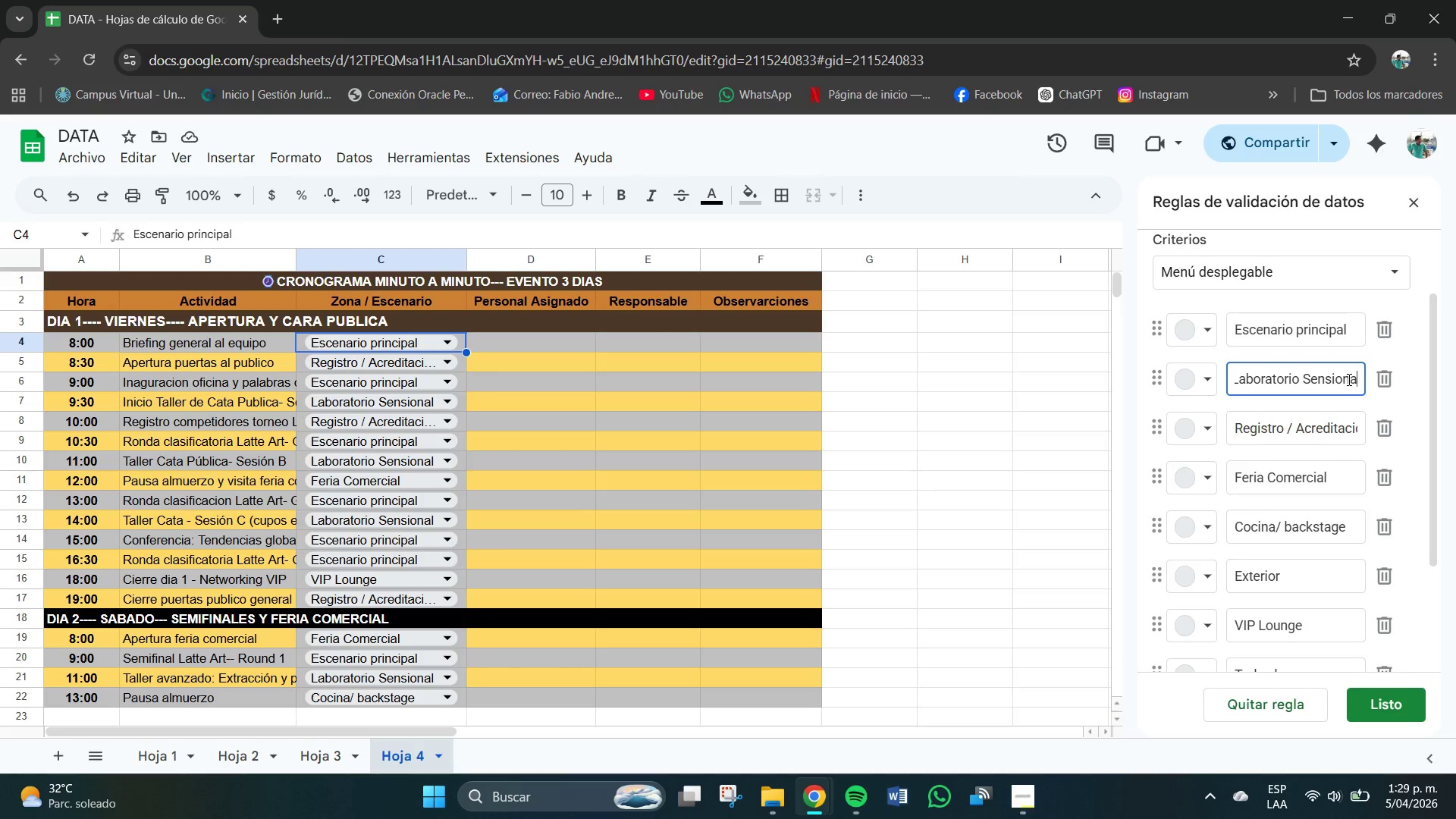 
key(ArrowRight)
 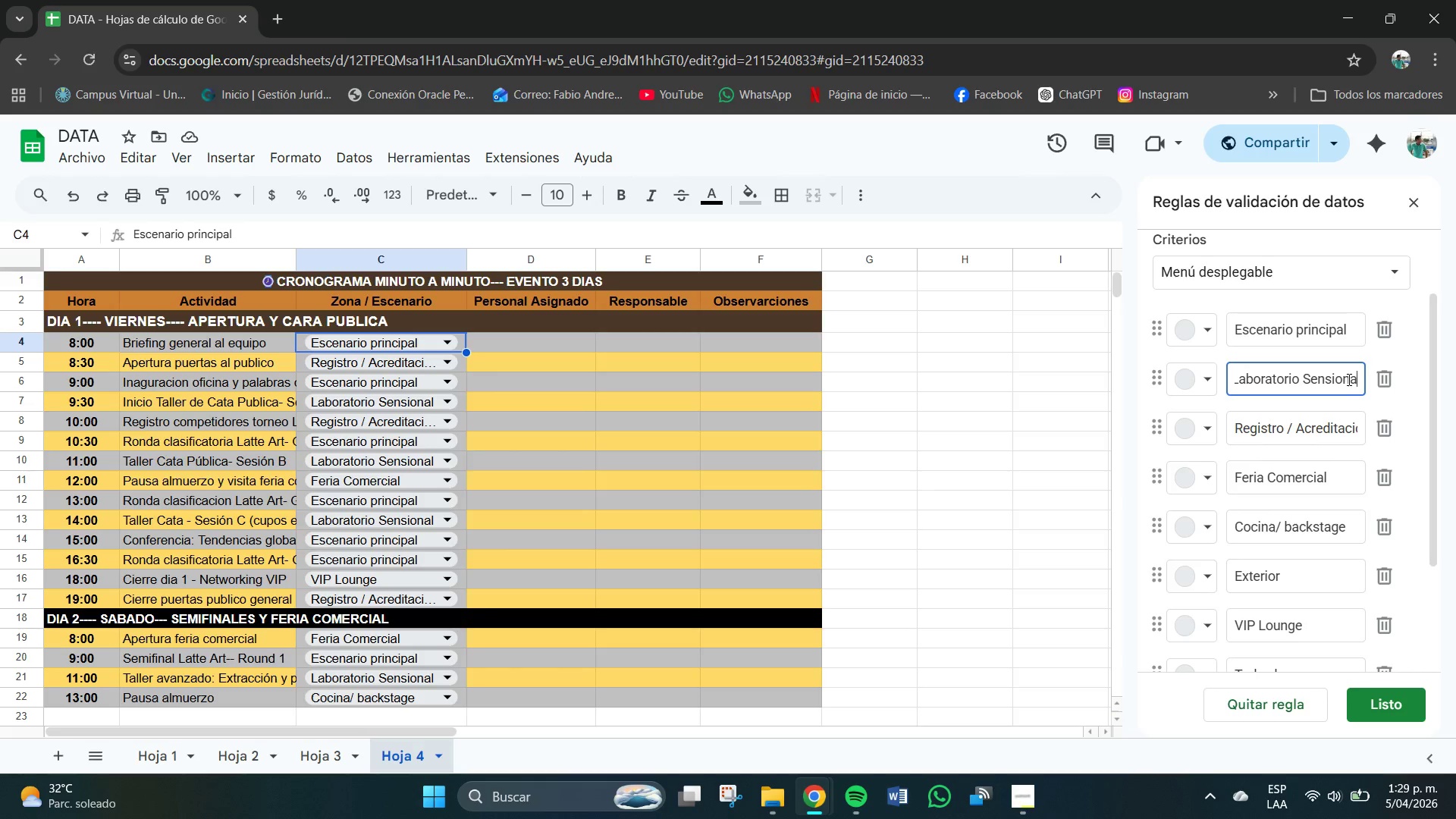 
key(ArrowRight)
 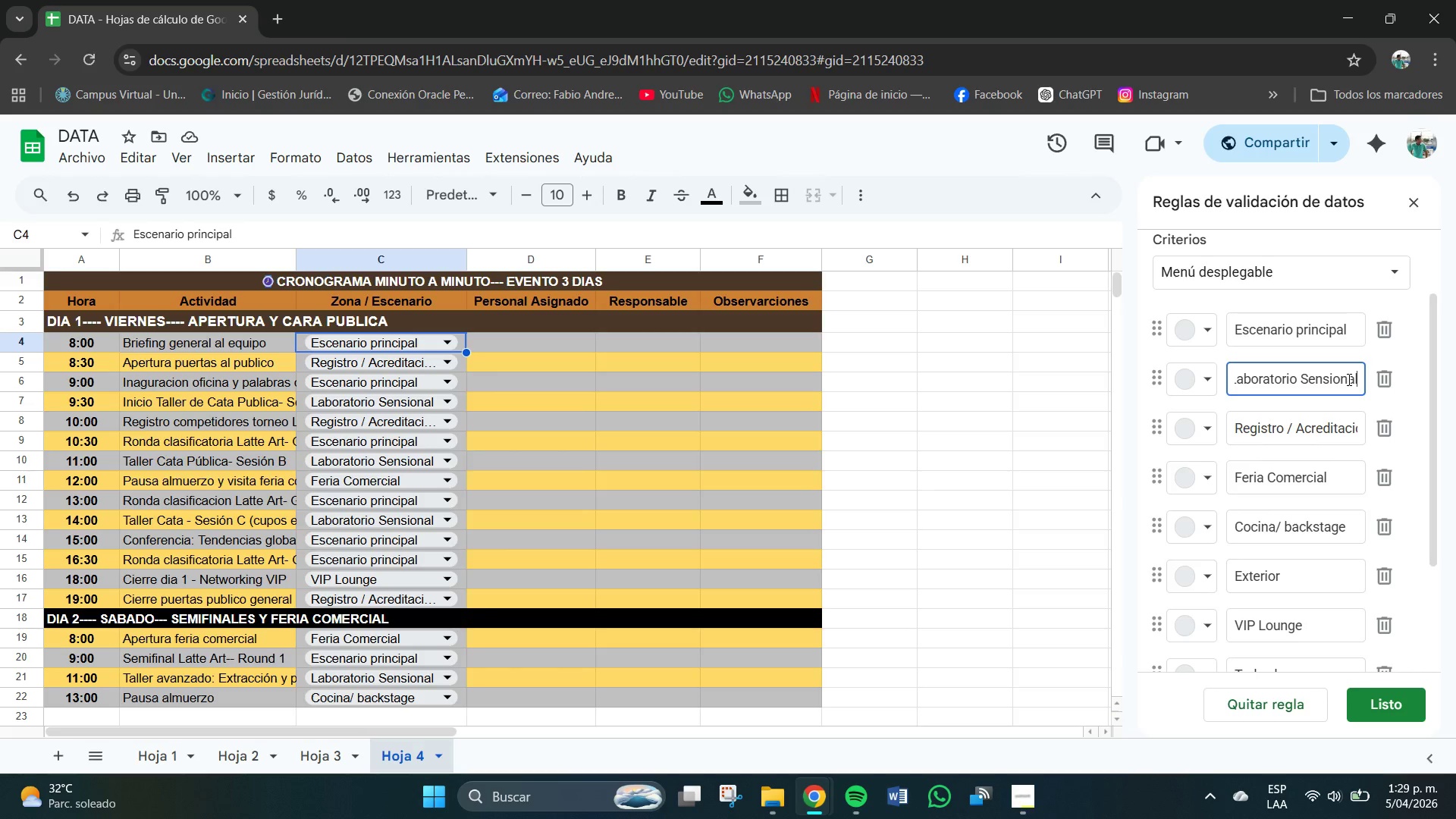 
key(ArrowRight)
 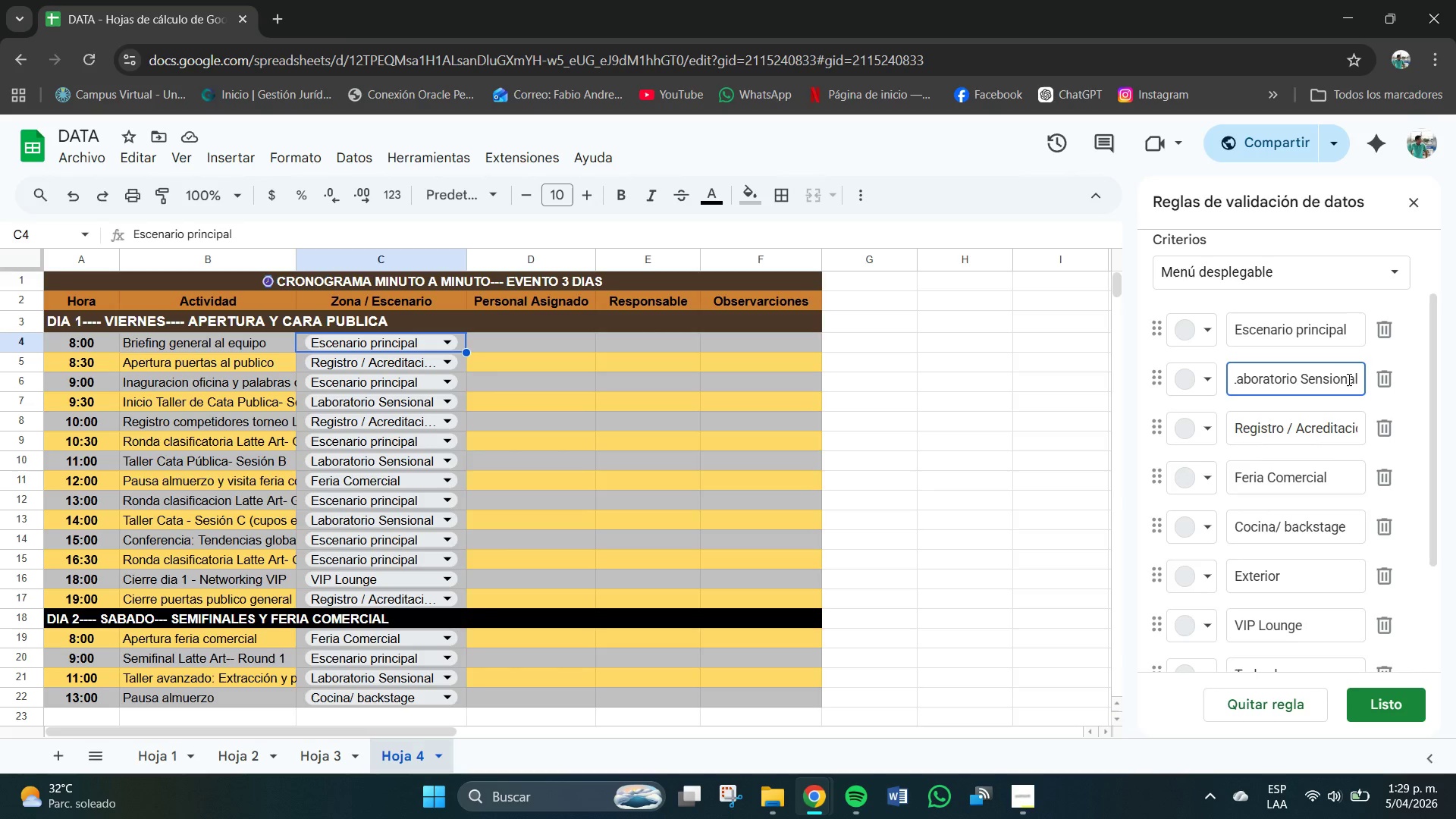 
key(Backspace)
key(Backspace)
key(Backspace)
key(Backspace)
key(Backspace)
type(orial)
 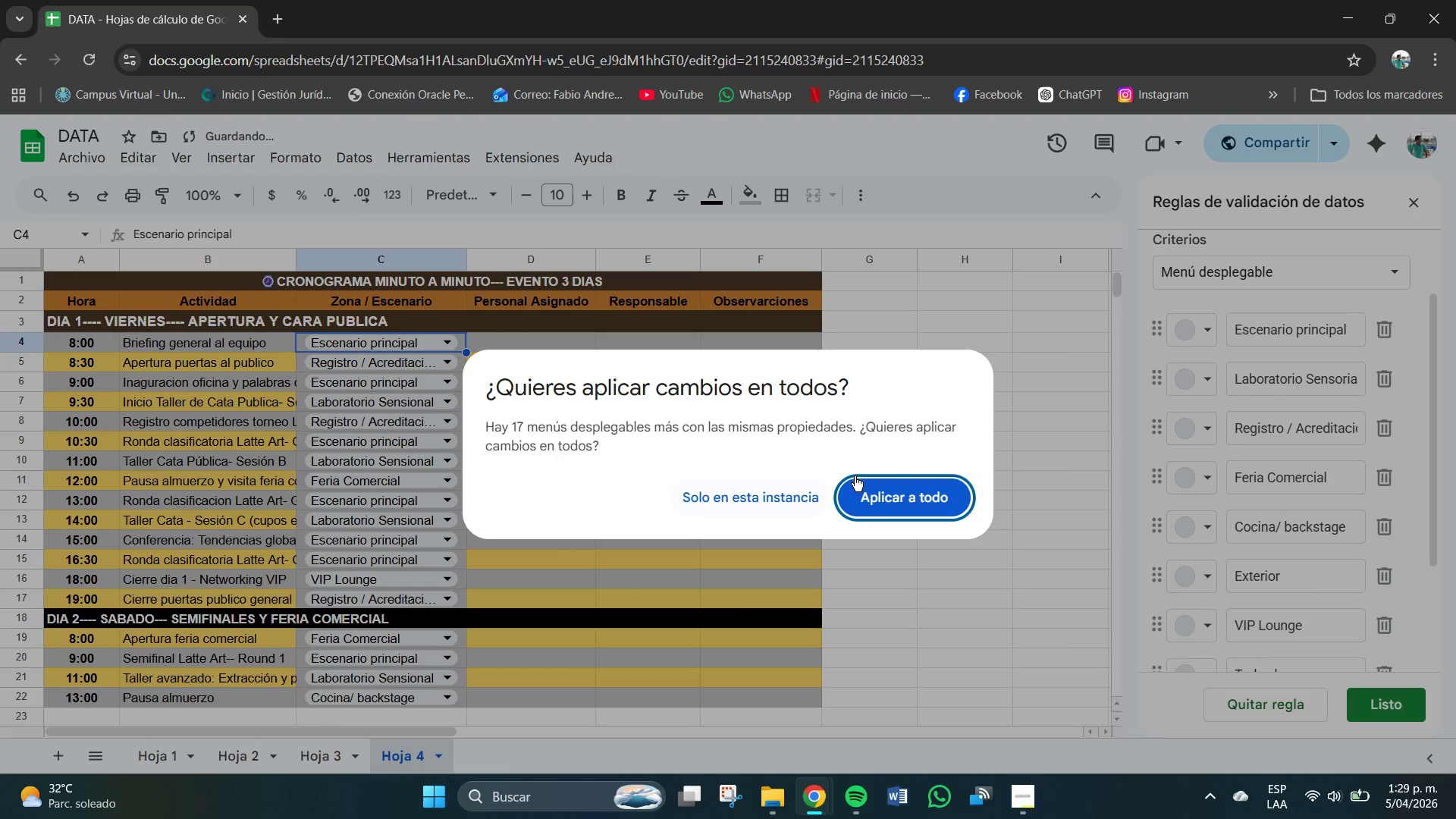 
left_click([907, 494])
 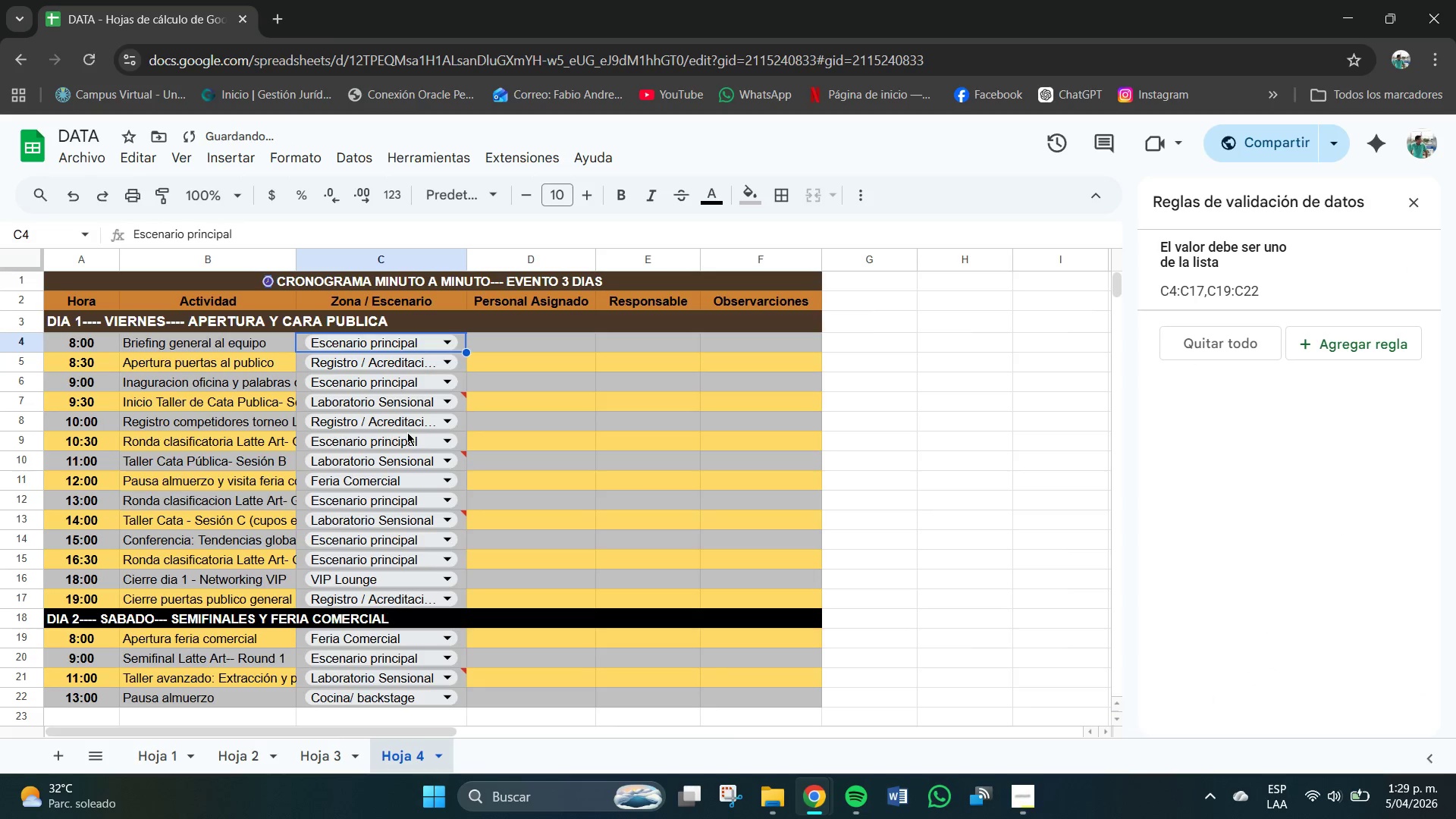 
scroll: coordinate [458, 399], scroll_direction: down, amount: 1.0
 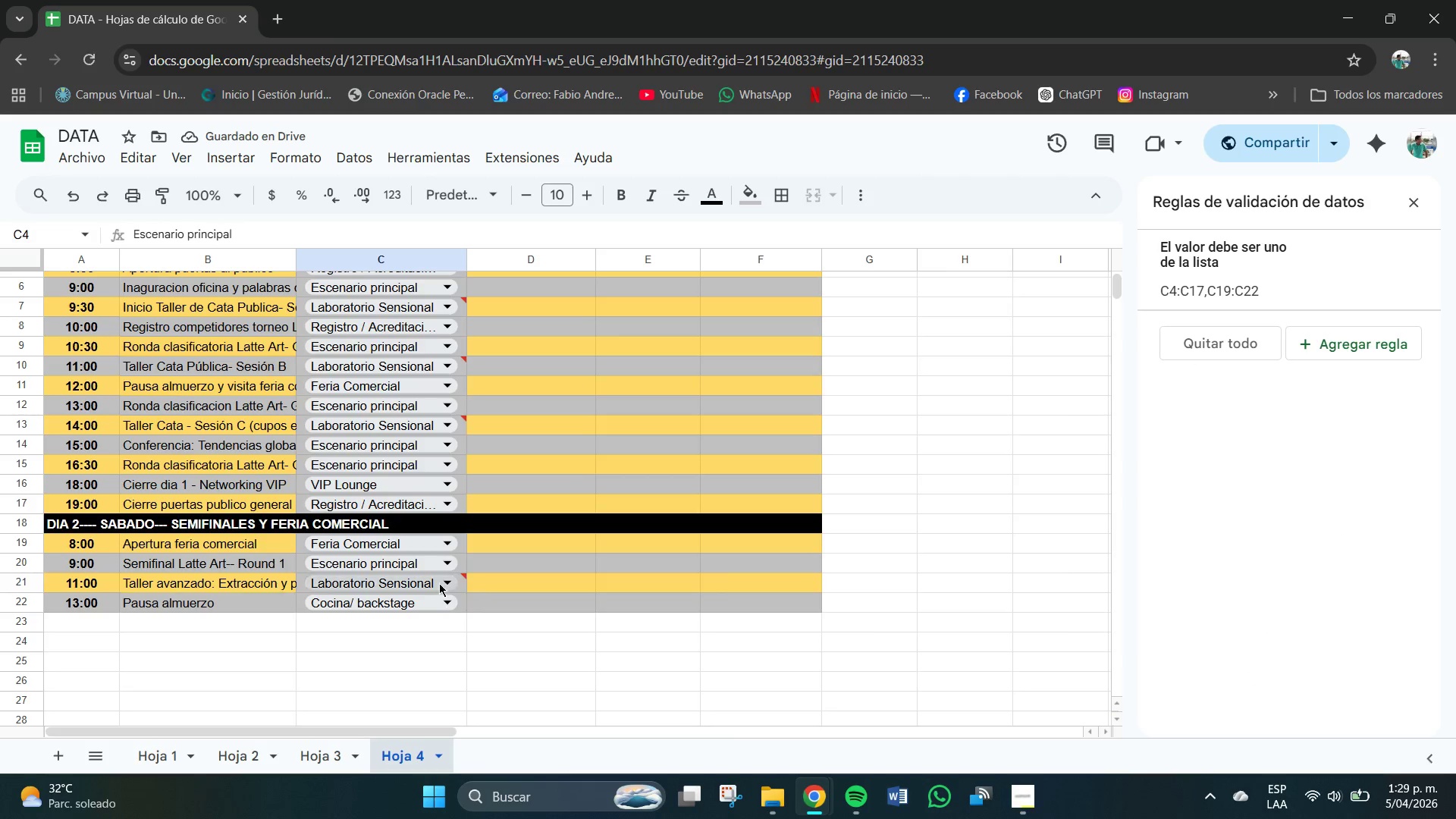 
left_click([448, 582])
 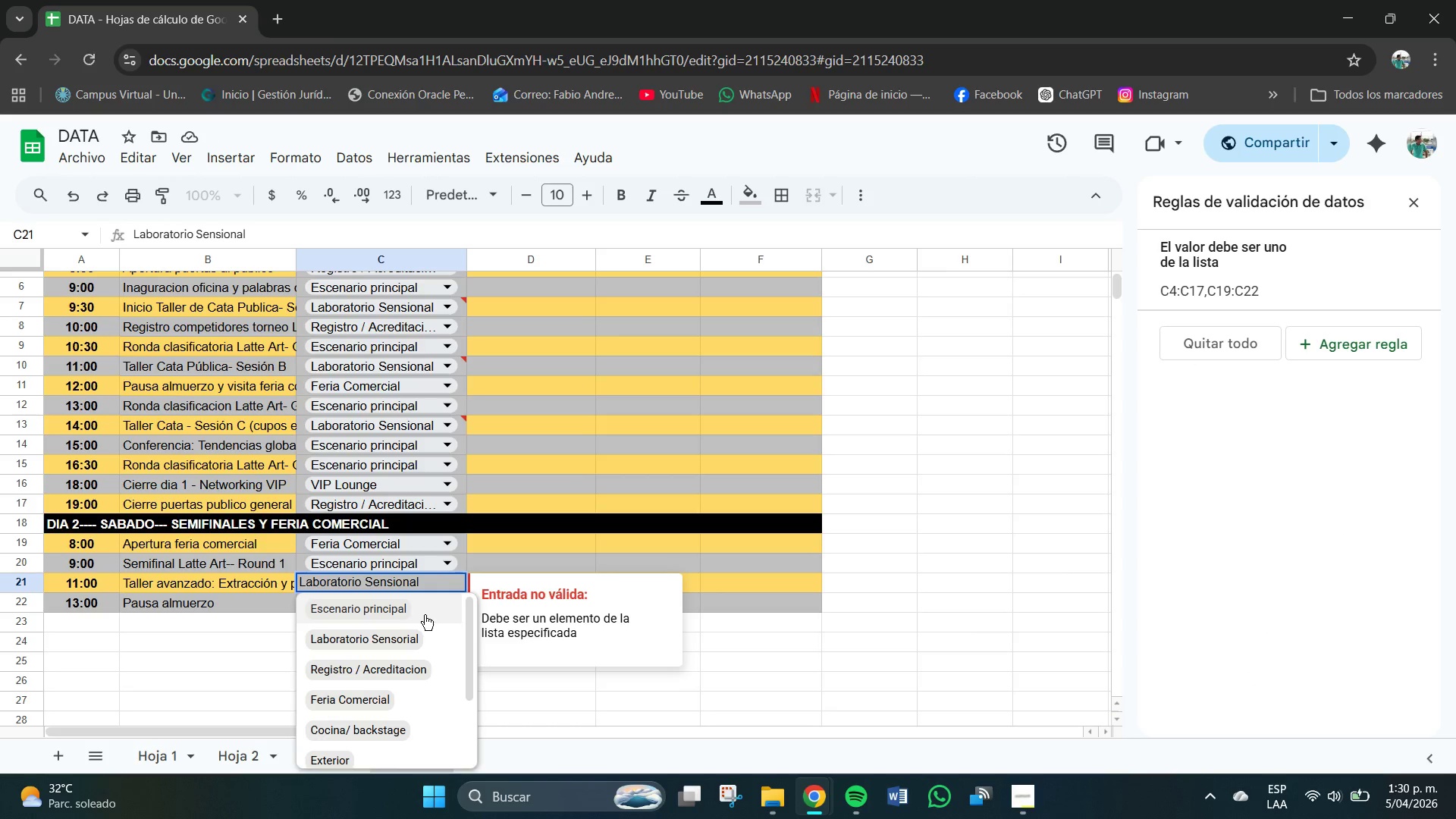 
scroll: coordinate [425, 636], scroll_direction: down, amount: 1.0
 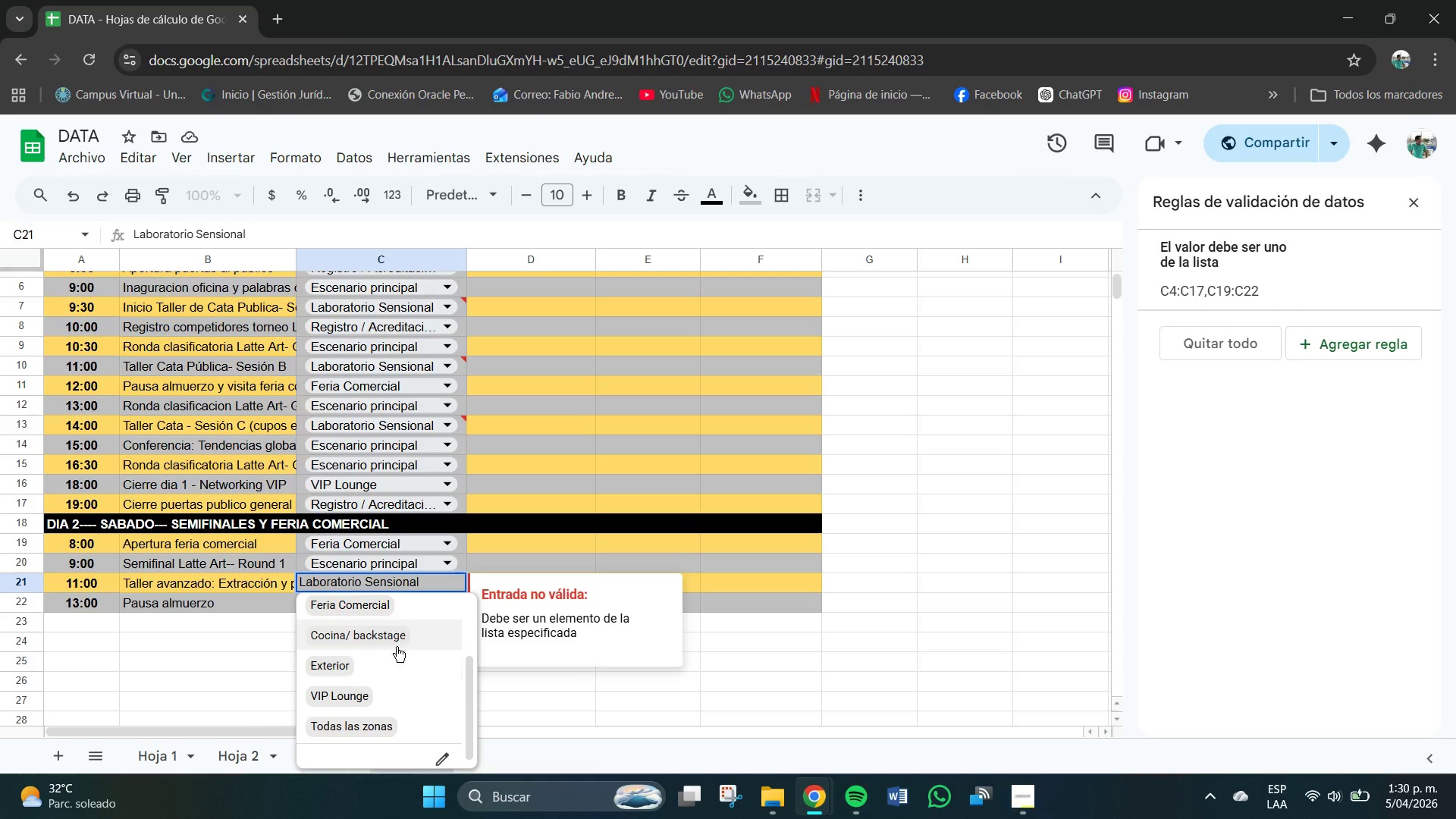 
scroll: coordinate [415, 599], scroll_direction: up, amount: 2.0
 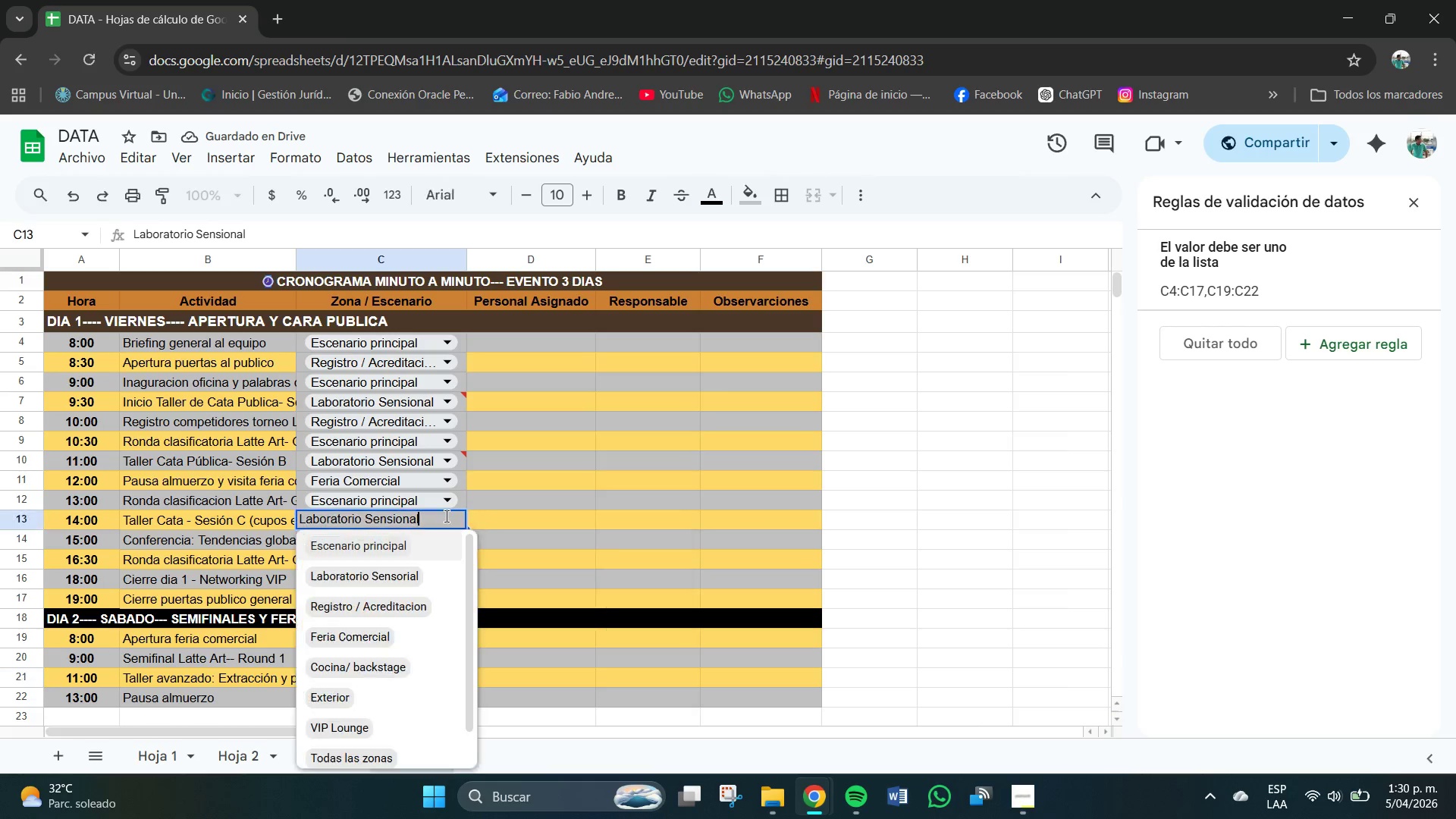 
scroll: coordinate [404, 668], scroll_direction: down, amount: 2.0
 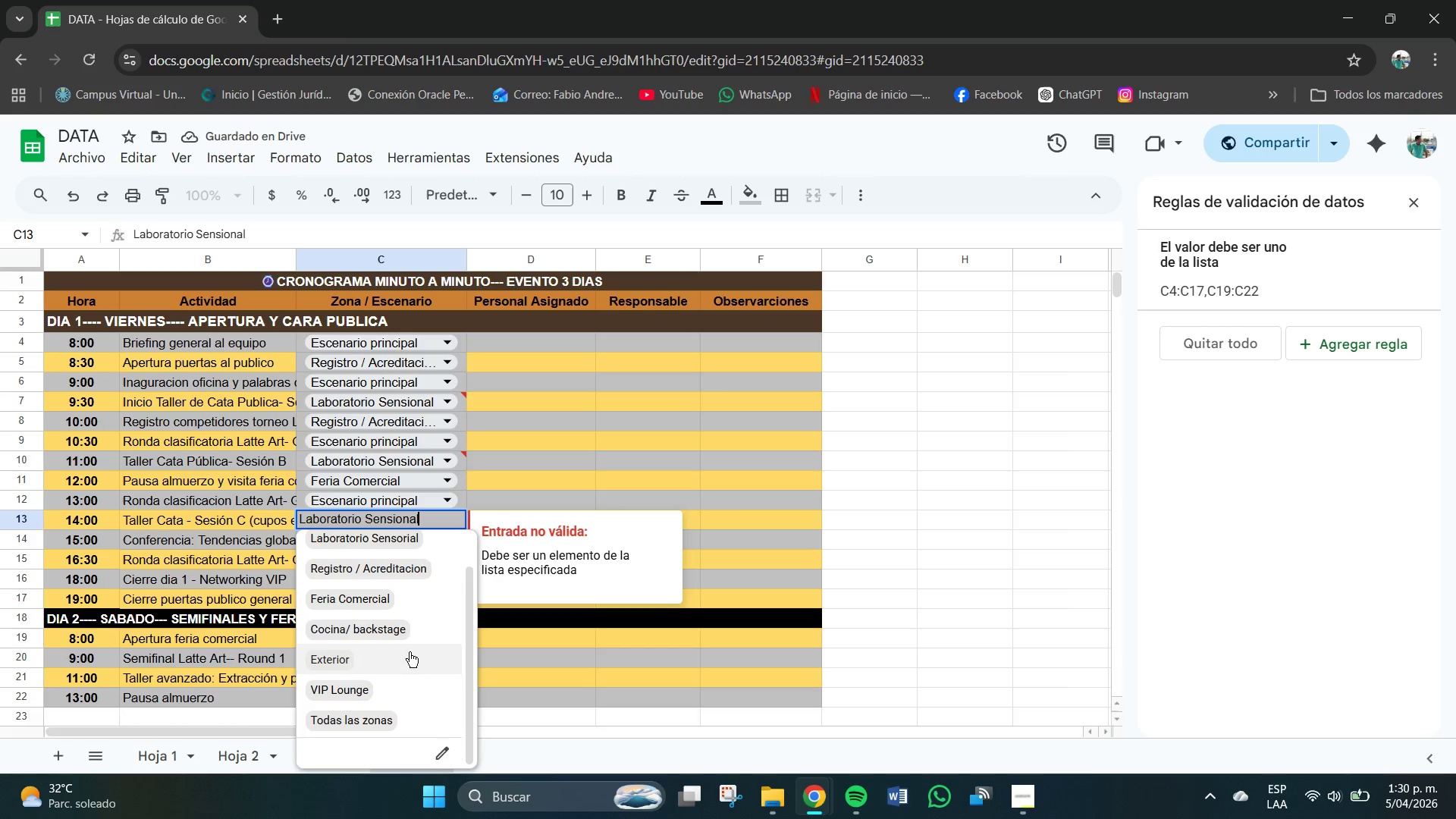 
scroll: coordinate [406, 646], scroll_direction: up, amount: 1.0
 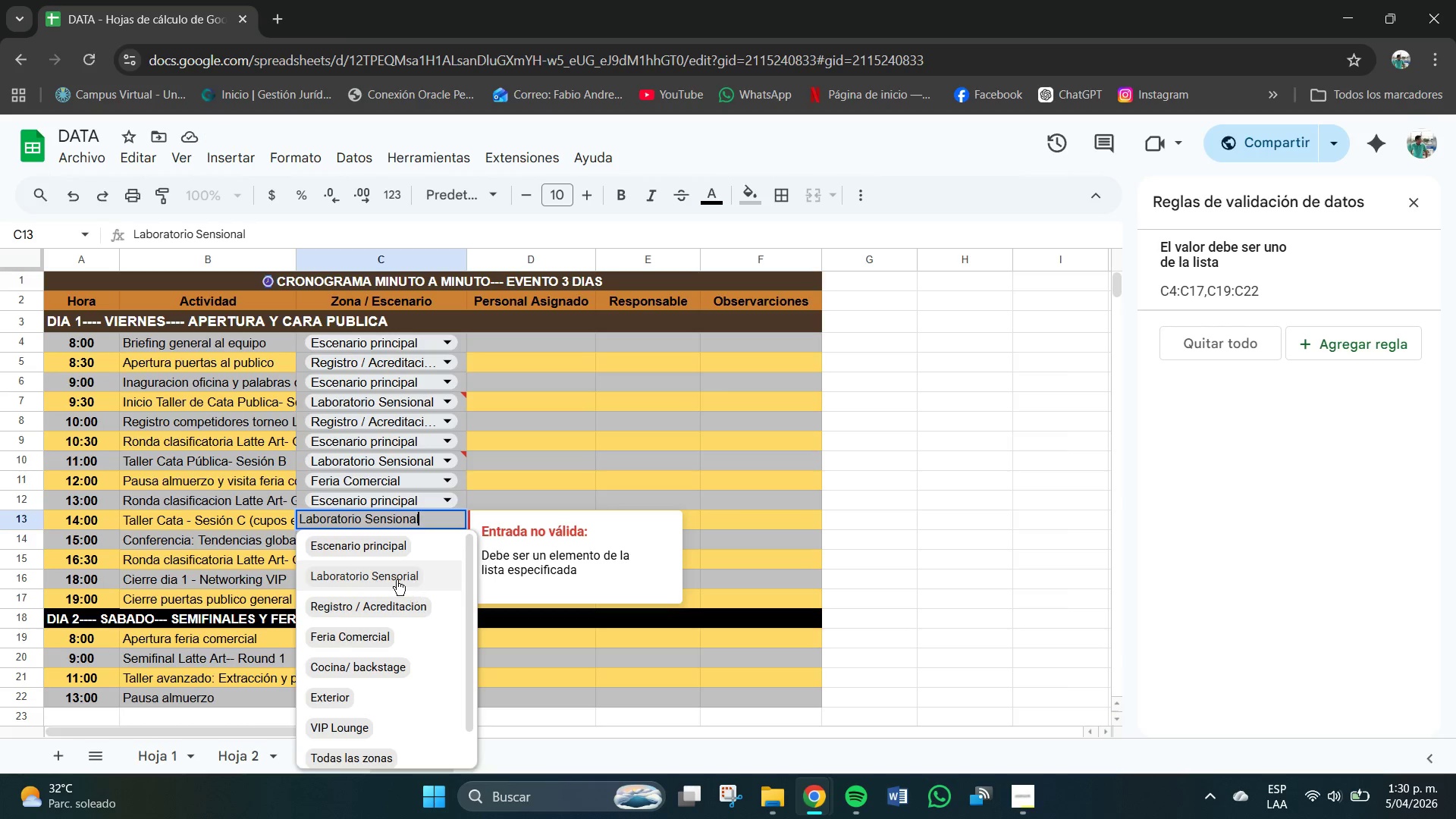 
left_click([396, 576])
 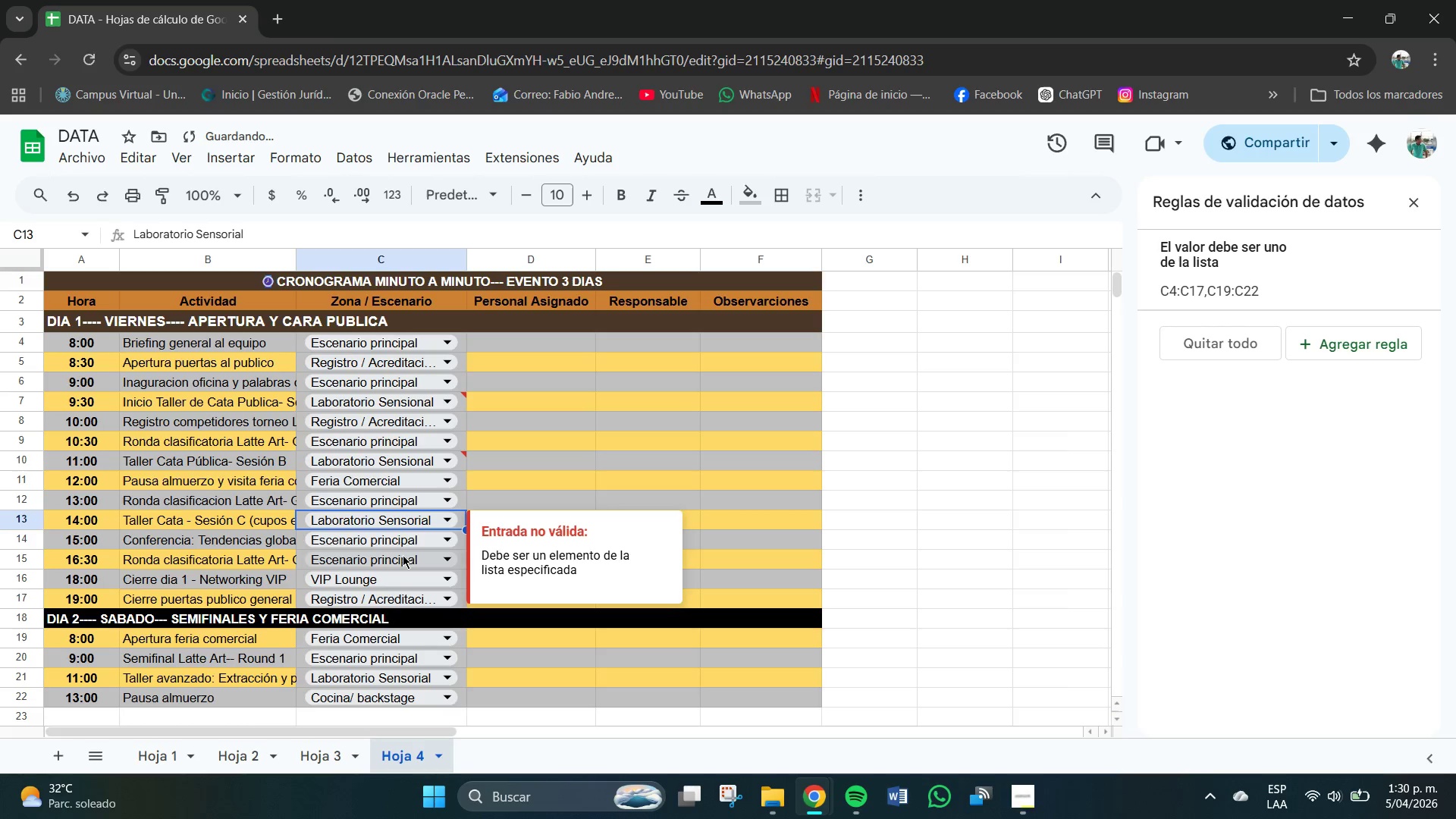 
scroll: coordinate [403, 532], scroll_direction: up, amount: 2.0
 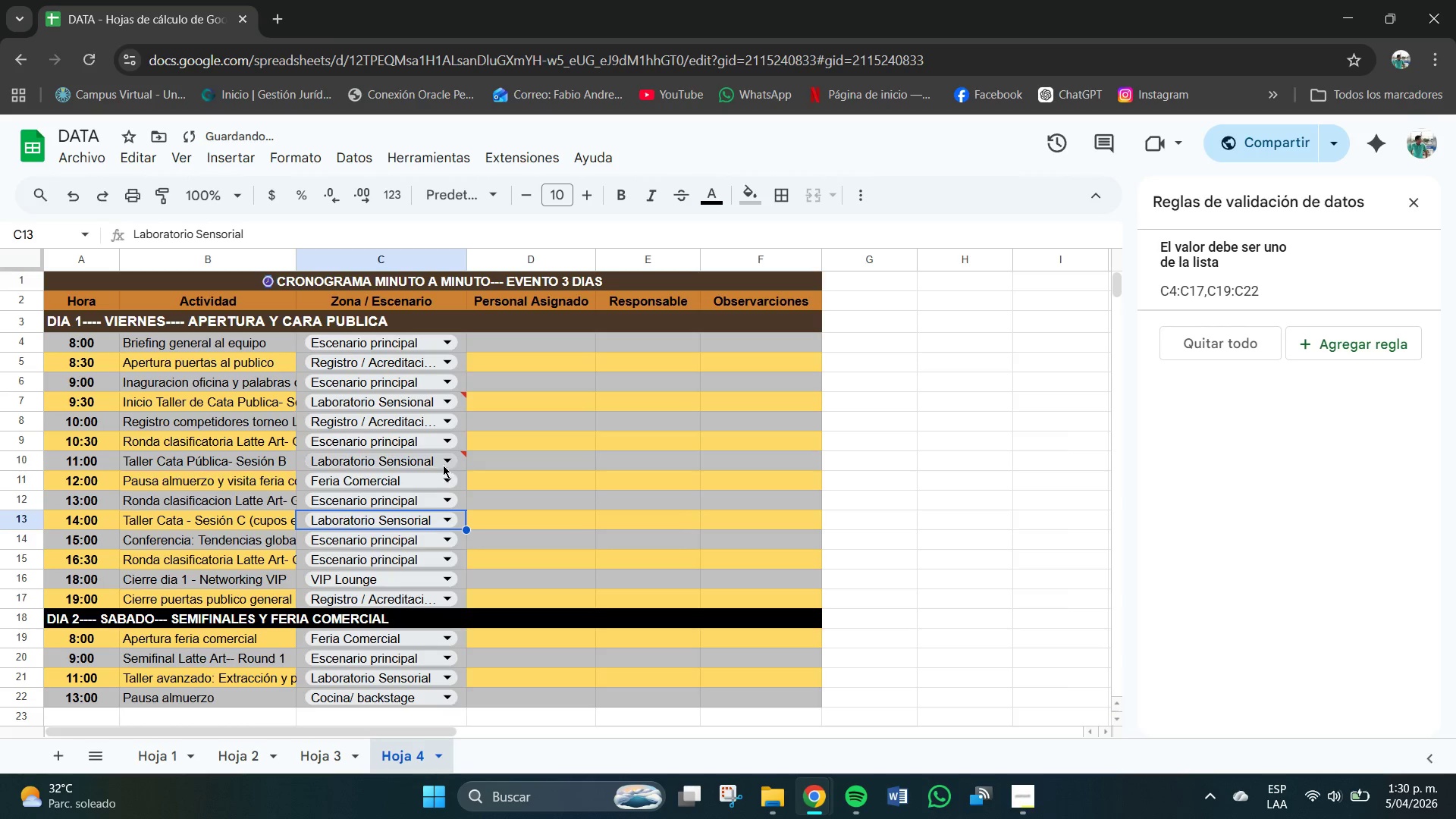 
left_click([450, 460])
 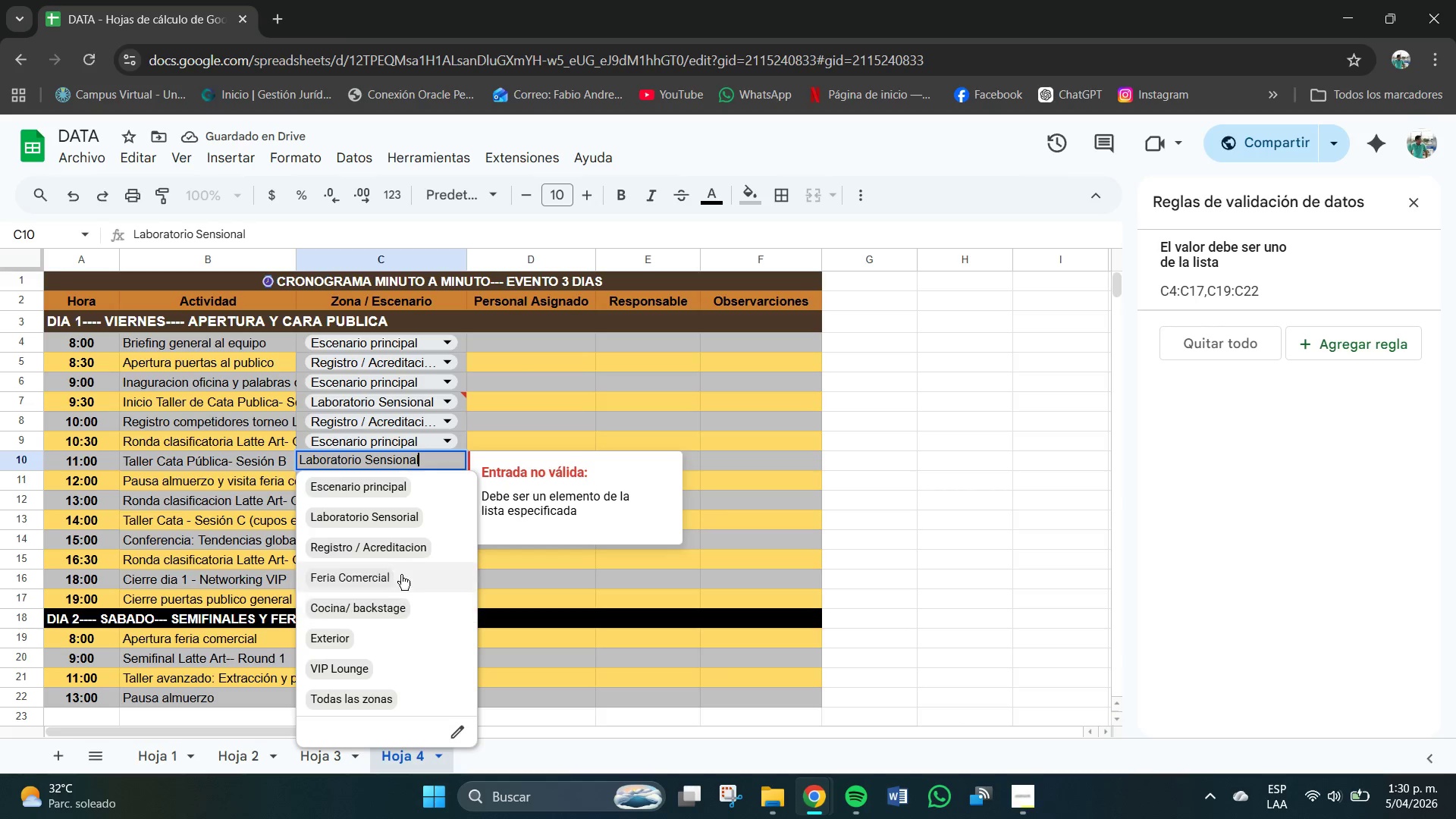 
scroll: coordinate [402, 547], scroll_direction: down, amount: 2.0
 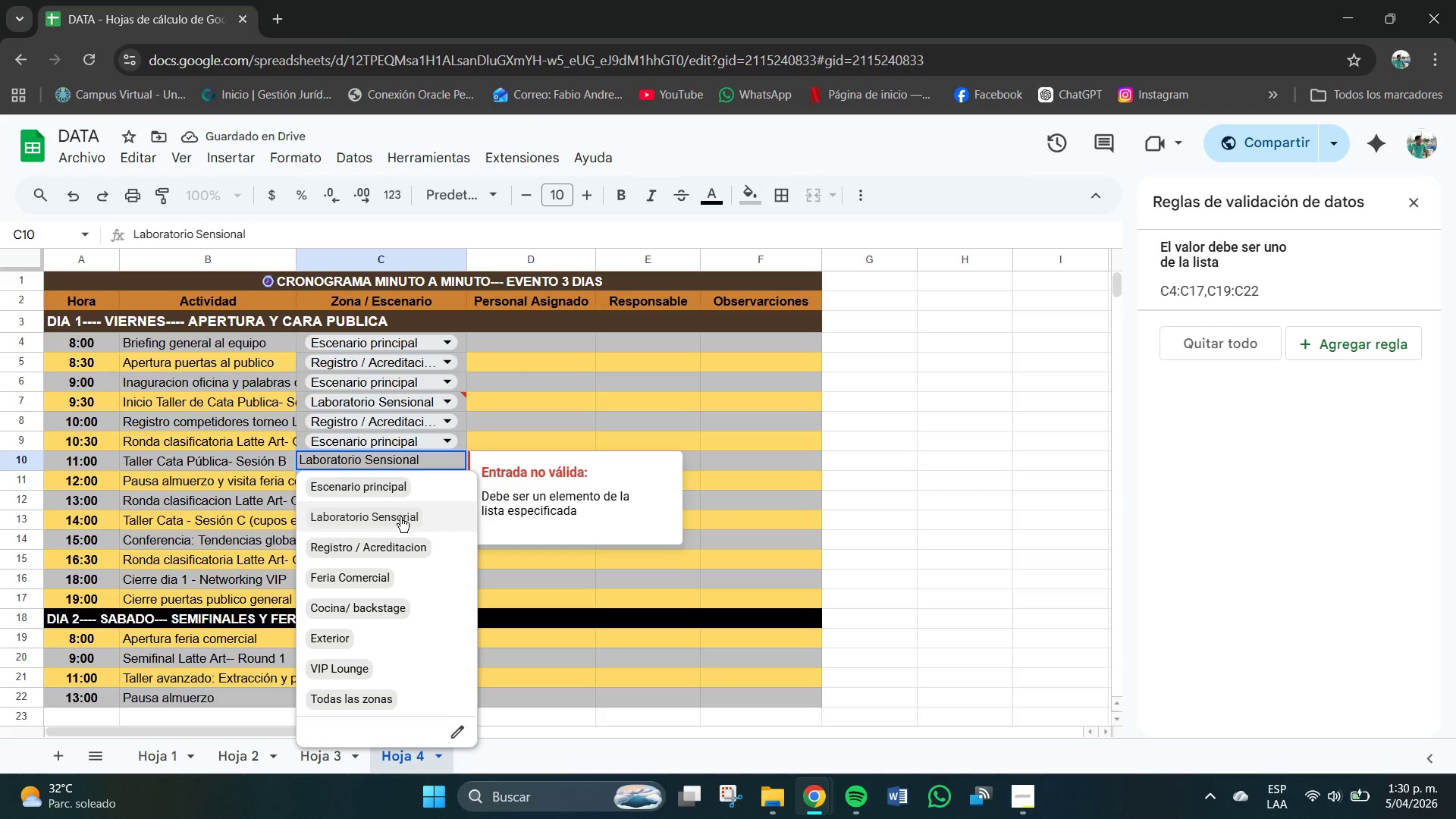 
left_click([400, 517])
 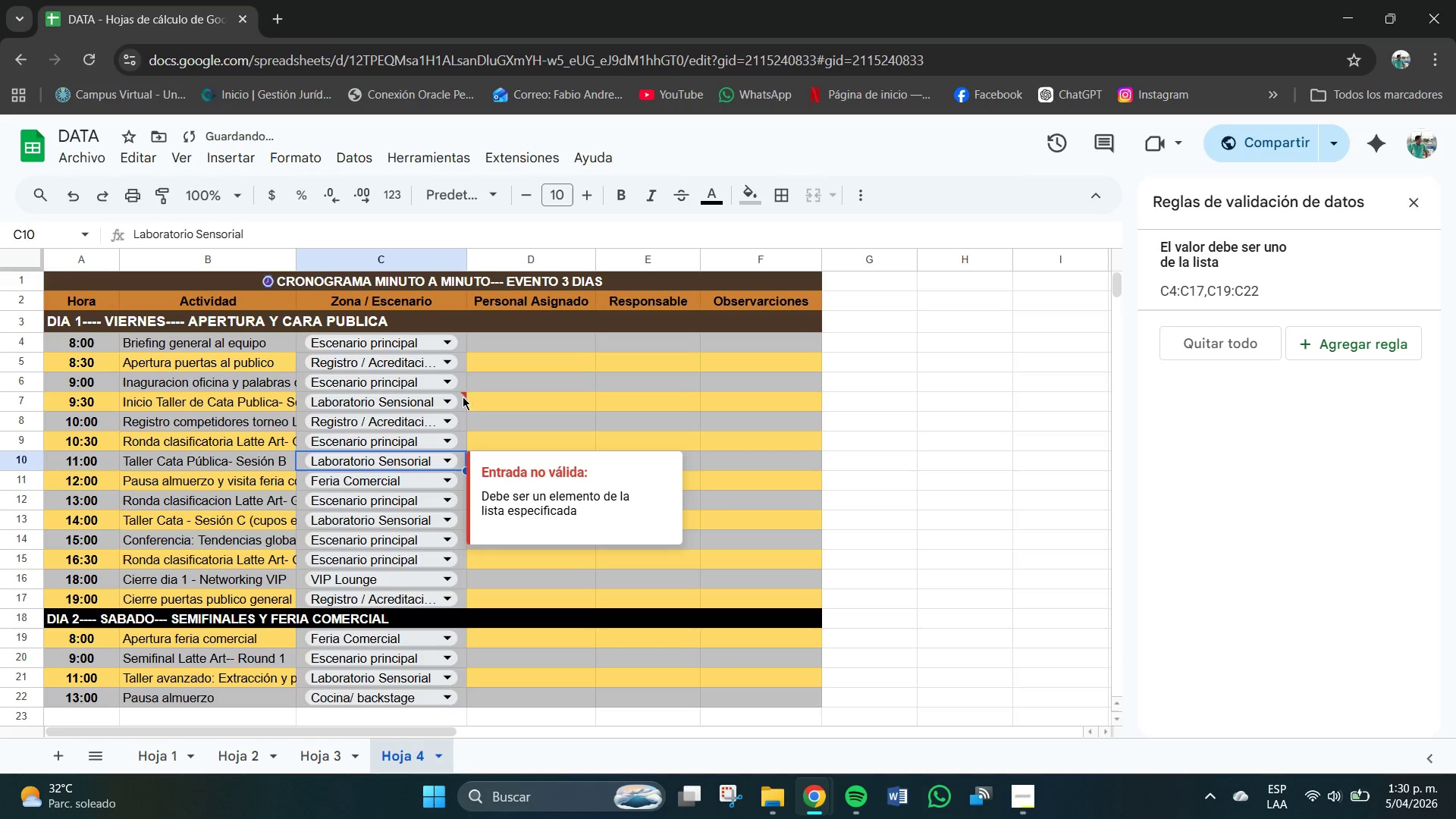 
left_click([459, 395])
 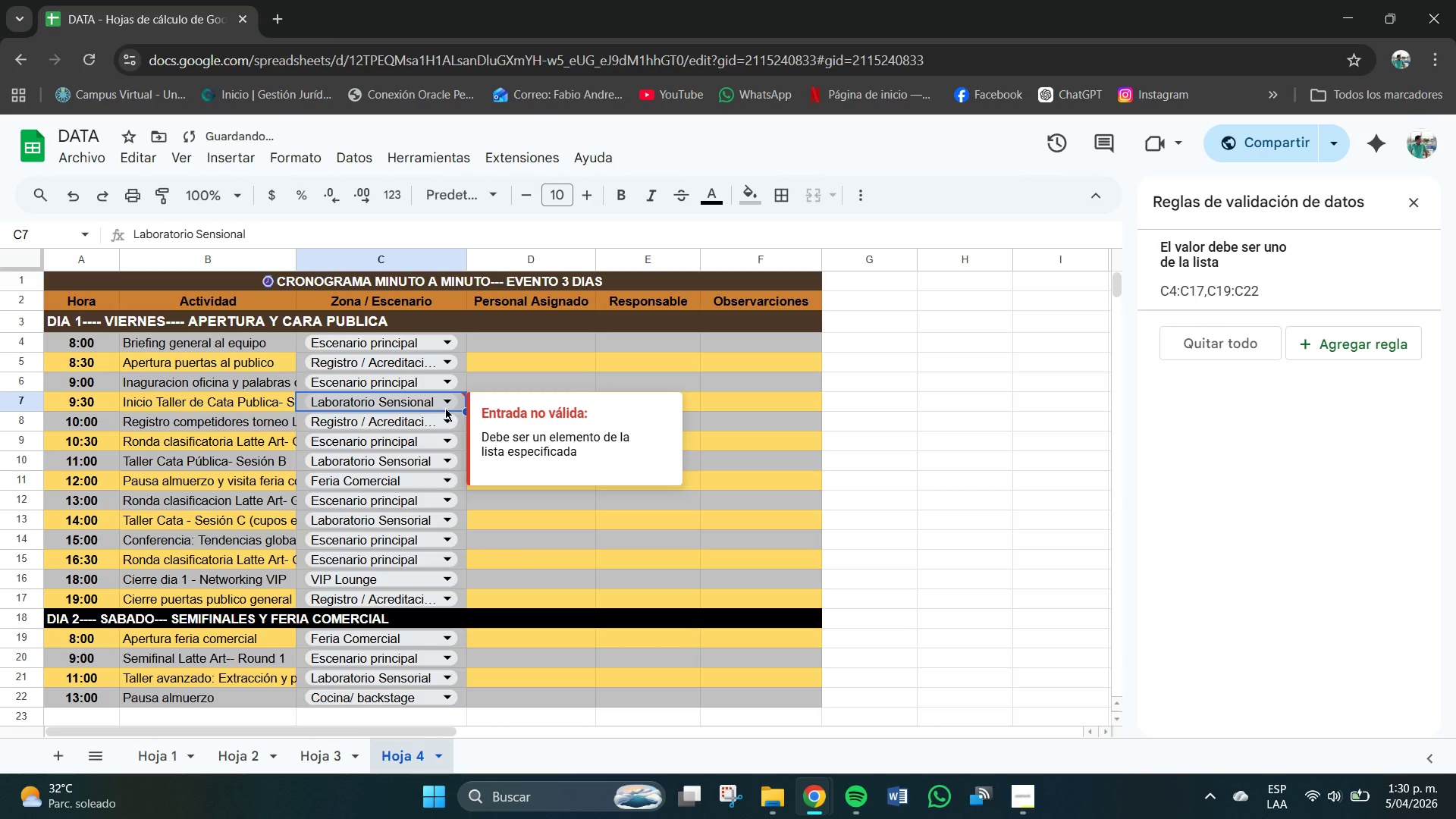 
left_click([447, 400])
 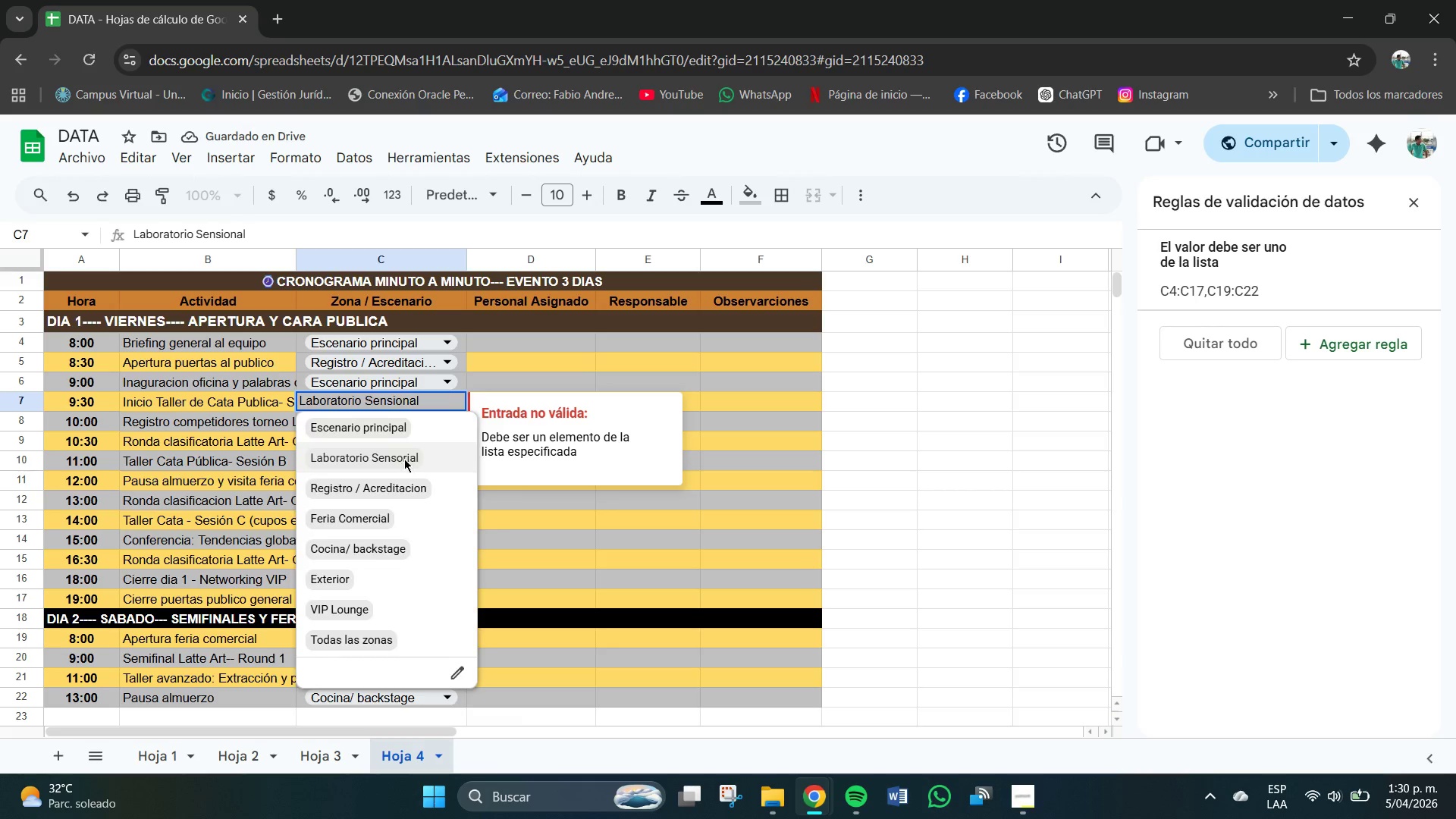 
scroll: coordinate [523, 577], scroll_direction: up, amount: 2.0
 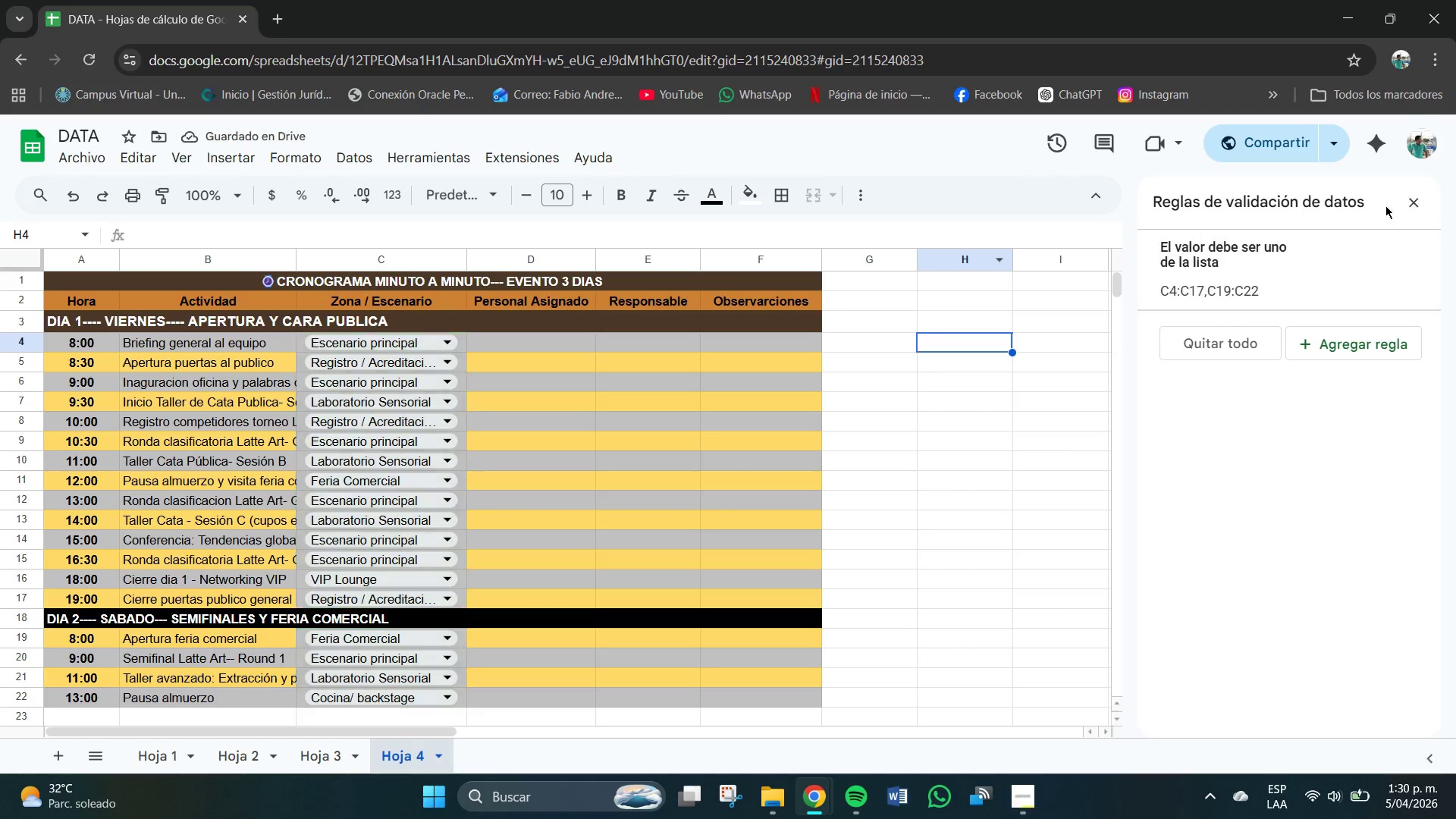 
left_click([1417, 199])
 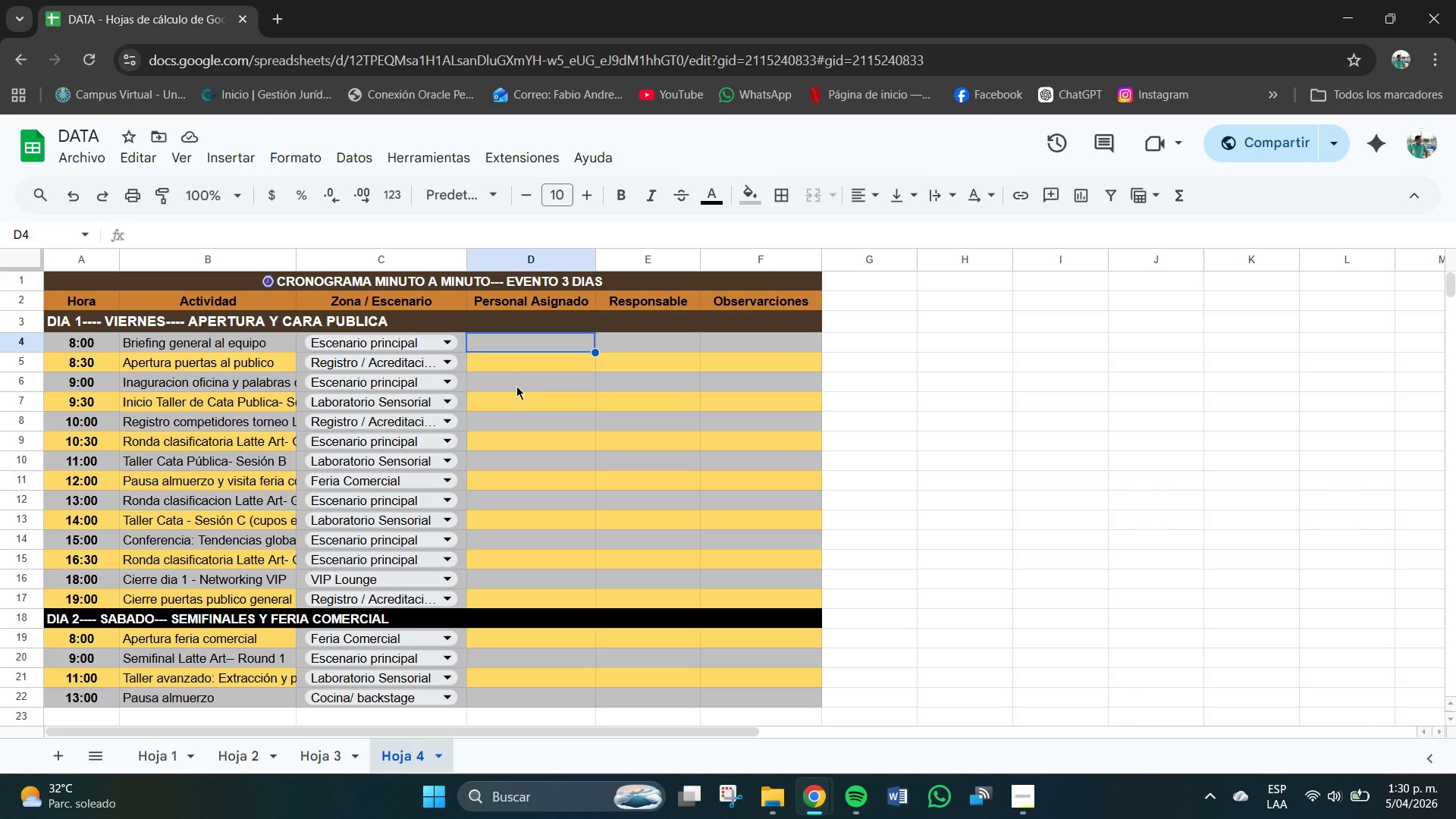 
wait(13.45)
 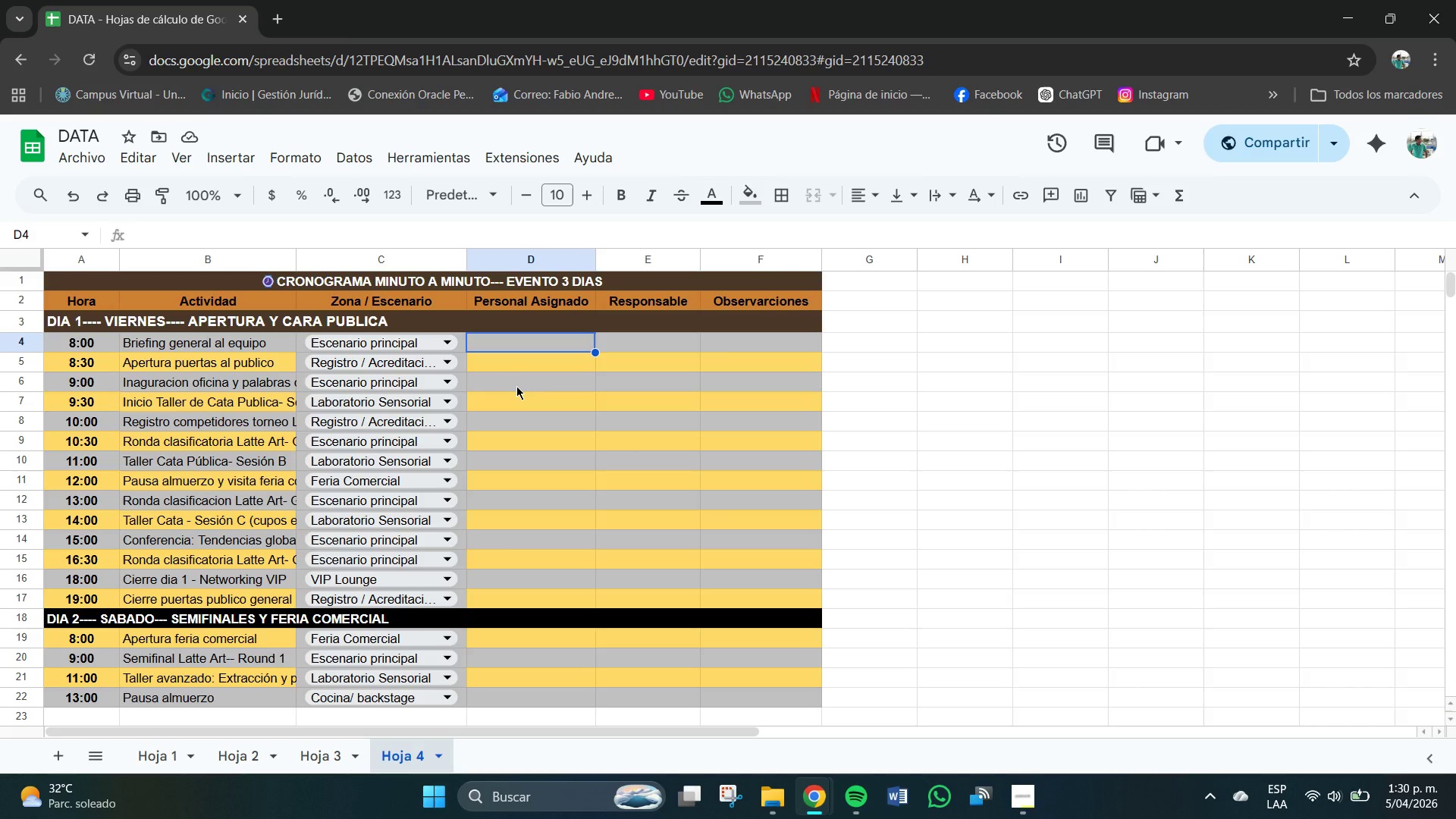 
scroll: coordinate [551, 447], scroll_direction: down, amount: 1.0
 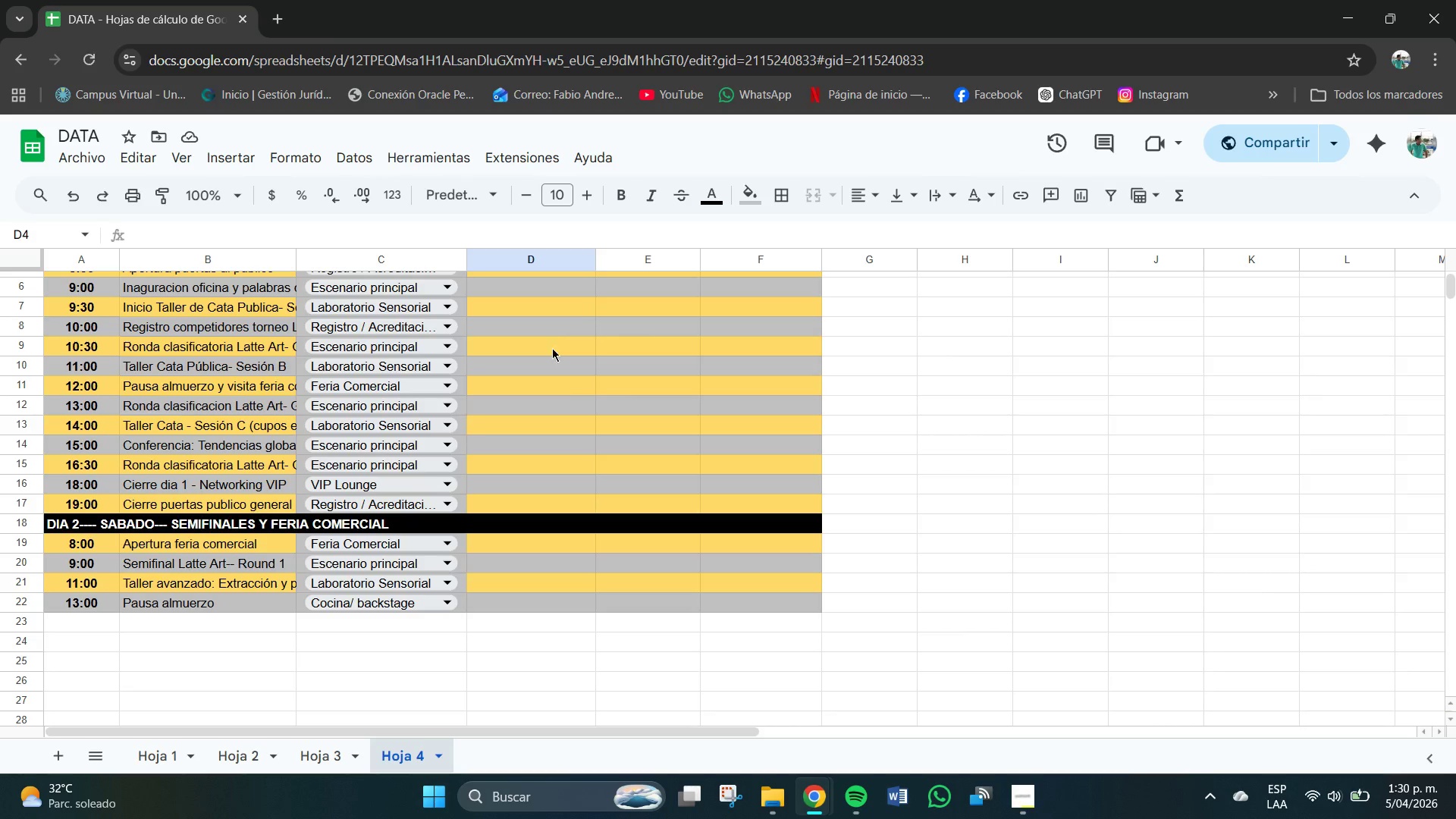 
scroll: coordinate [548, 324], scroll_direction: up, amount: 1.0
 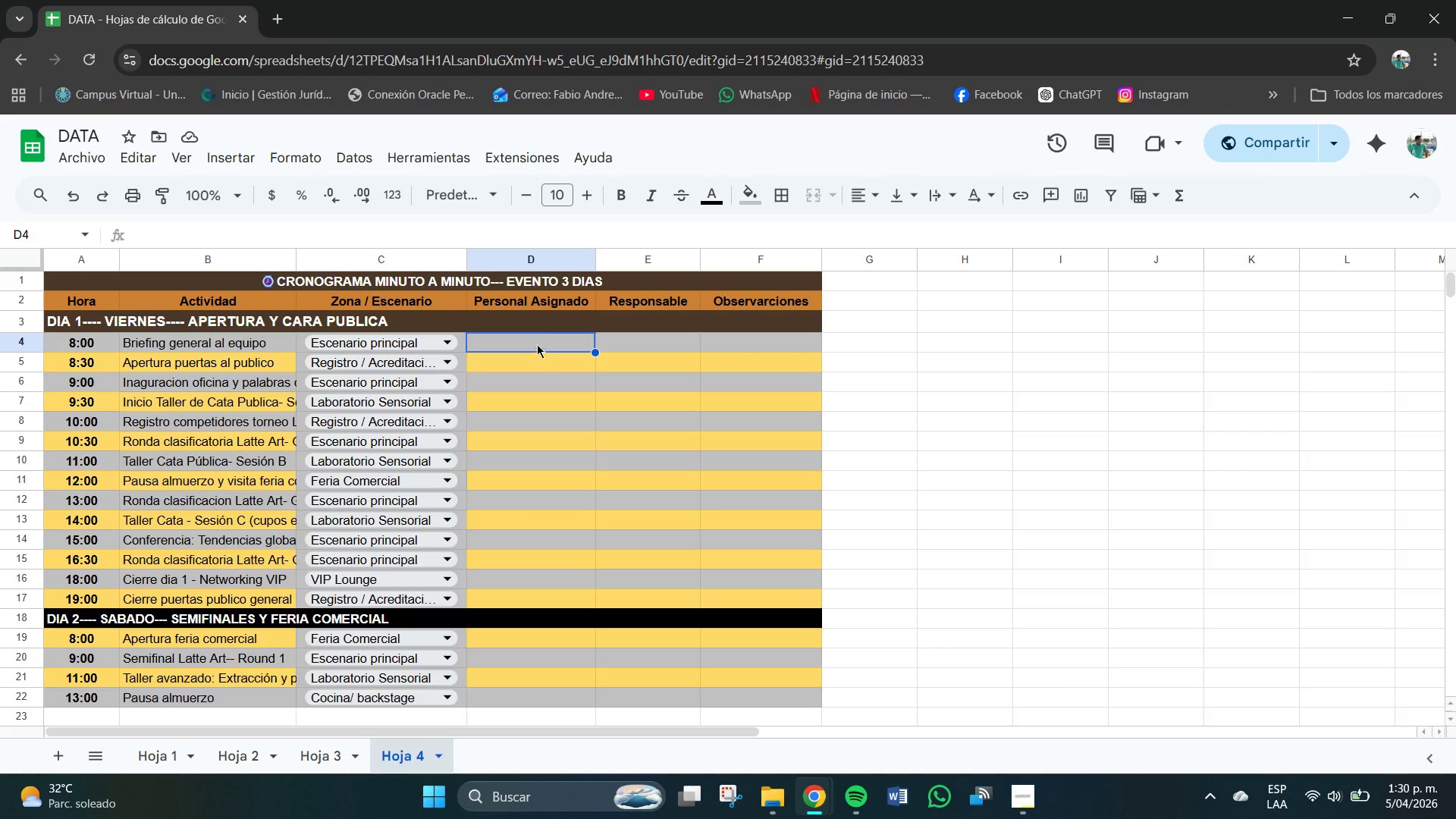 
left_click([531, 340])
 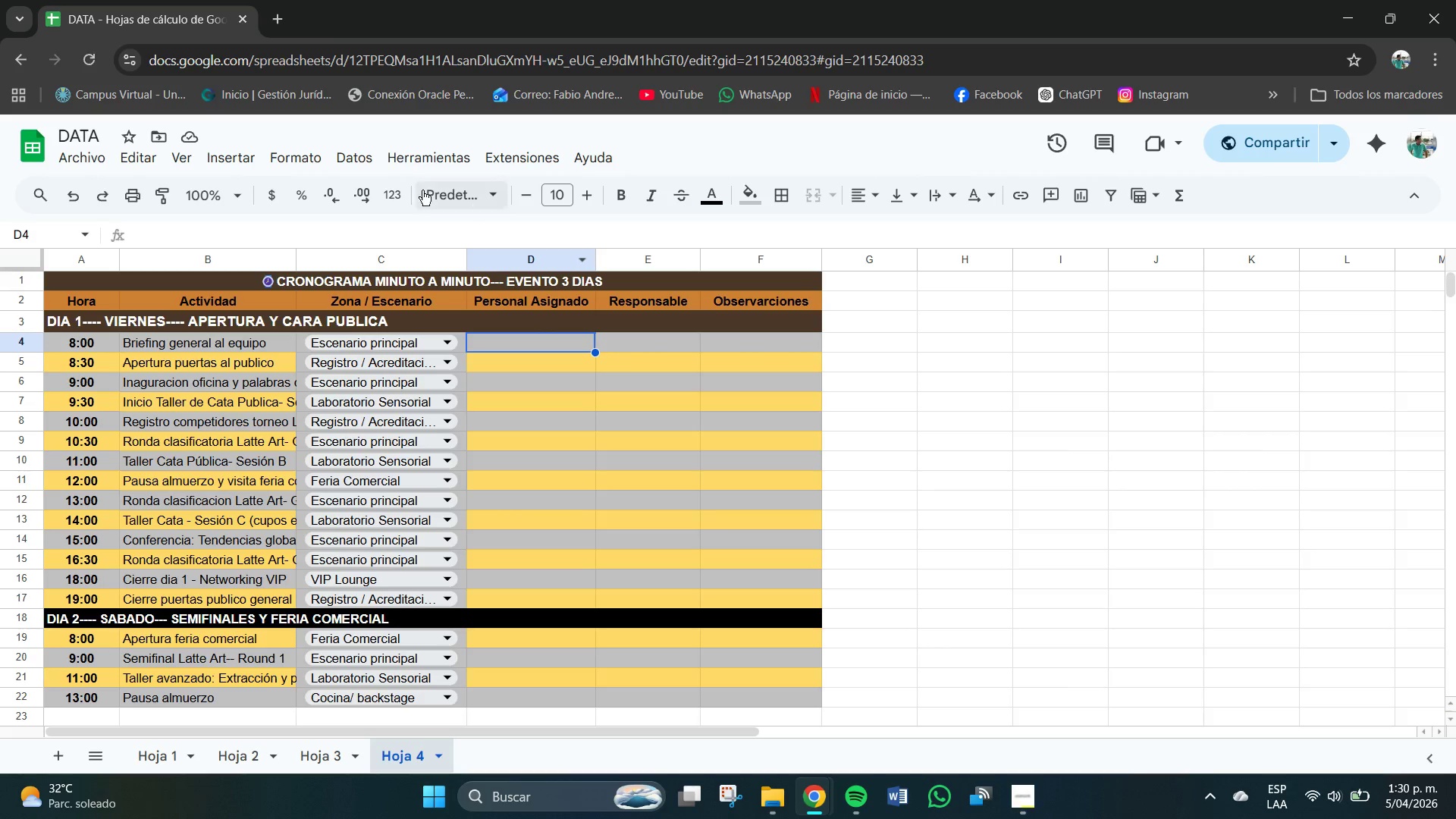 
left_click([359, 158])
 